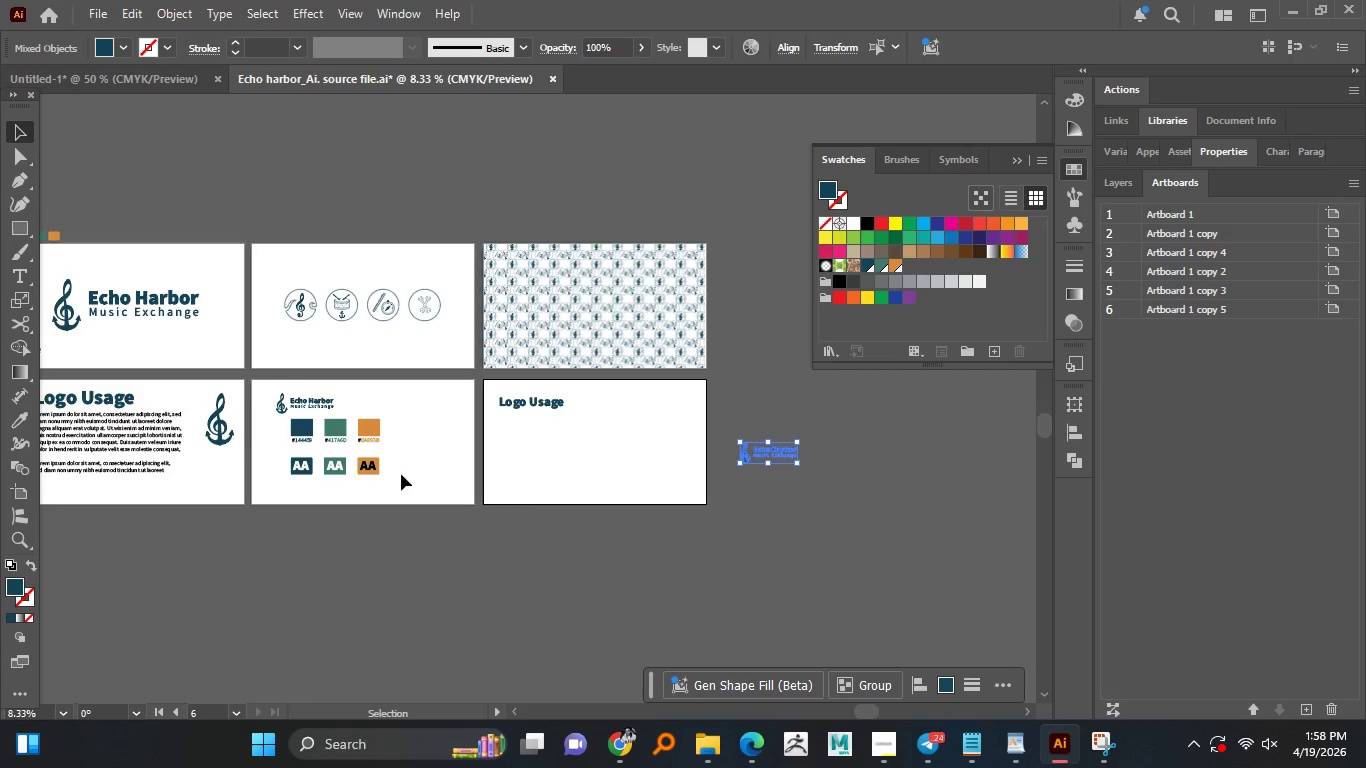 
left_click_drag(start_coordinate=[168, 447], to_coordinate=[633, 438])
 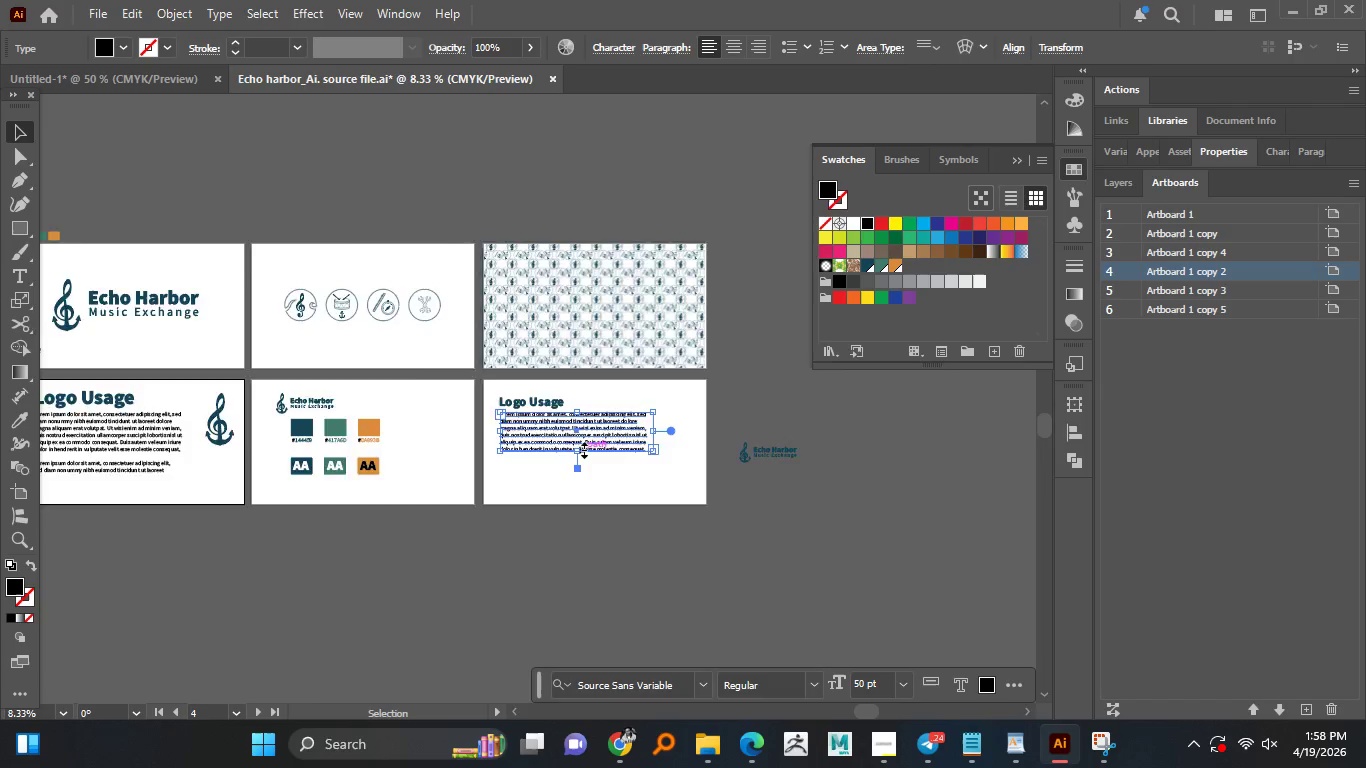 
hold_key(key=AltLeft, duration=2.25)
 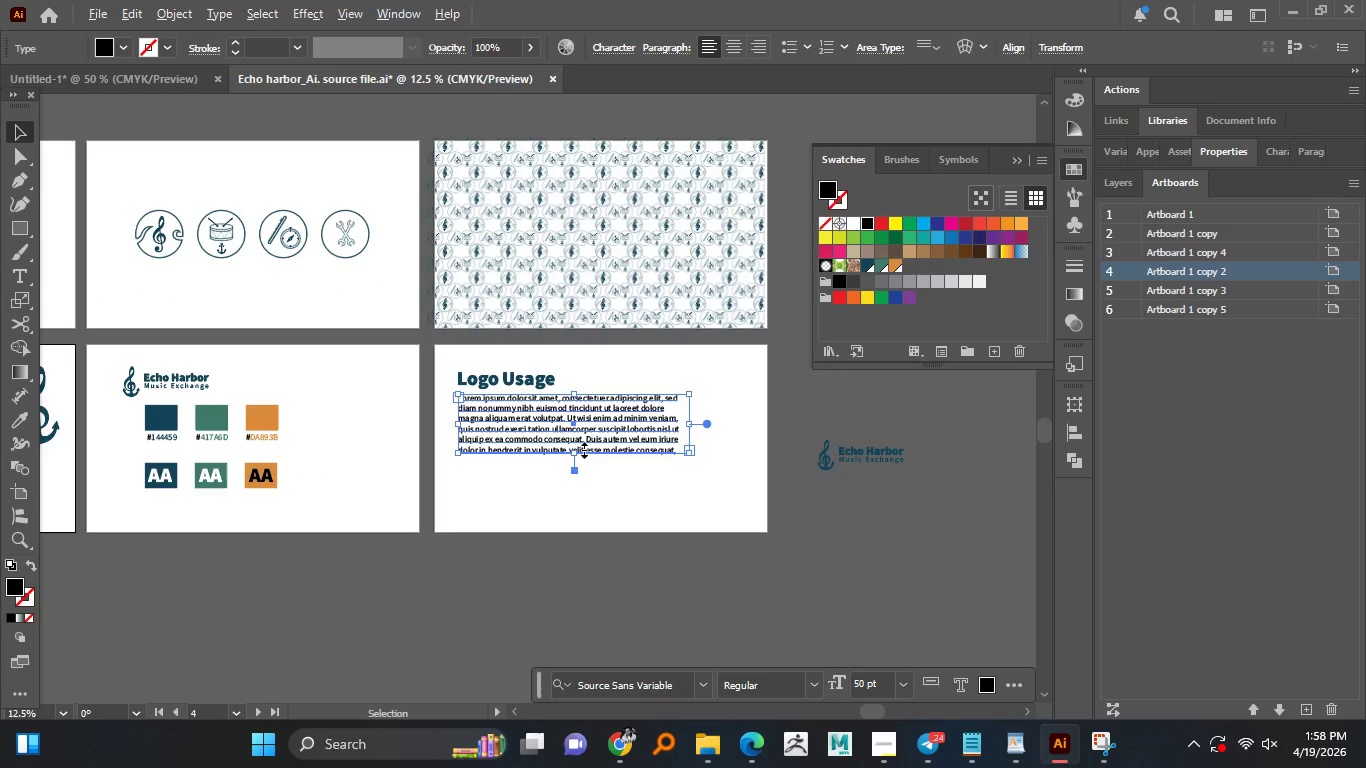 
hold_key(key=ShiftLeft, duration=1.52)
 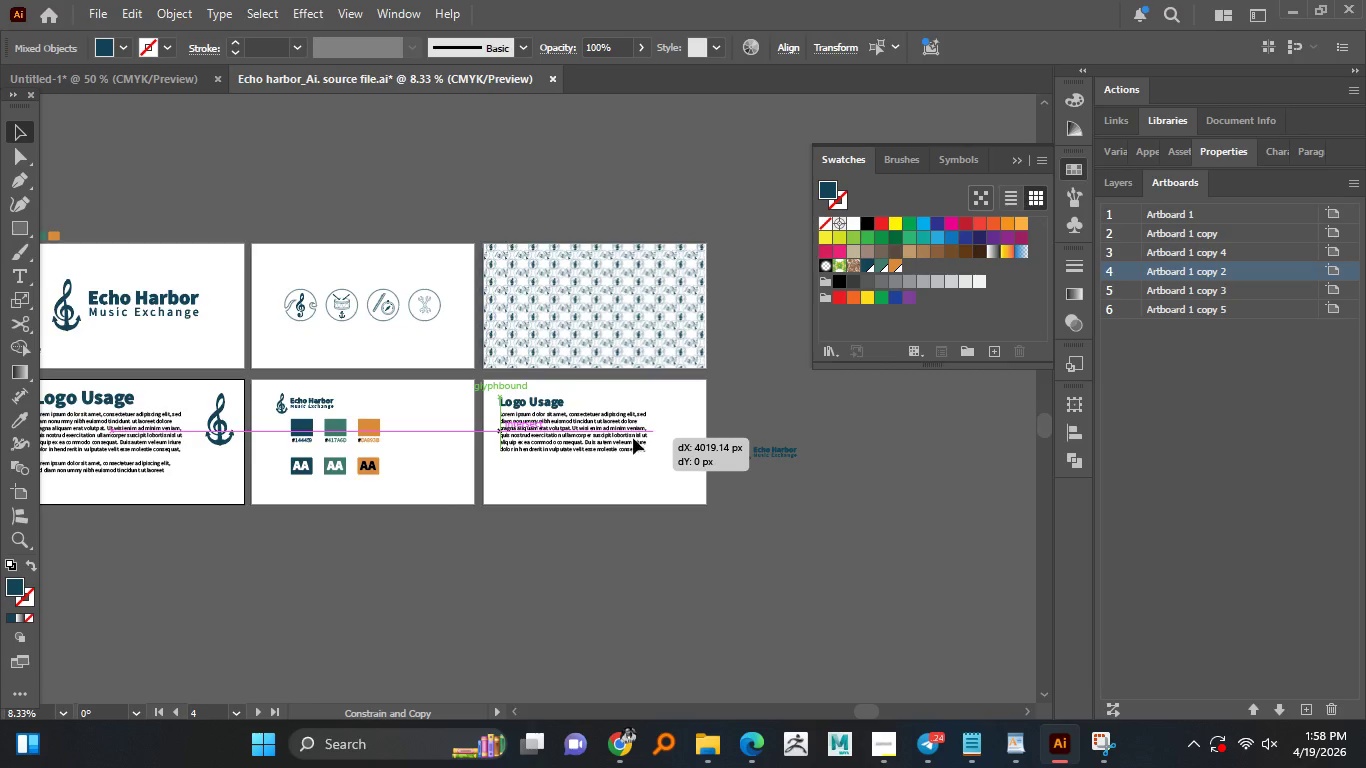 
key(Alt+Shift+ShiftLeft)
 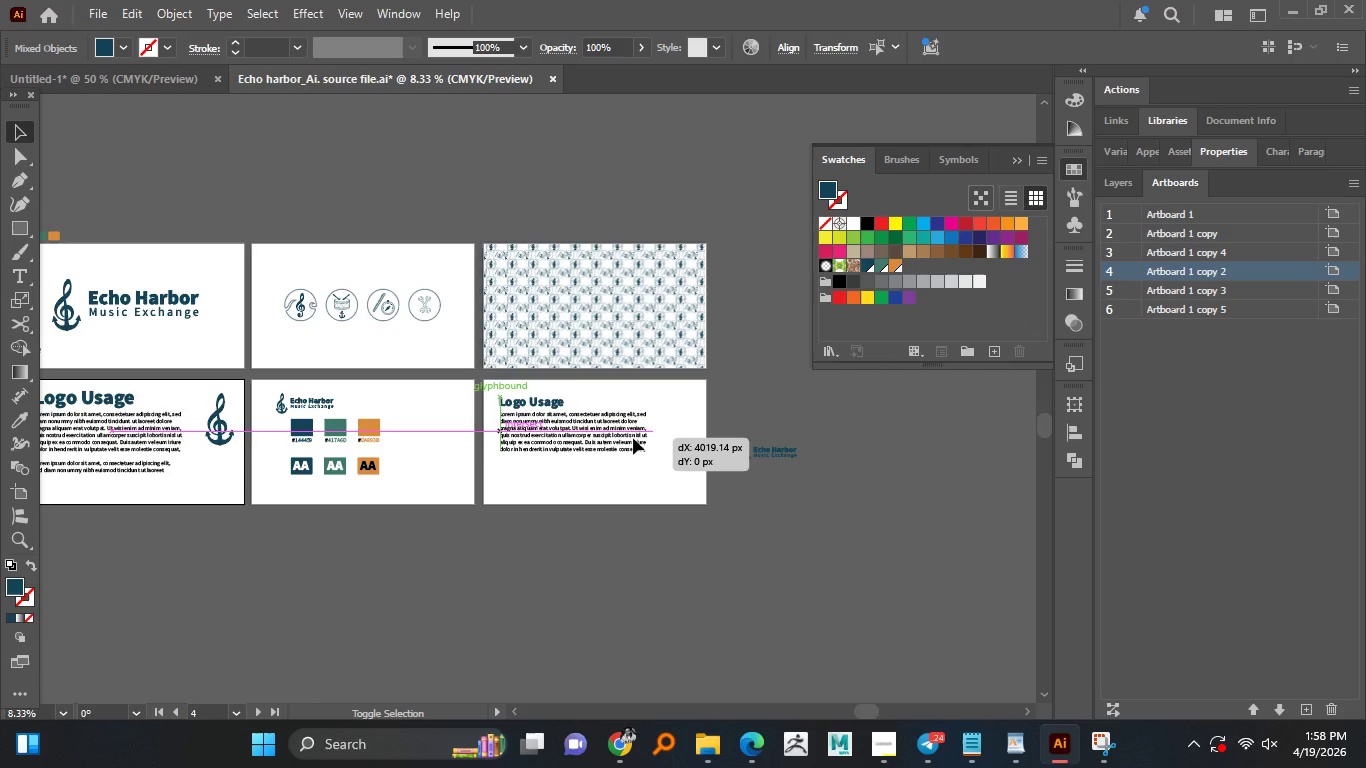 
key(Alt+Shift+ShiftLeft)
 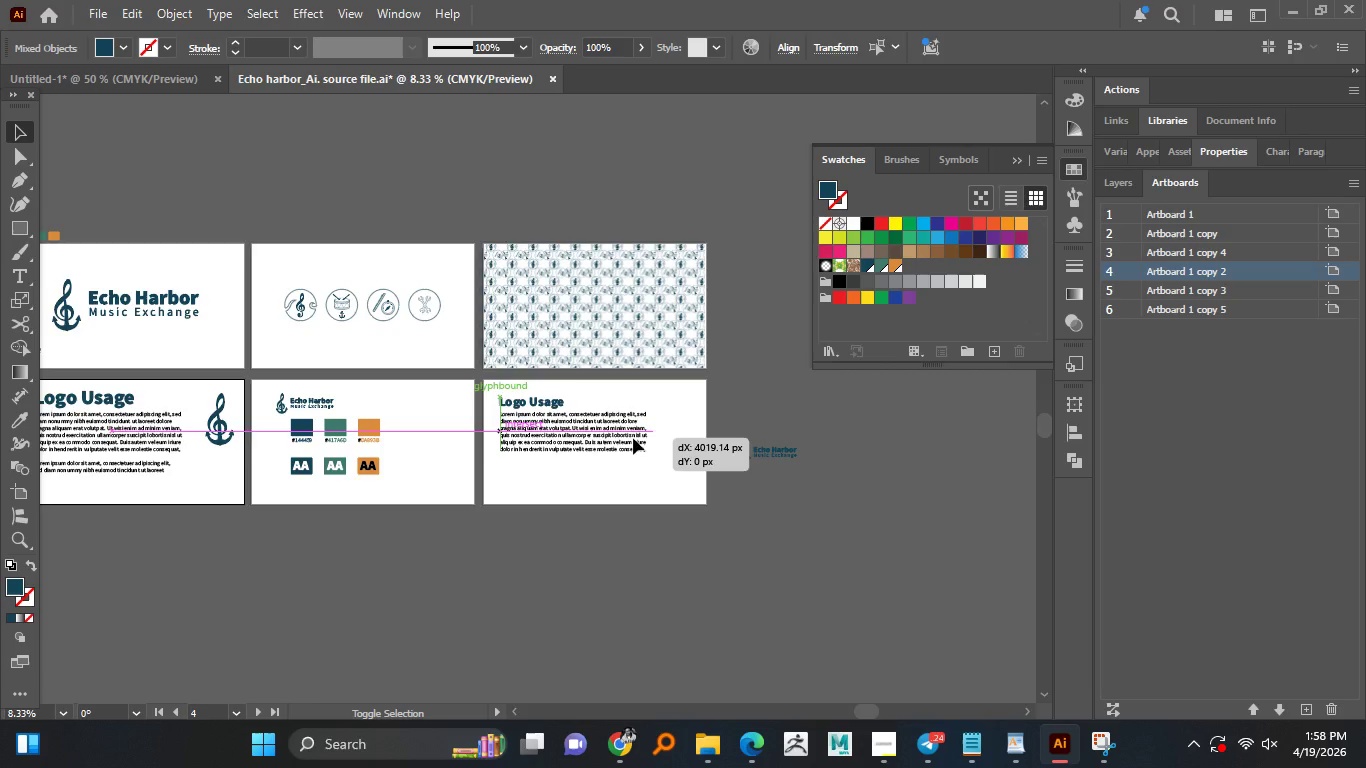 
key(Alt+Shift+ShiftLeft)
 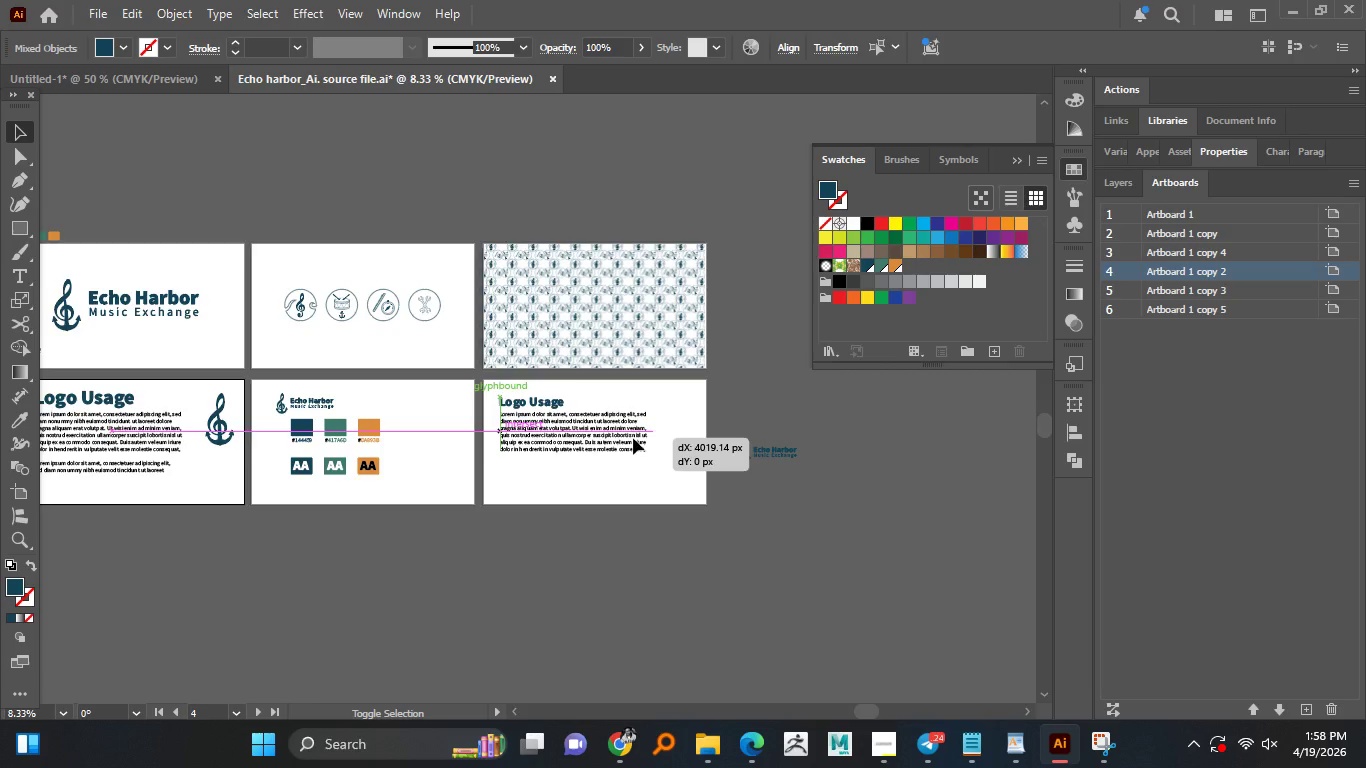 
key(Alt+Shift+ShiftLeft)
 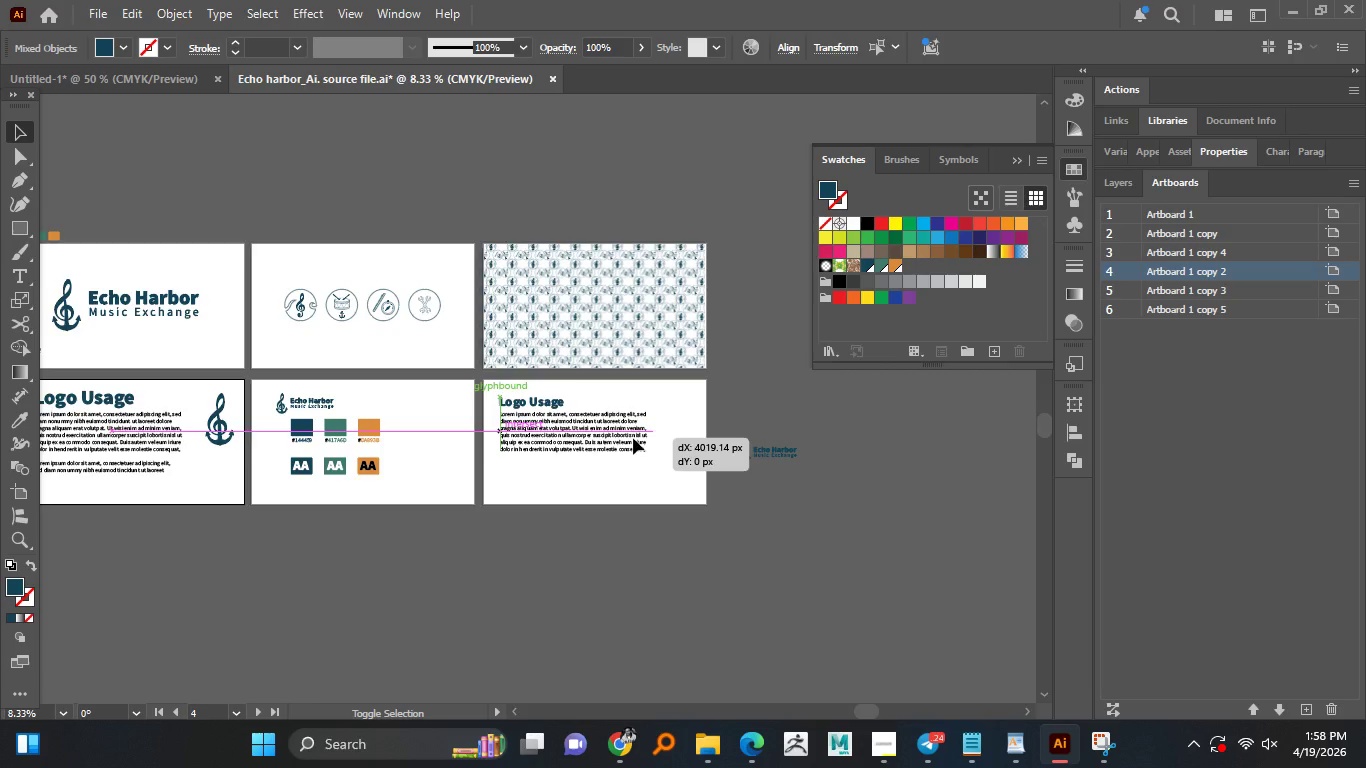 
key(Alt+Shift+ShiftLeft)
 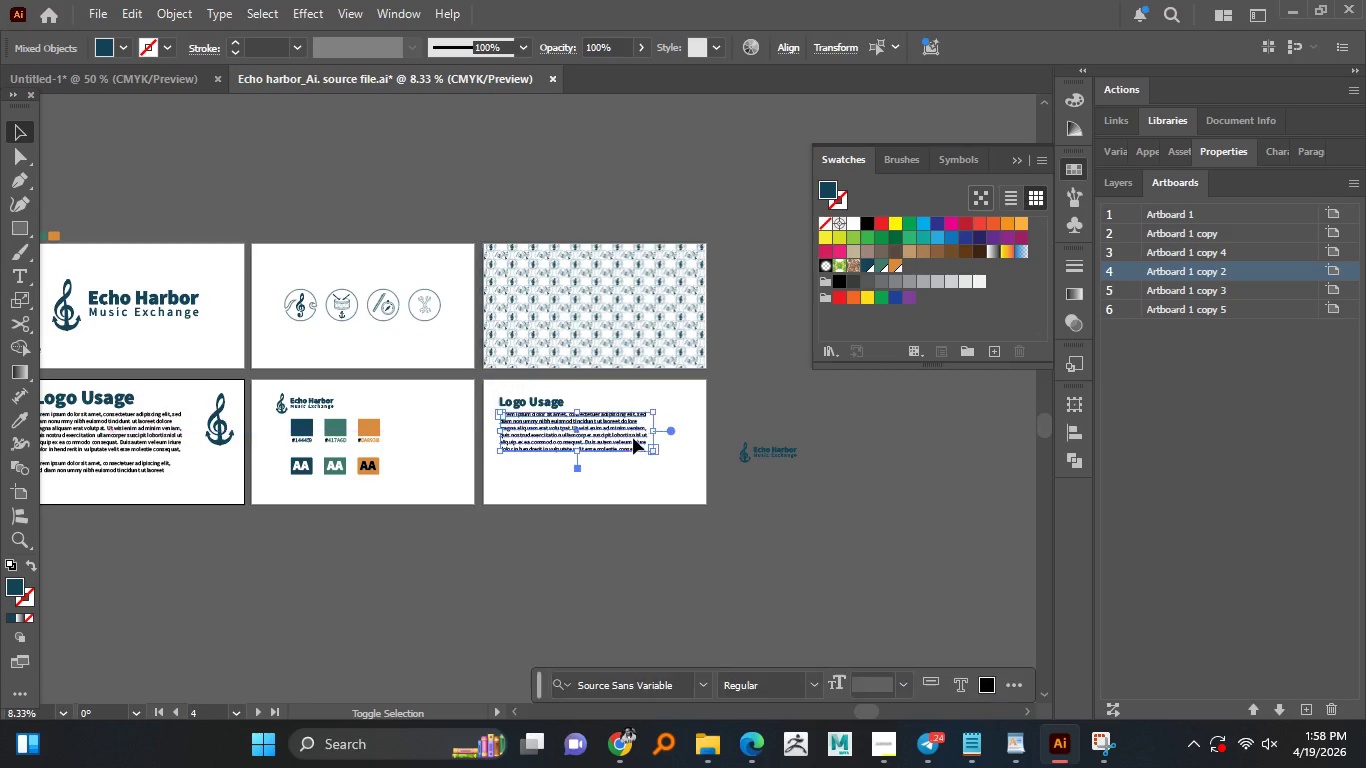 
key(Alt+Shift+ShiftLeft)
 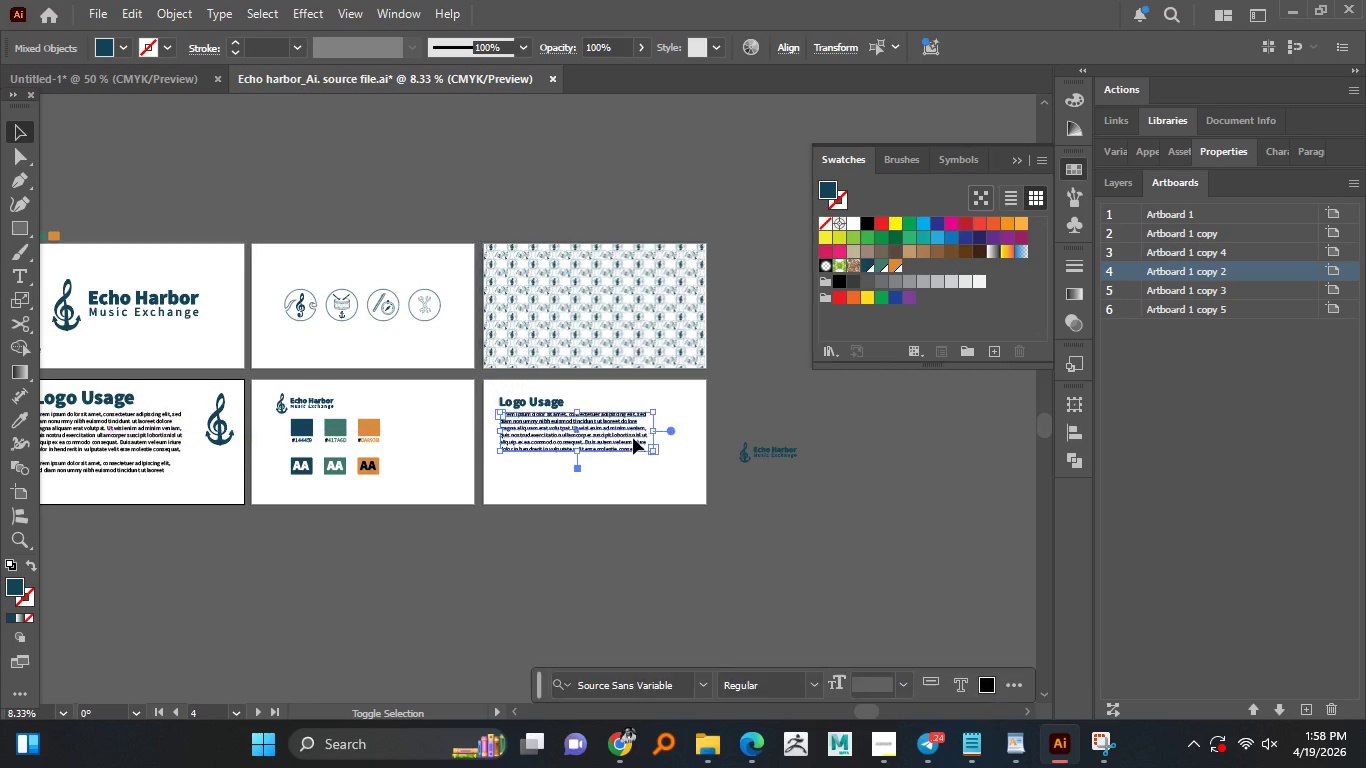 
key(Alt+Shift+ShiftLeft)
 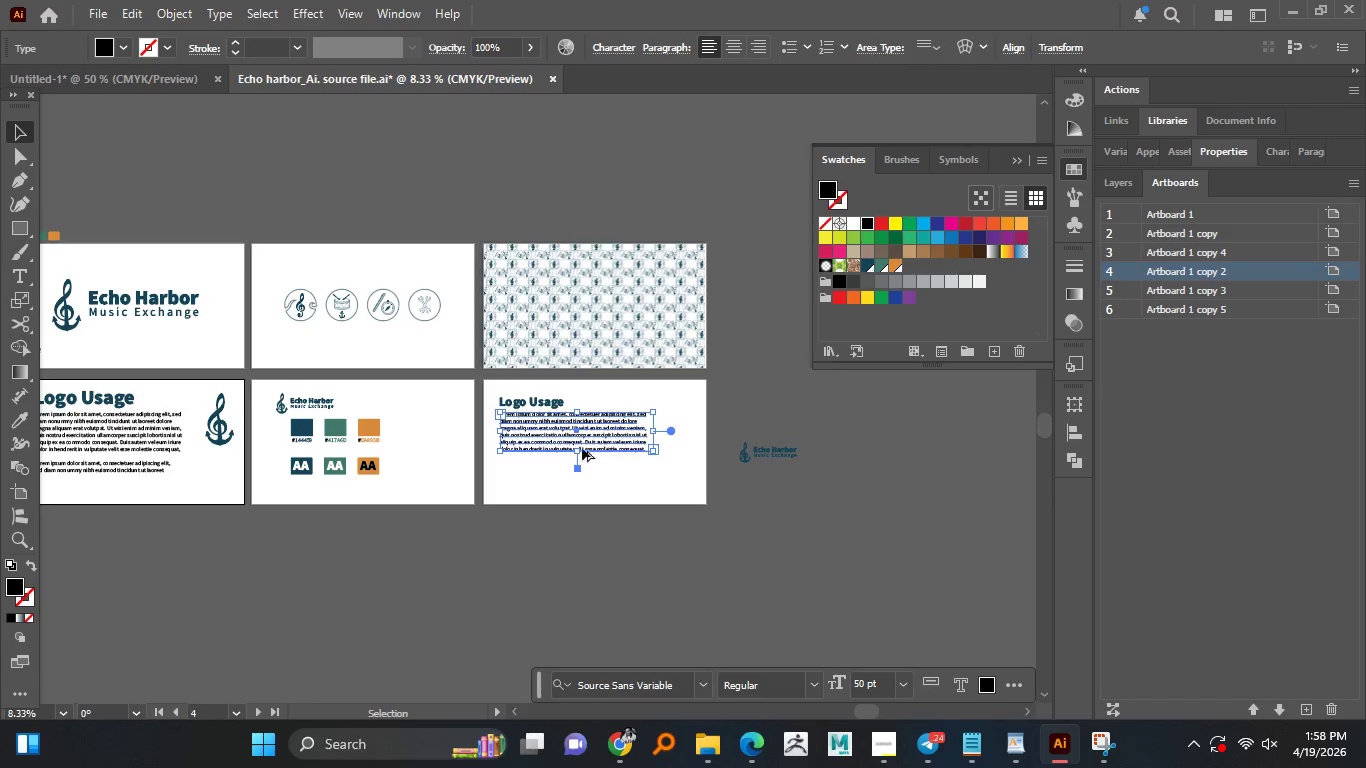 
hold_key(key=AltLeft, duration=1.52)
scroll: coordinate [582, 448], scroll_direction: up, amount: 1.0
 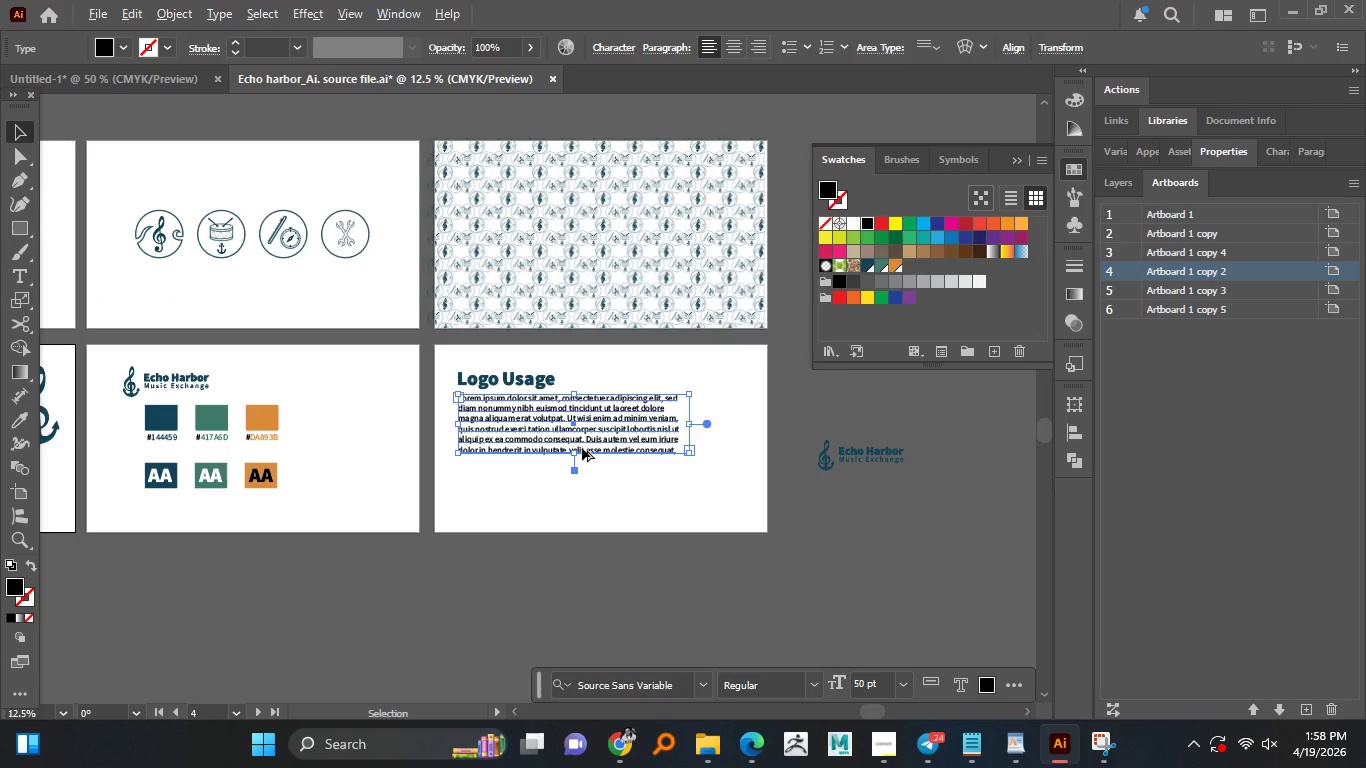 
hold_key(key=AltLeft, duration=1.5)
 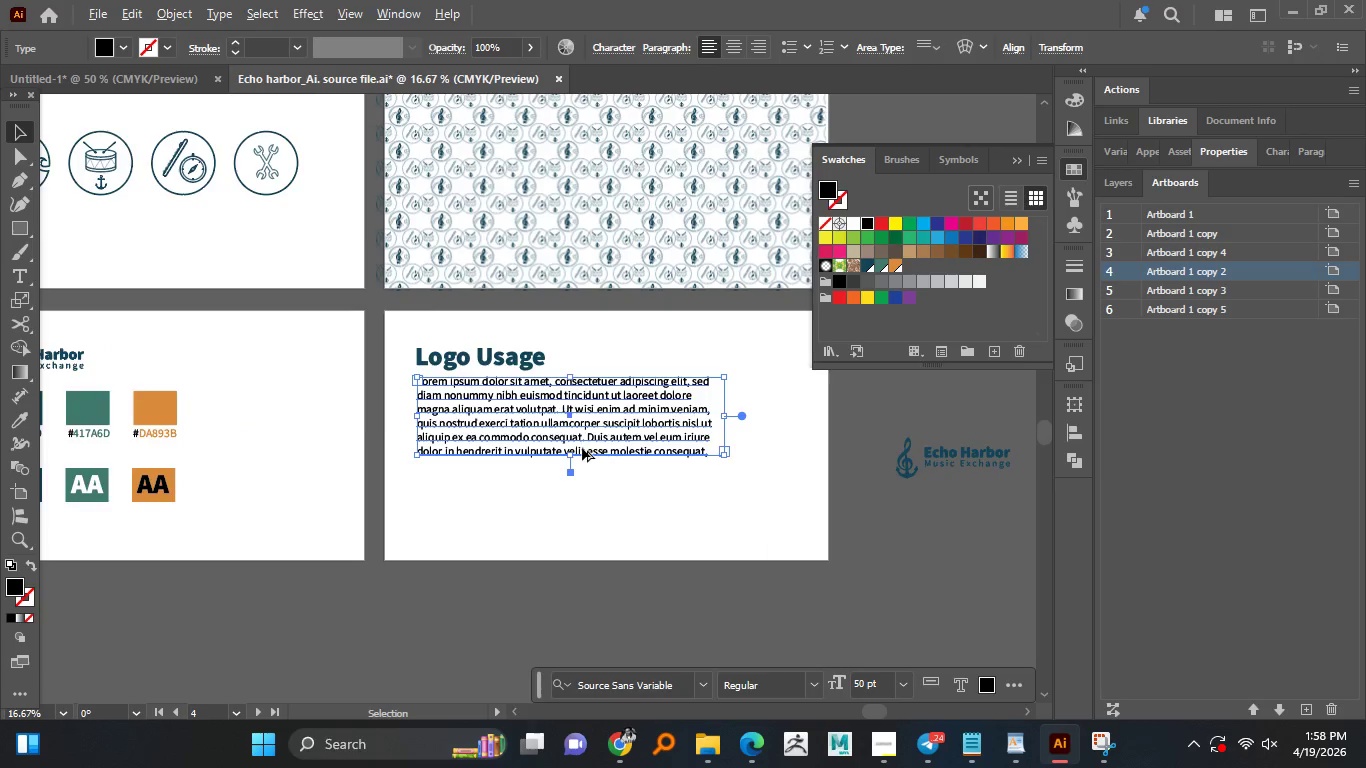 
scroll: coordinate [582, 448], scroll_direction: up, amount: 1.0
 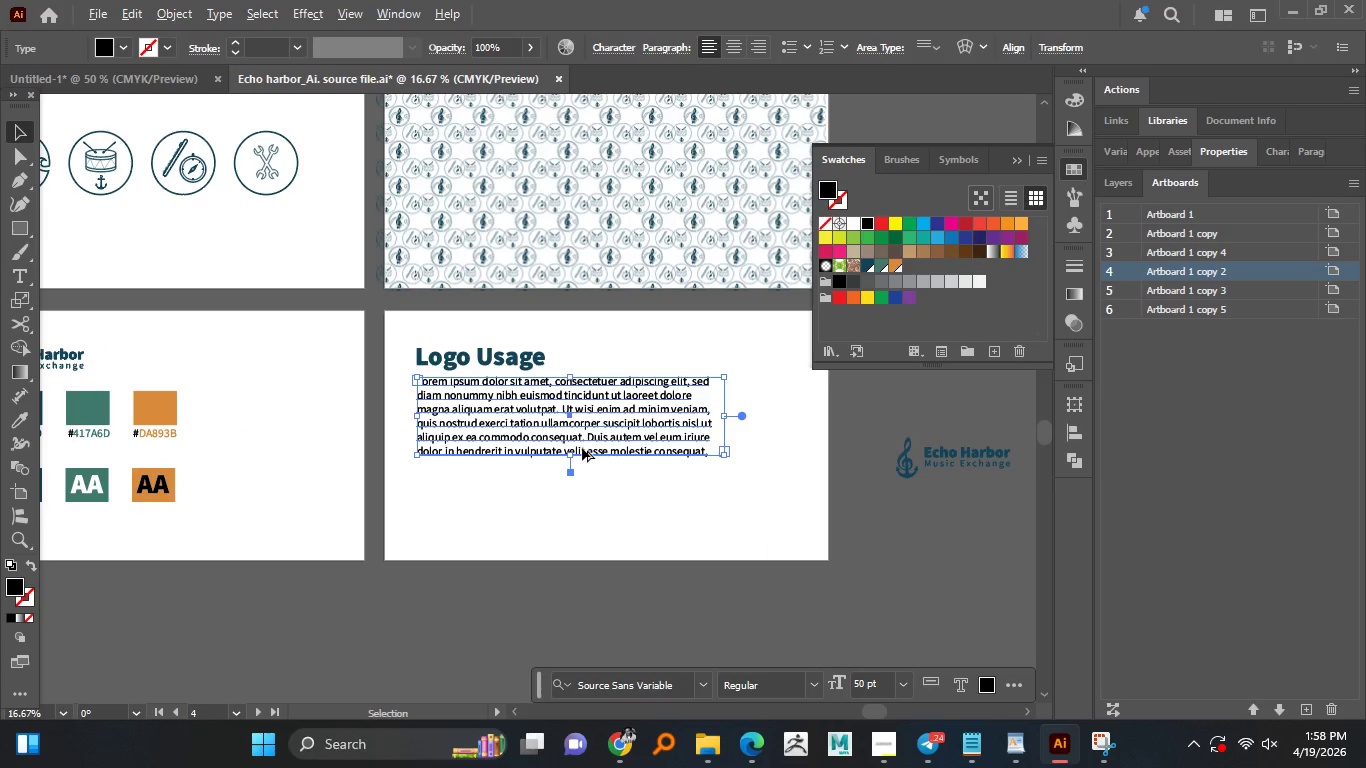 
hold_key(key=AltLeft, duration=1.5)
scroll: coordinate [580, 448], scroll_direction: down, amount: 3.0
 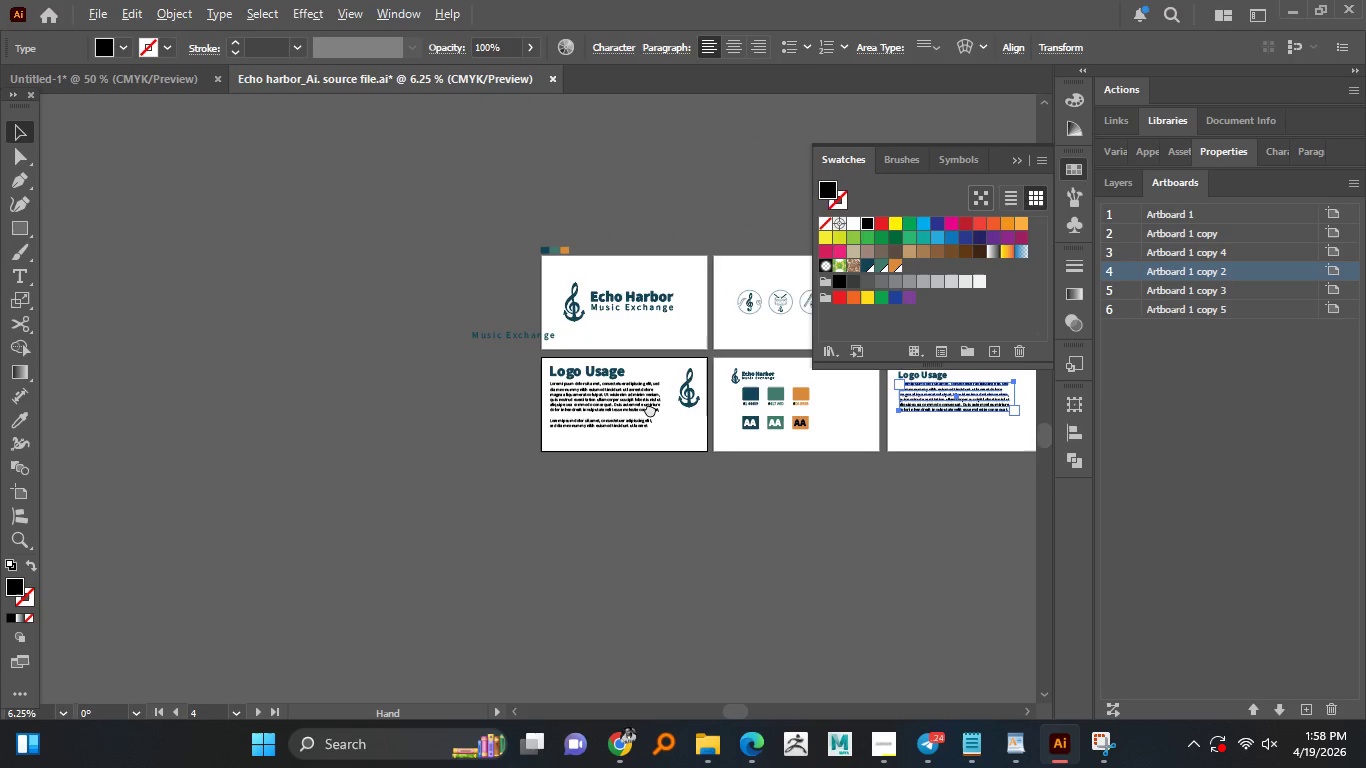 
hold_key(key=AltLeft, duration=1.5)
 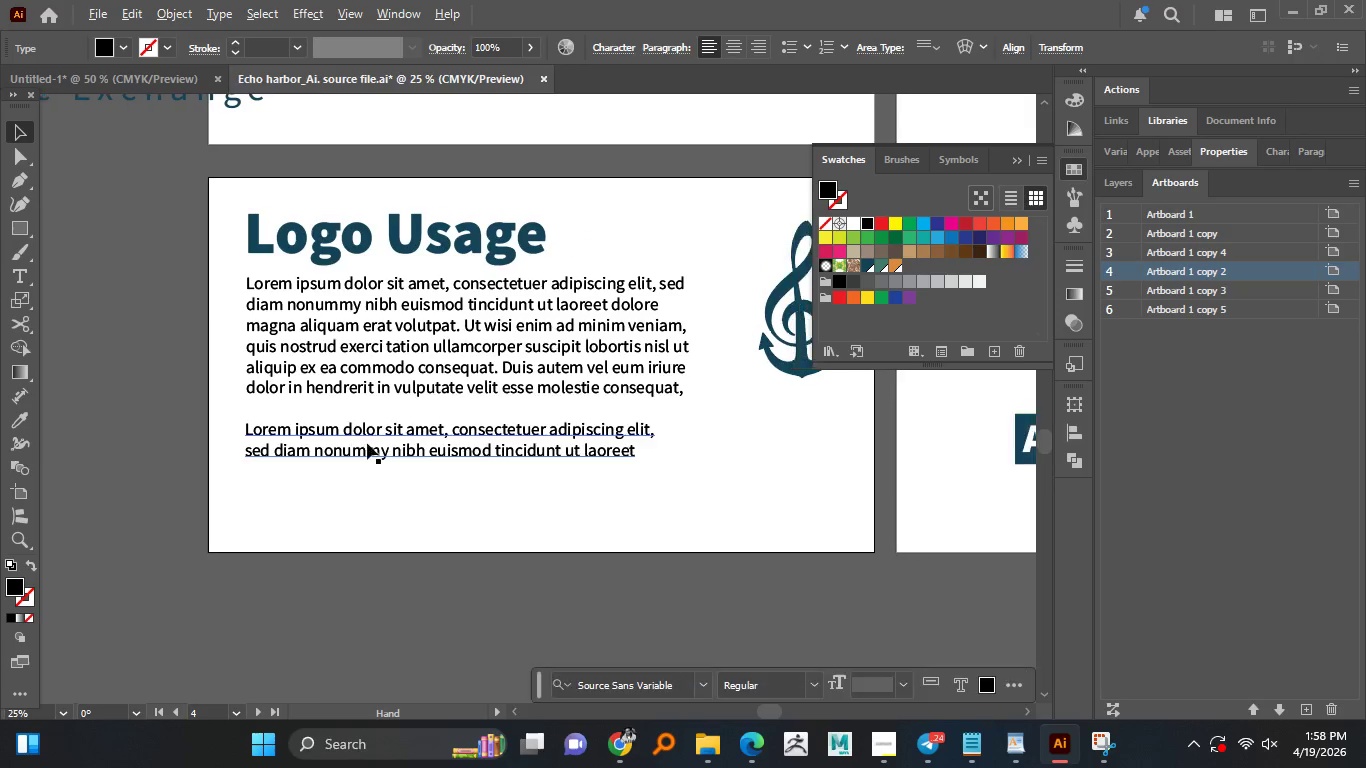 
hold_key(key=AltLeft, duration=1.5)
 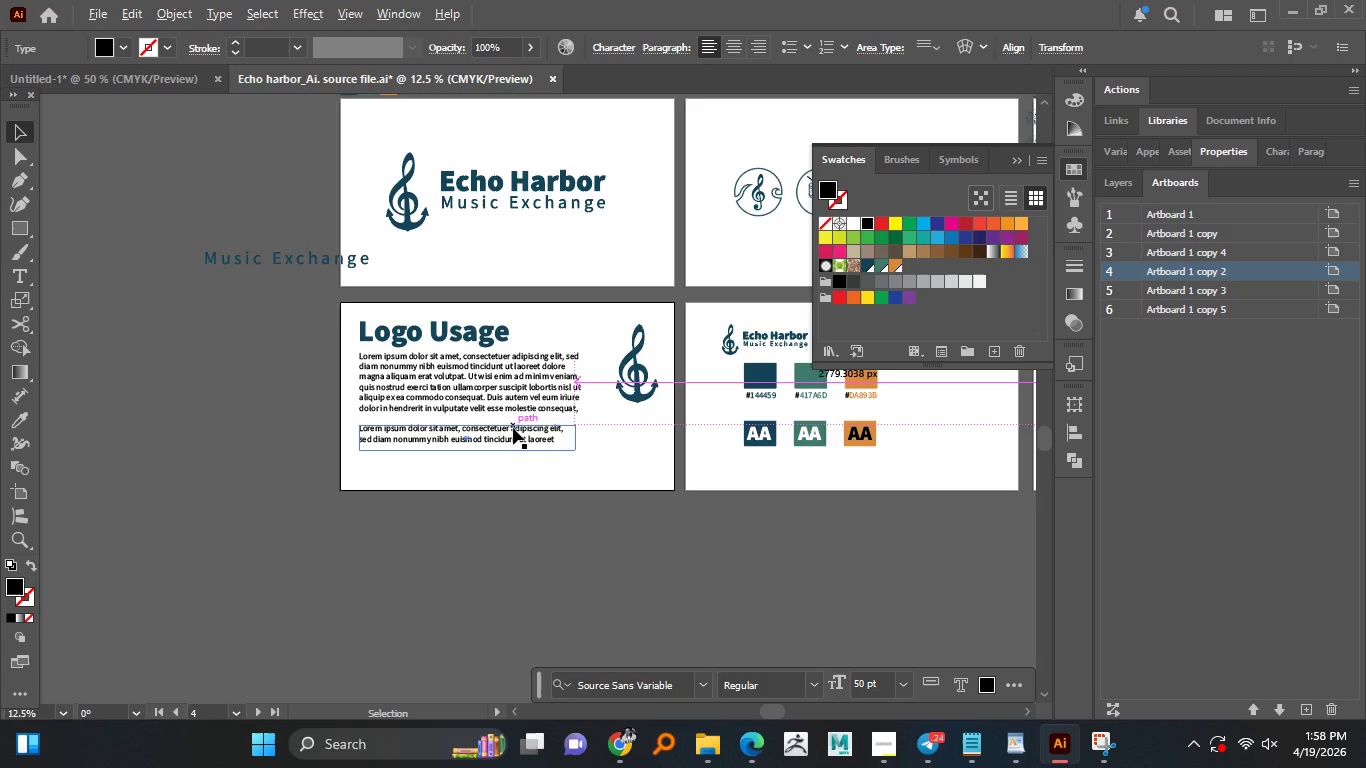 
scroll: coordinate [514, 432], scroll_direction: up, amount: 4.0
 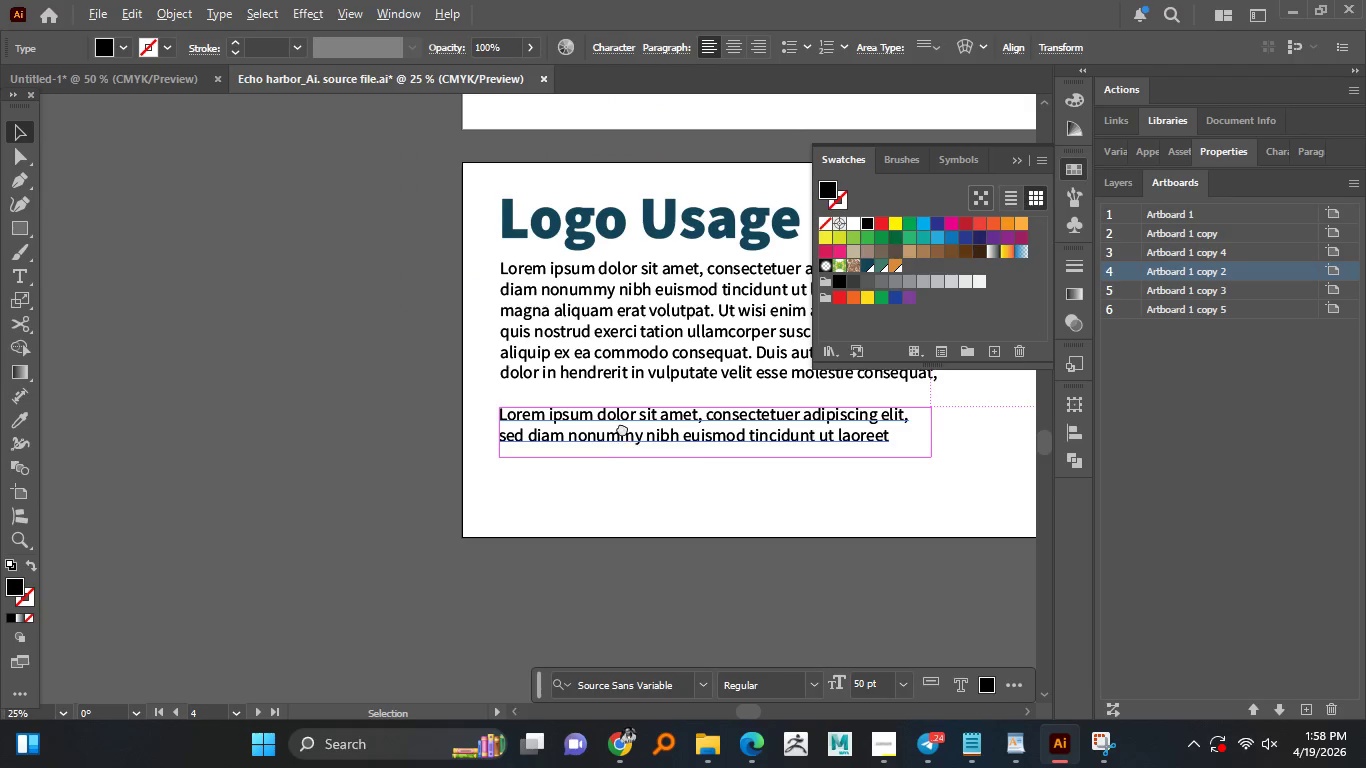 
hold_key(key=AltLeft, duration=0.7)
 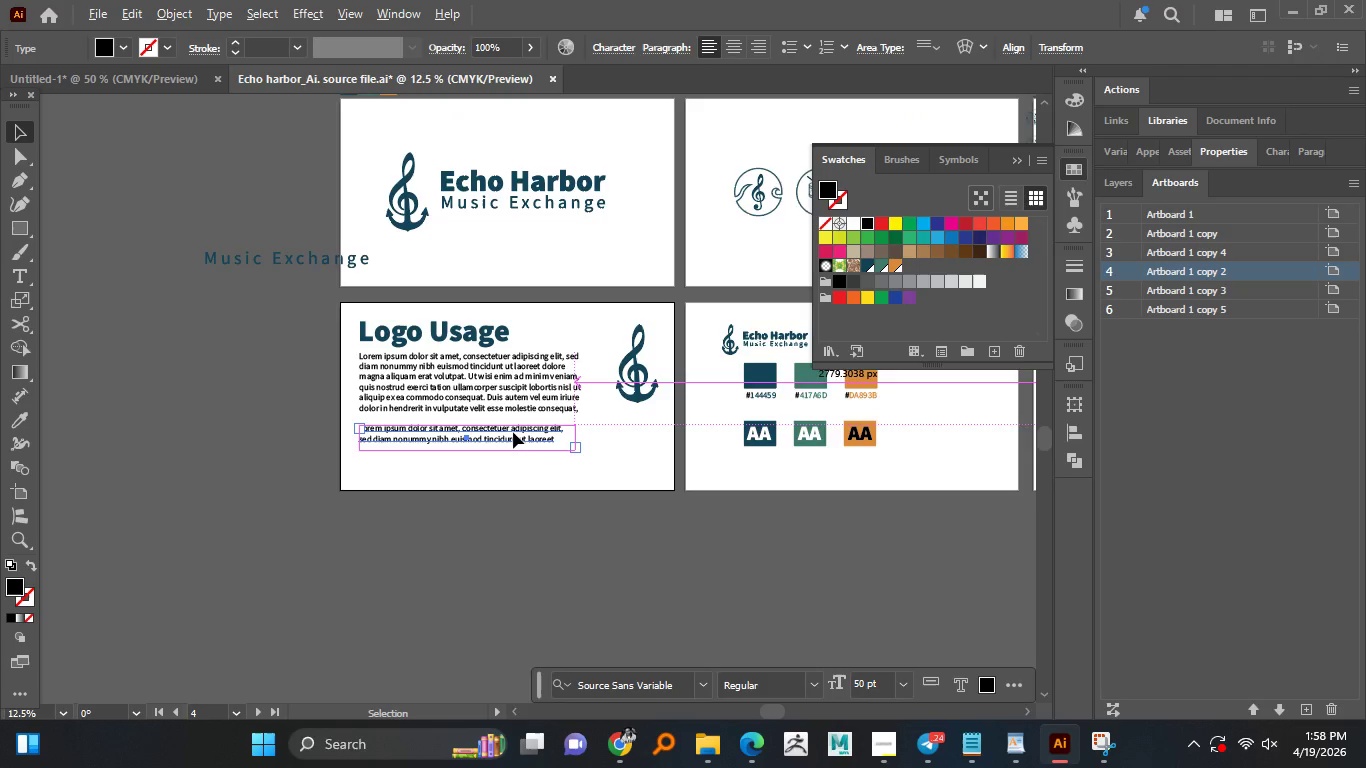 
scroll: coordinate [537, 423], scroll_direction: down, amount: 2.0
 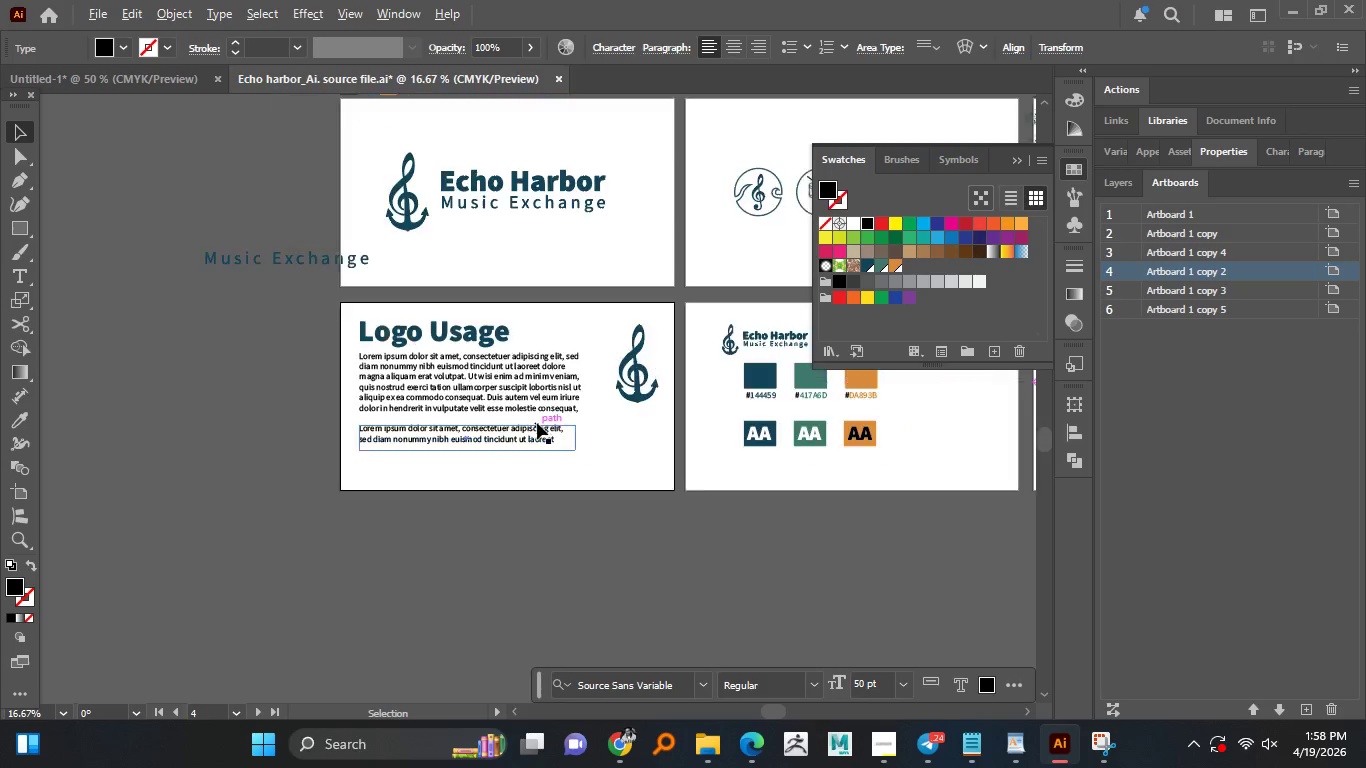 
left_click([513, 432])
 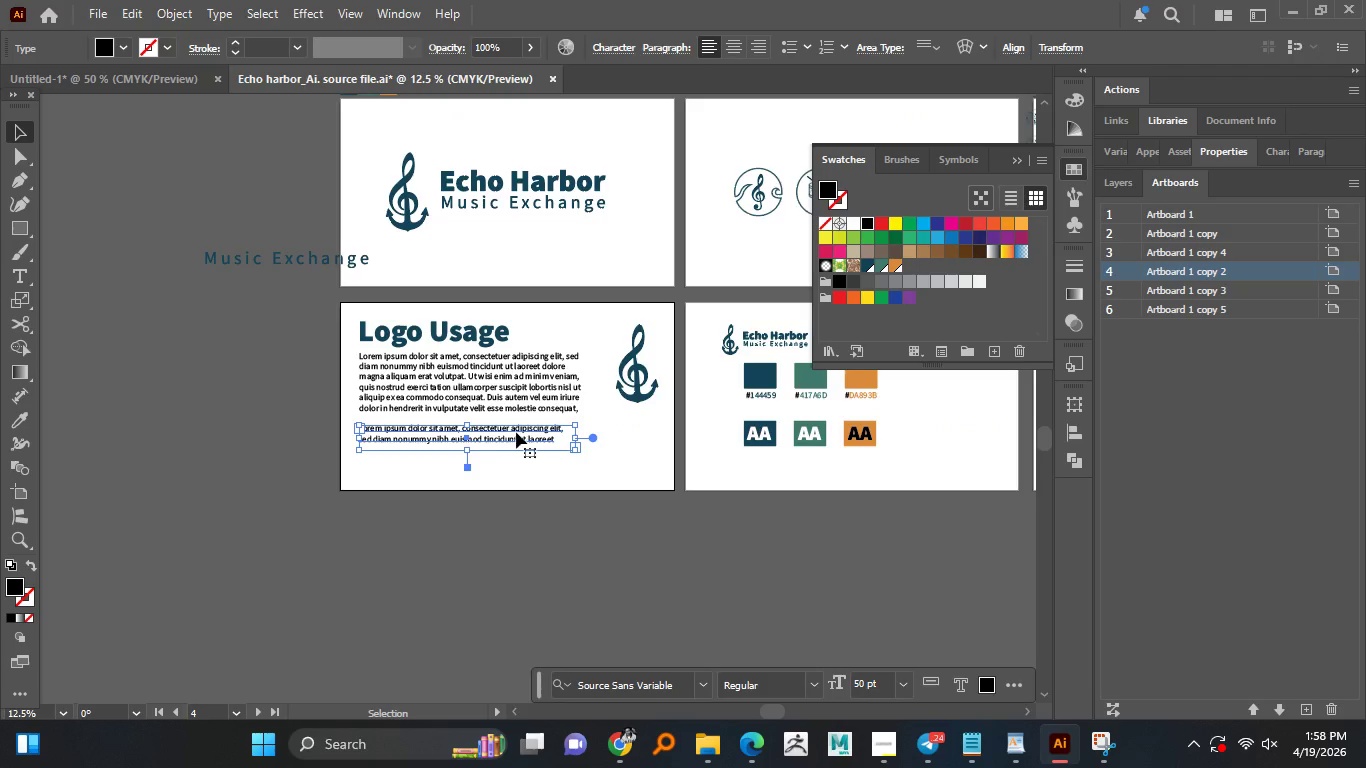 
hold_key(key=AltLeft, duration=1.11)
 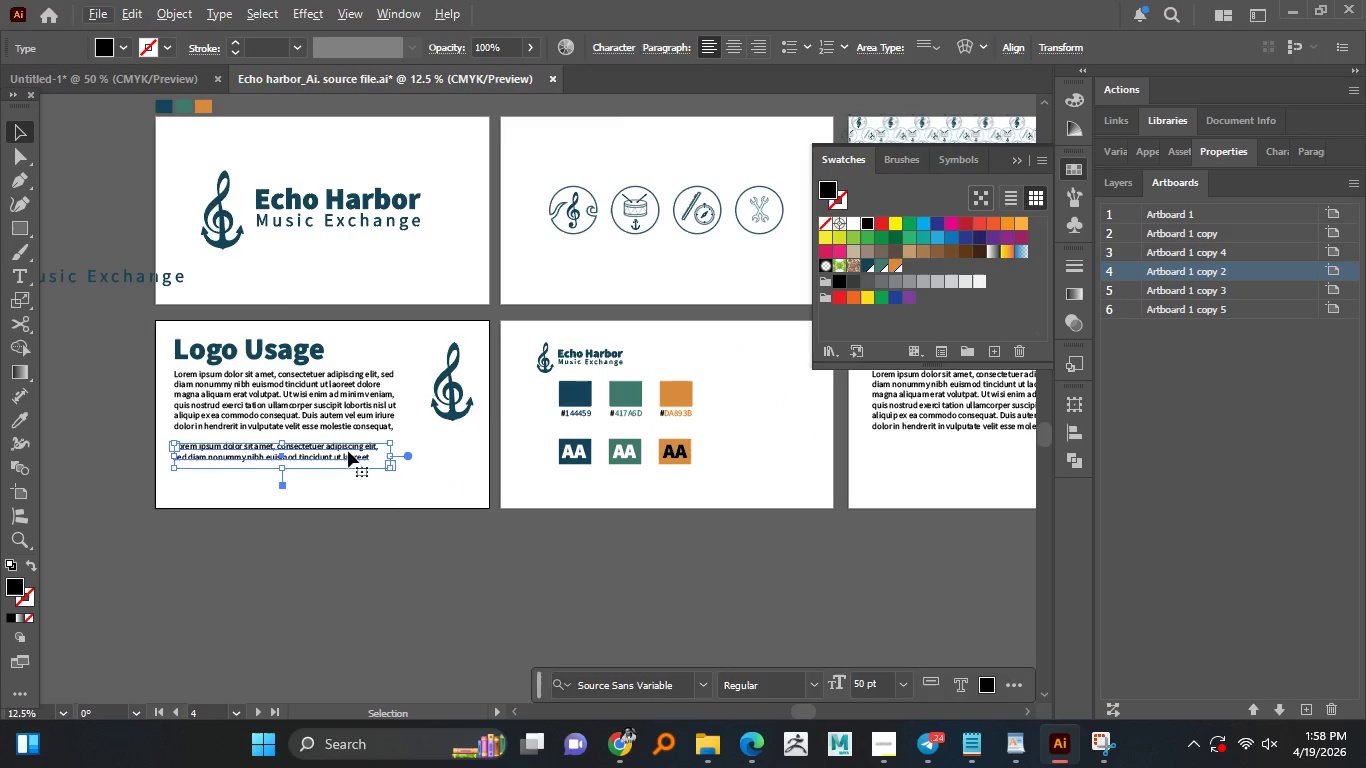 
left_click_drag(start_coordinate=[348, 451], to_coordinate=[977, 468])
 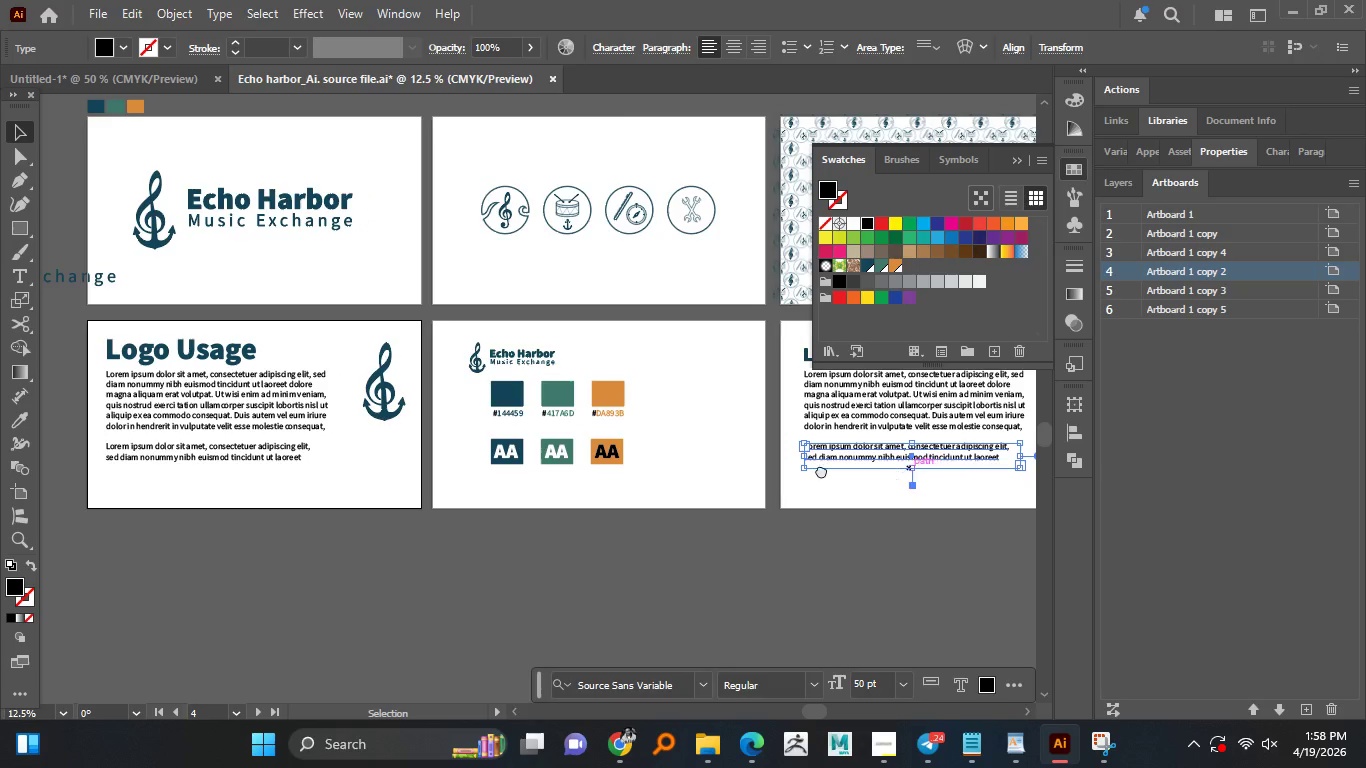 
hold_key(key=AltLeft, duration=6.38)
 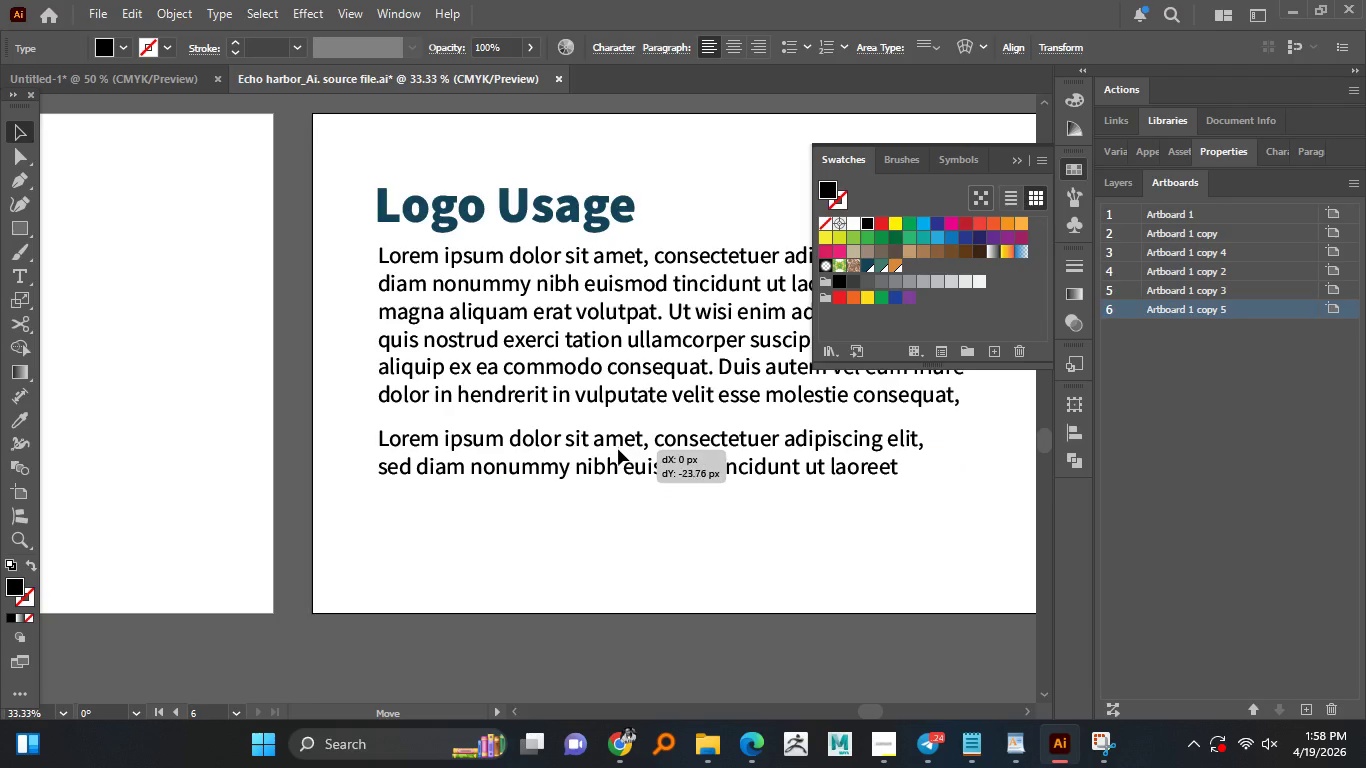 
hold_key(key=ShiftLeft, duration=1.52)
 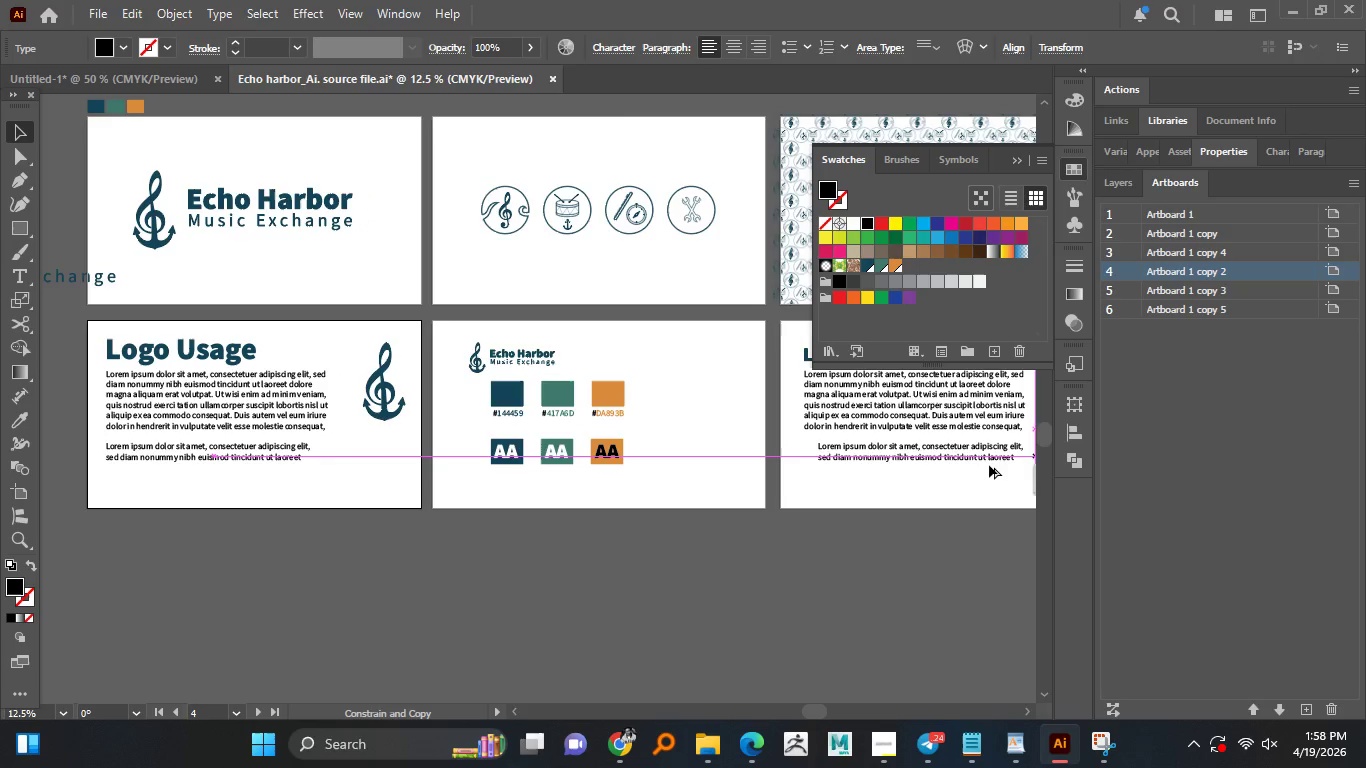 
hold_key(key=ShiftLeft, duration=1.5)
 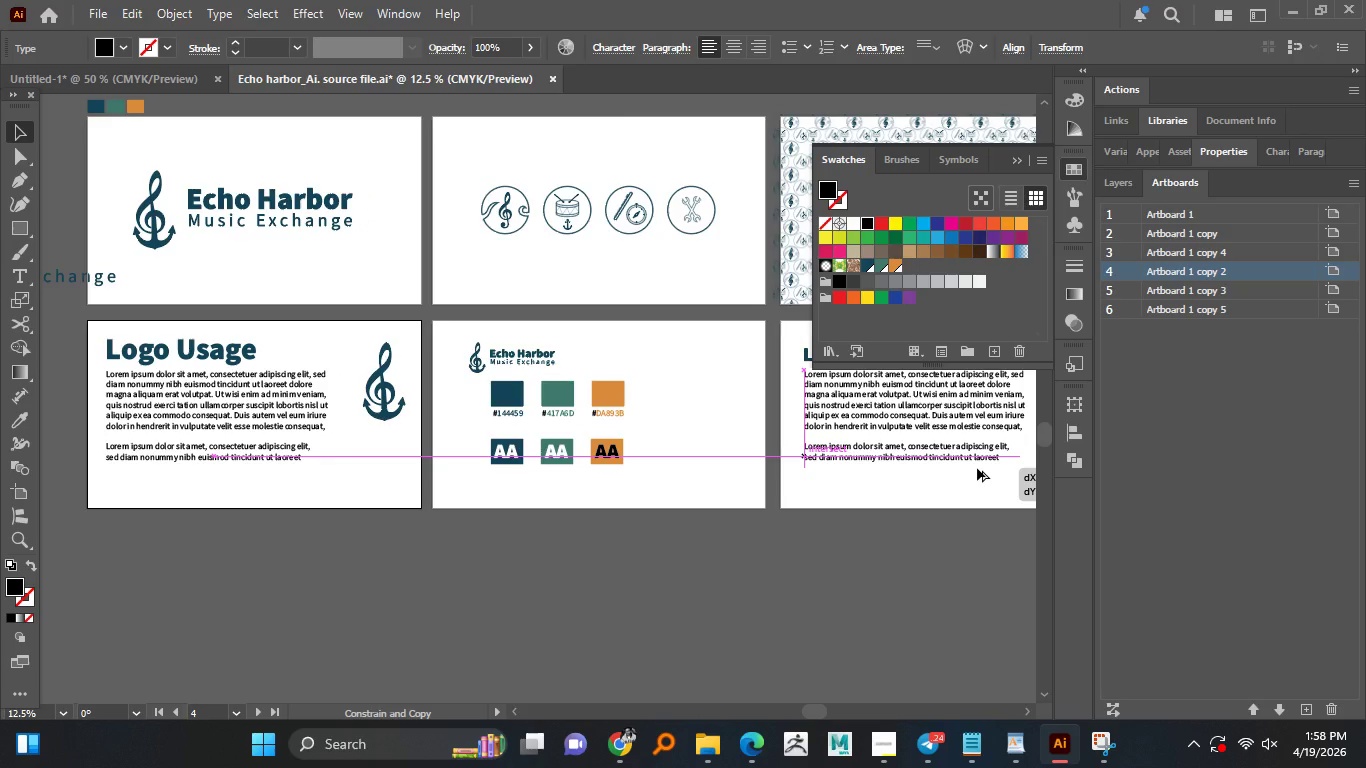 
hold_key(key=ShiftLeft, duration=1.0)
 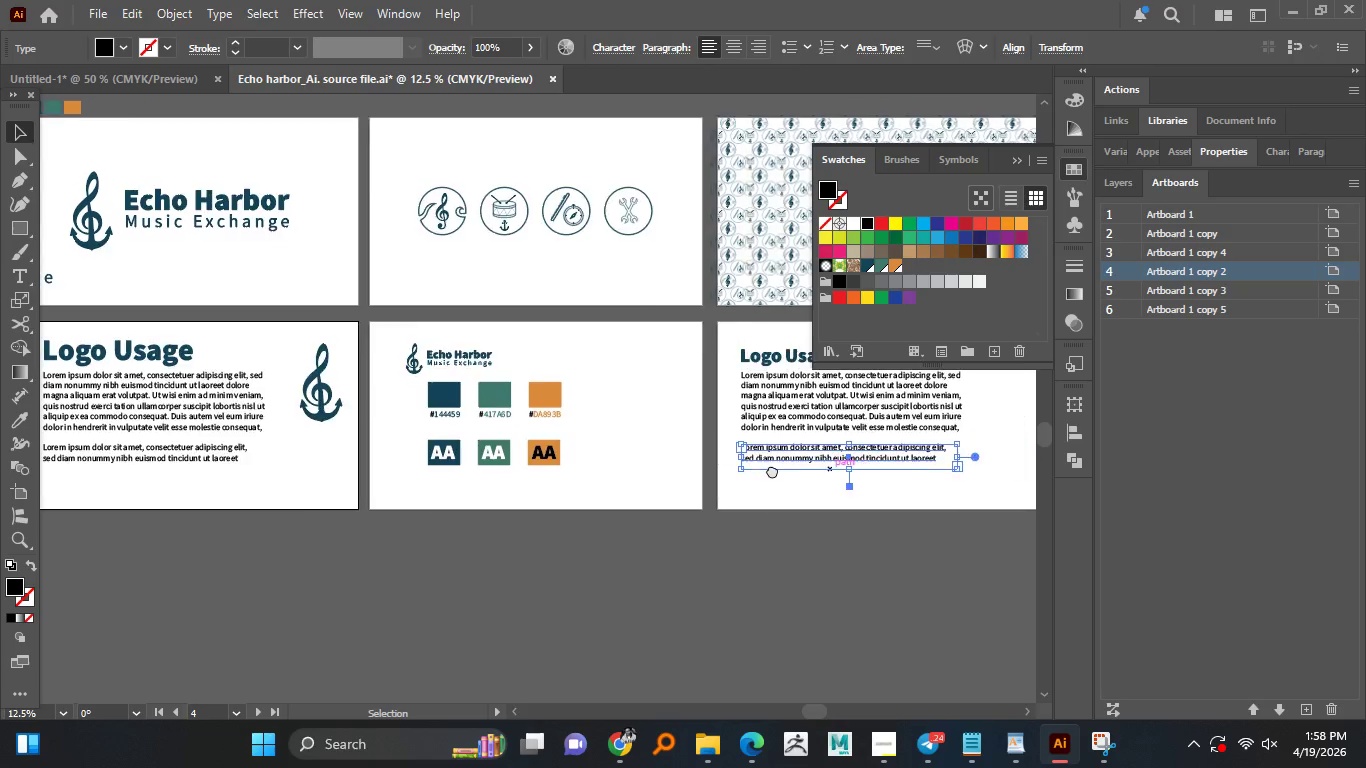 
hold_key(key=ShiftLeft, duration=2.56)
scroll: coordinate [615, 494], scroll_direction: up, amount: 2.0
 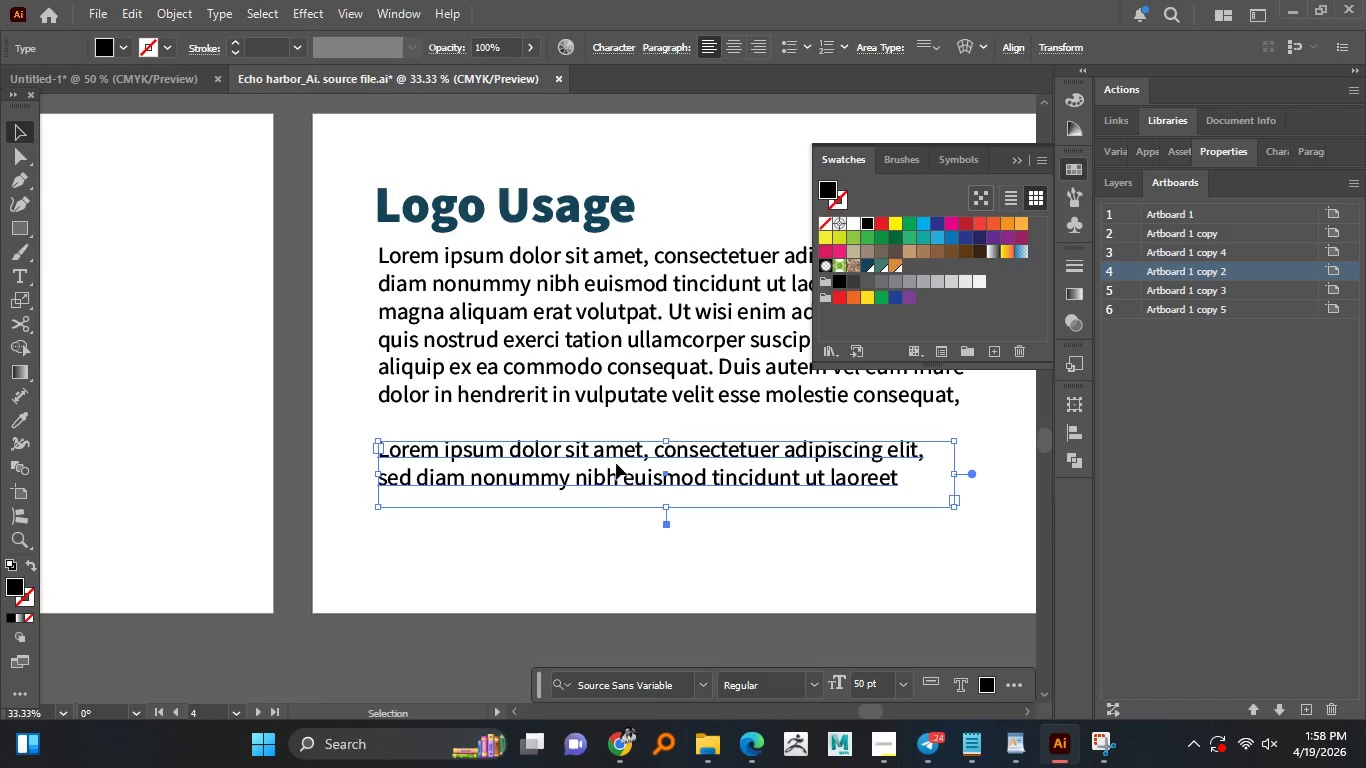 
left_click_drag(start_coordinate=[617, 461], to_coordinate=[619, 450])
 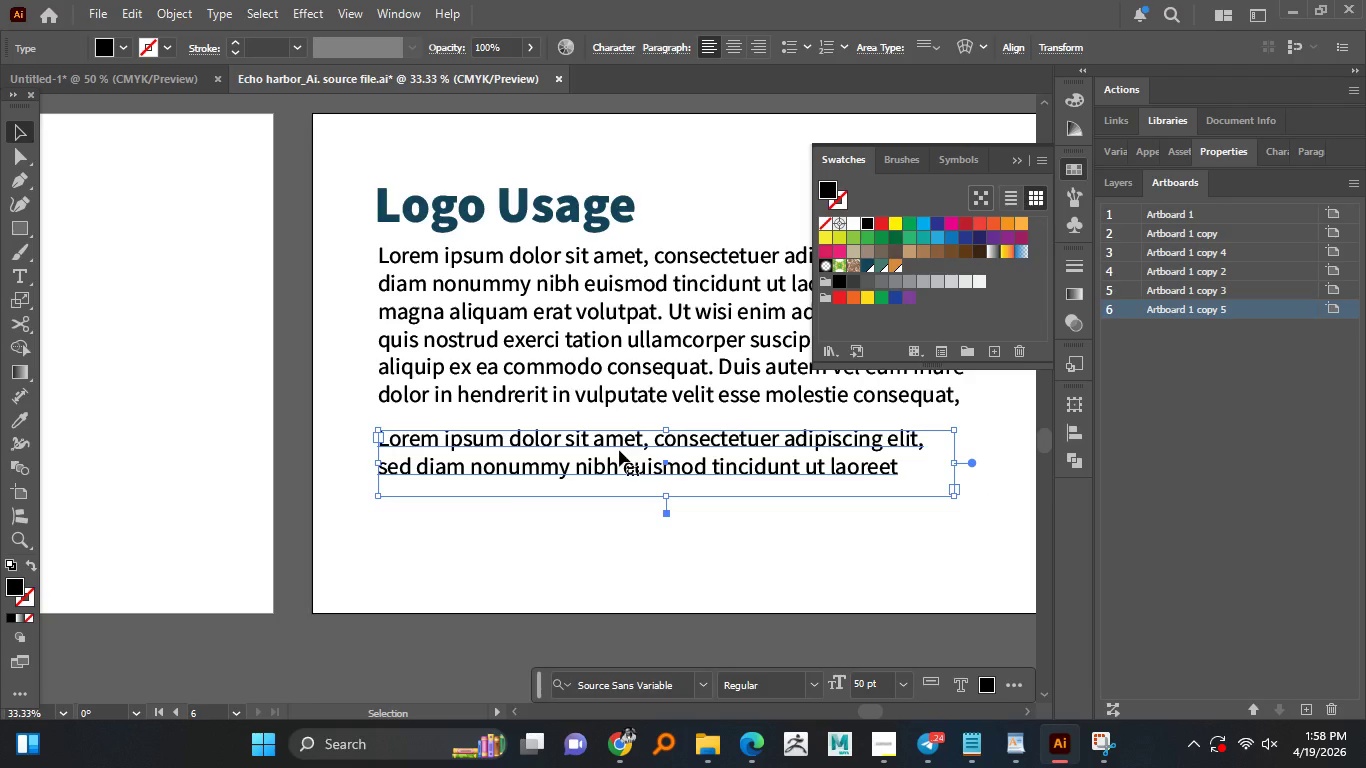 
hold_key(key=ShiftLeft, duration=1.5)
 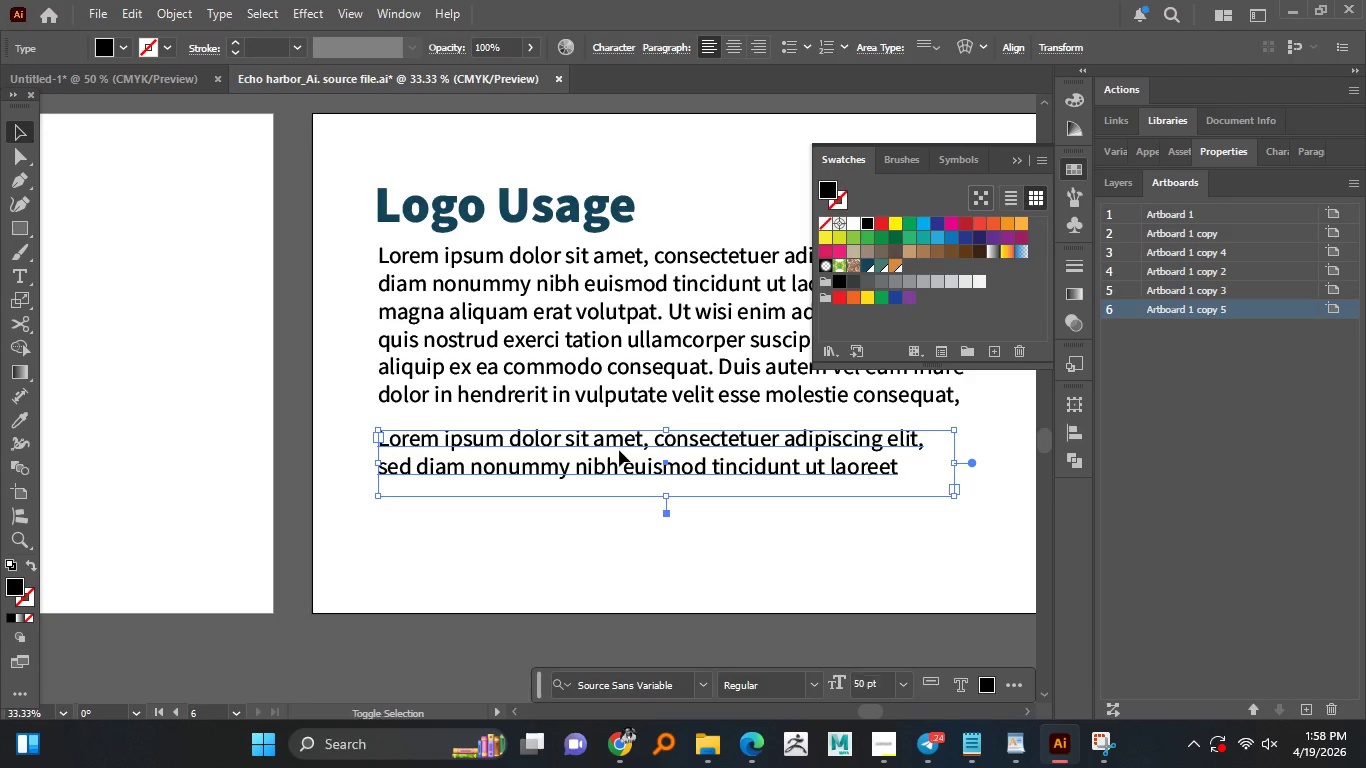 
key(Shift+ShiftLeft)
 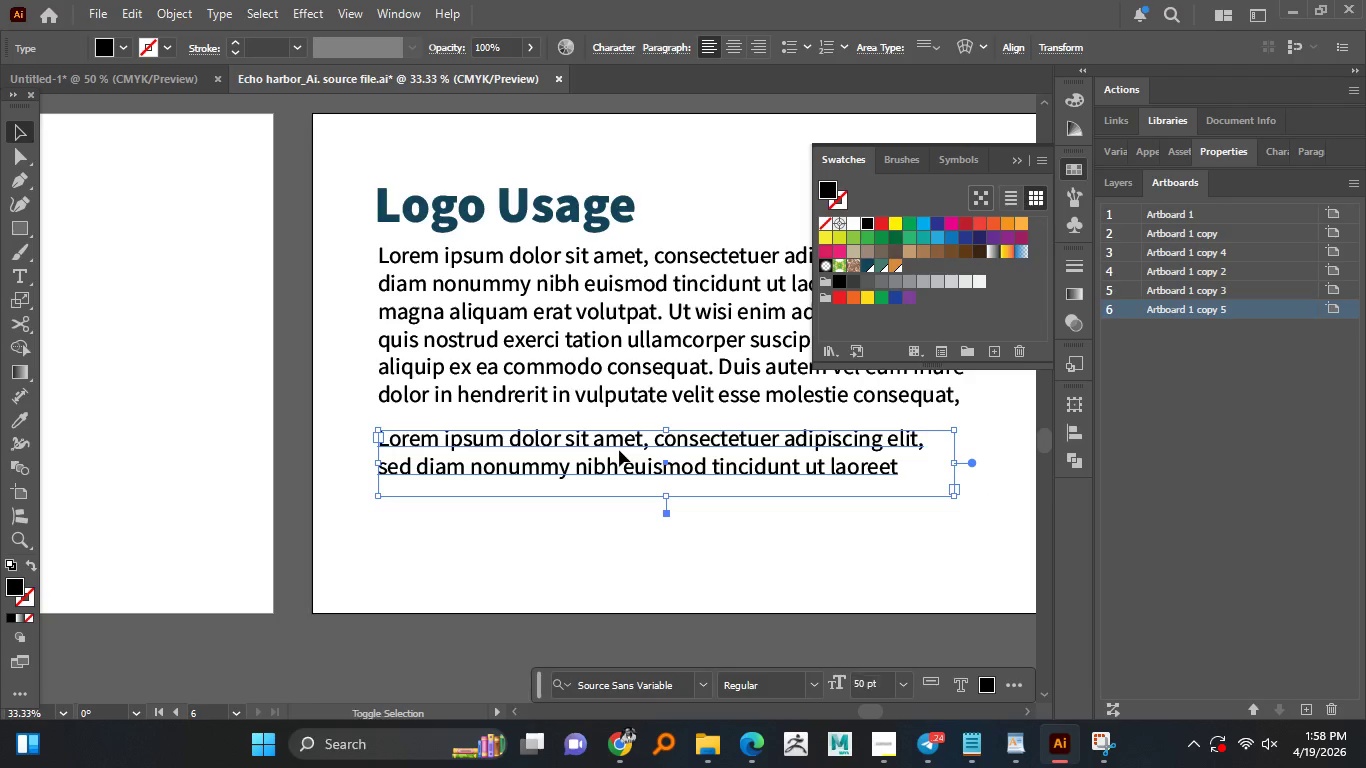 
key(Shift+ShiftLeft)
 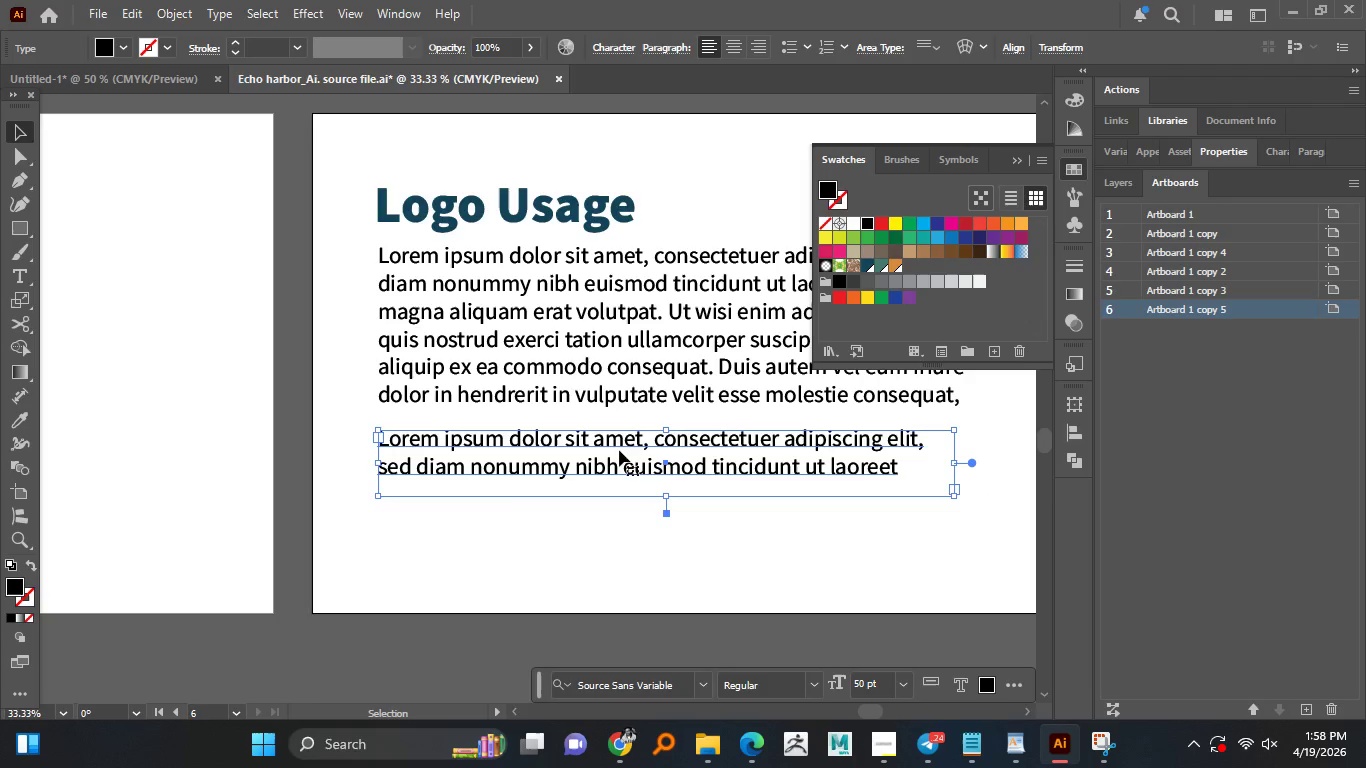 
key(Shift+ShiftLeft)
 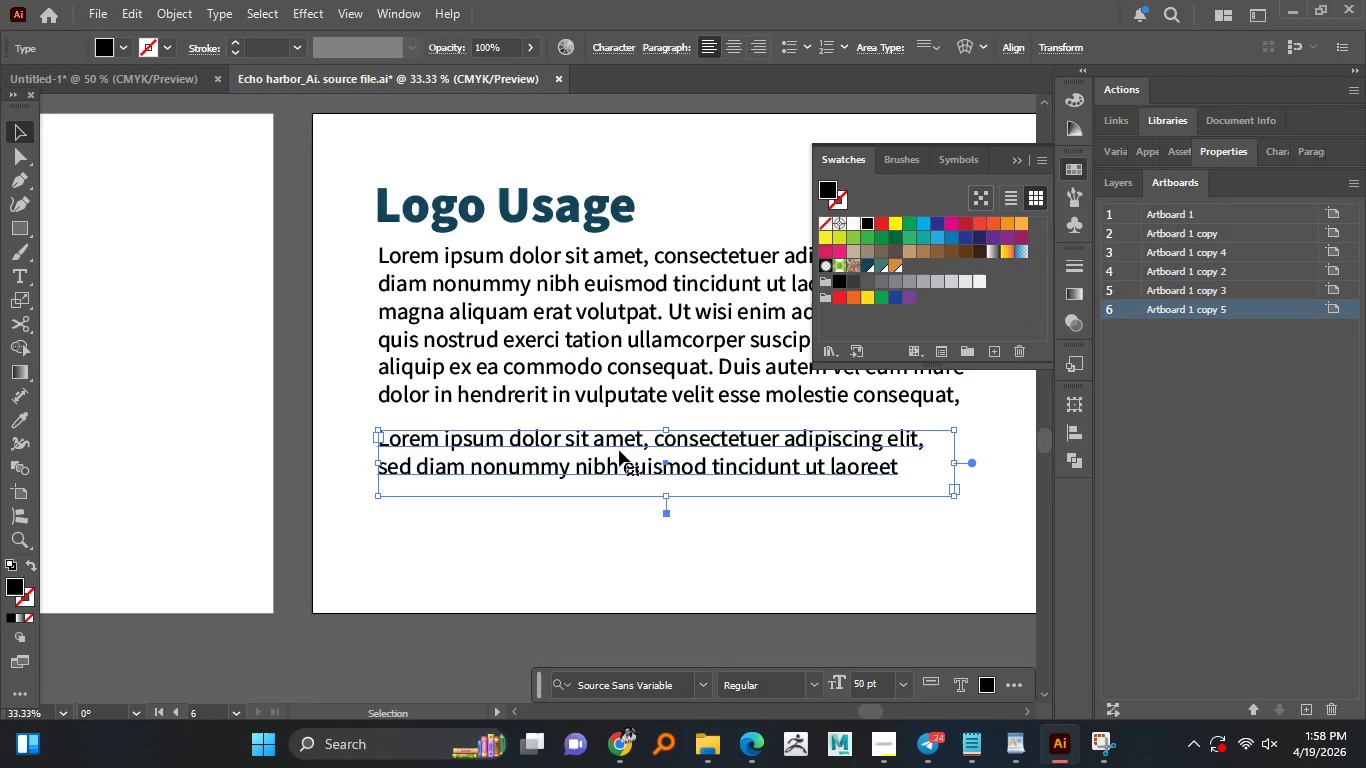 
key(Shift+ShiftLeft)
 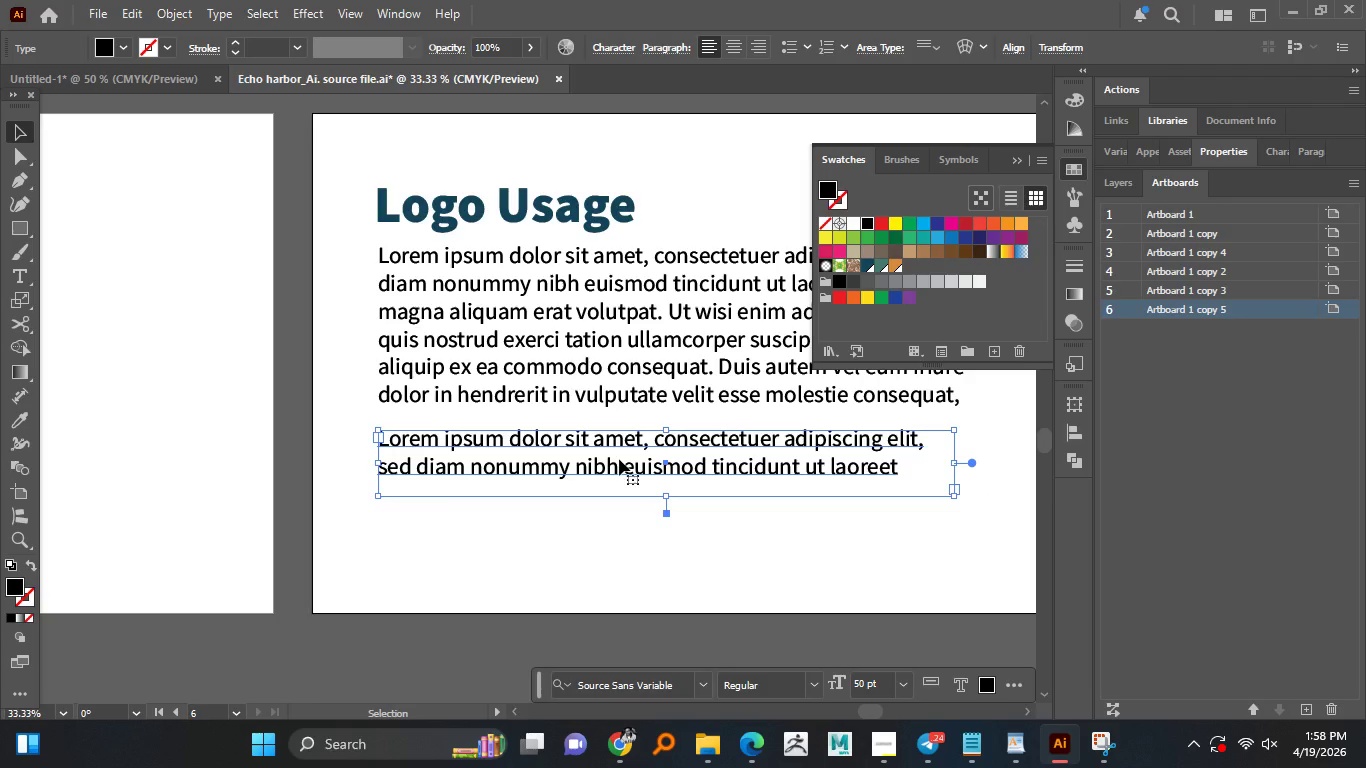 
wait(5.66)
 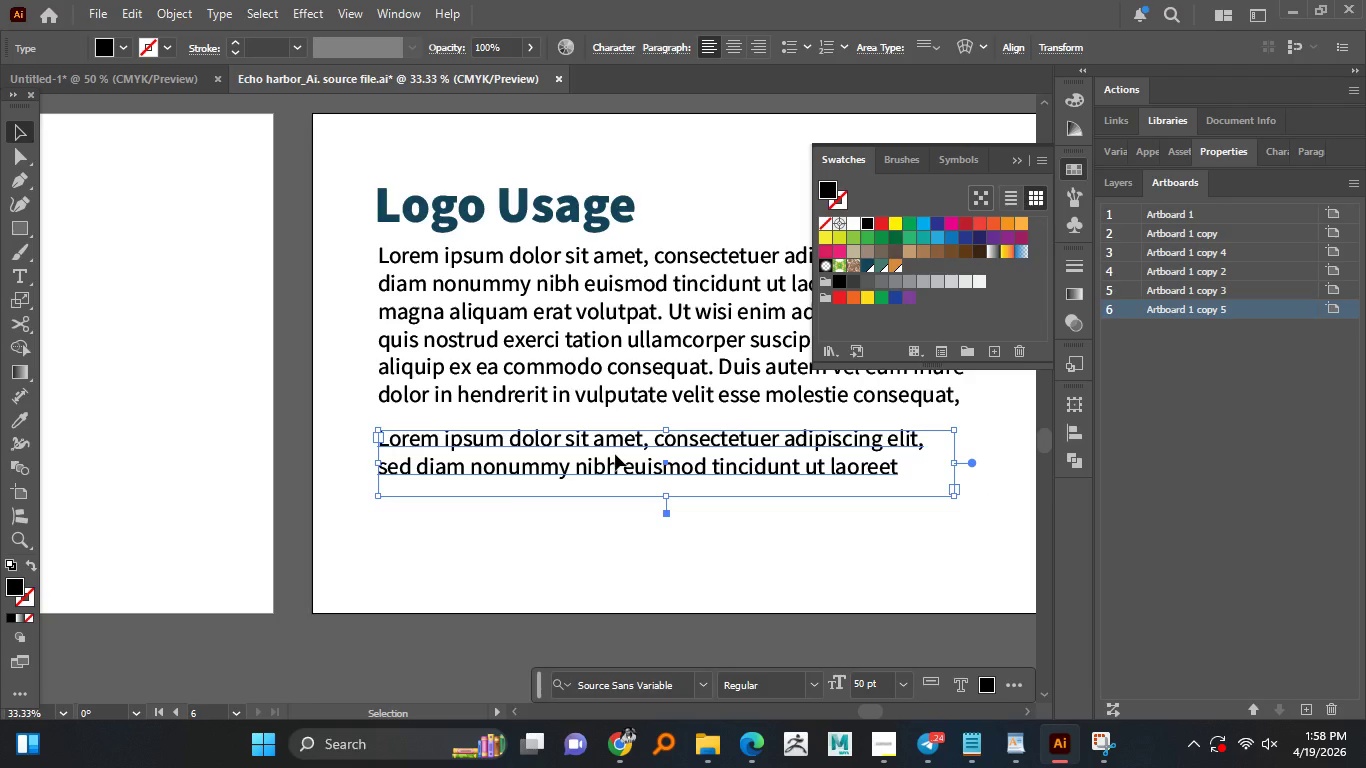 
left_click([404, 442])
 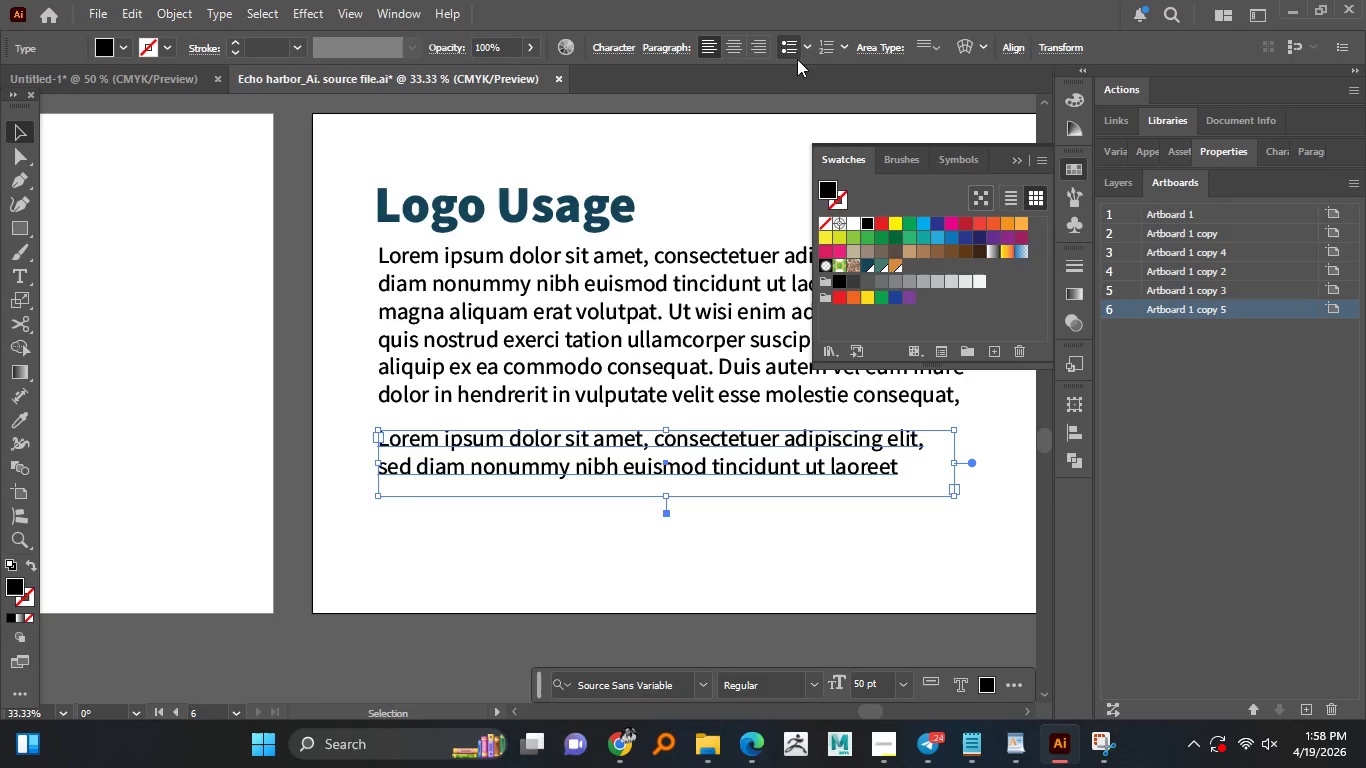 
left_click([790, 49])
 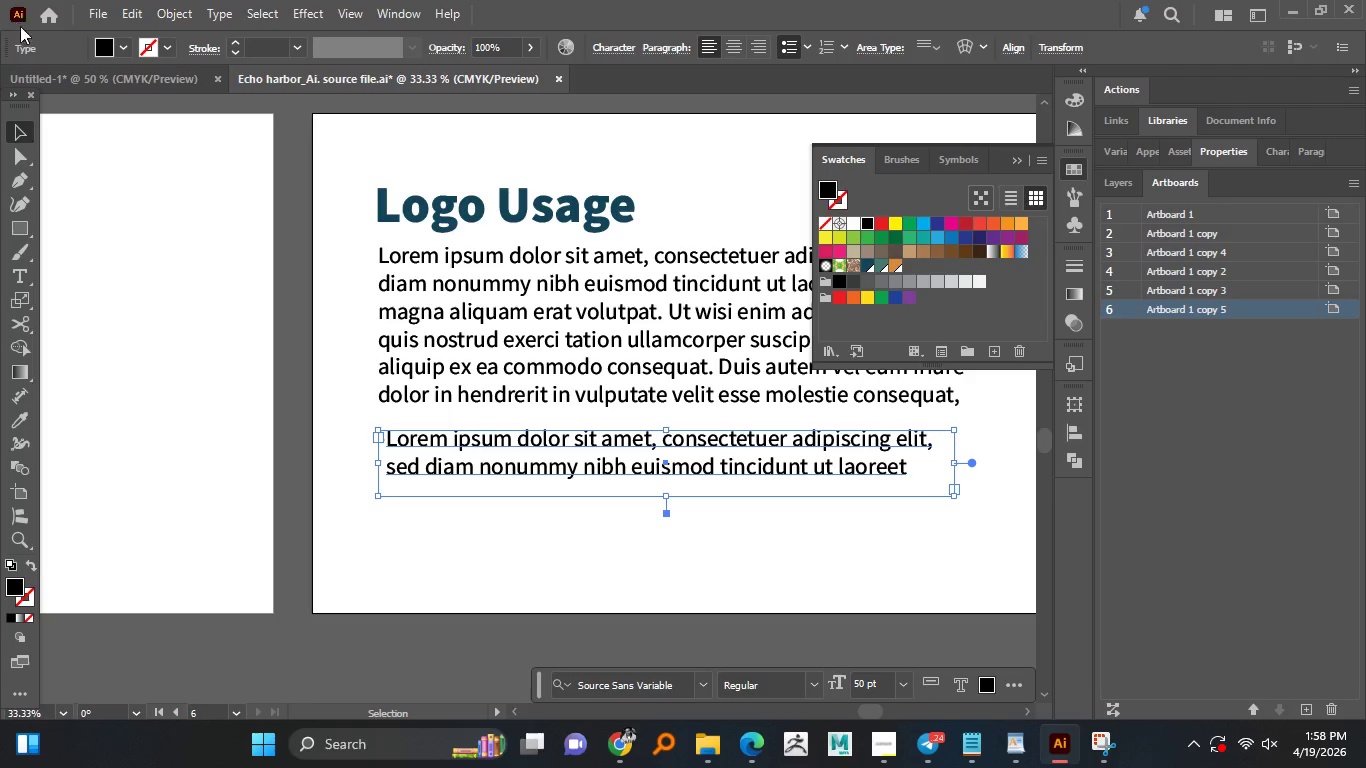 
left_click([38, 155])
 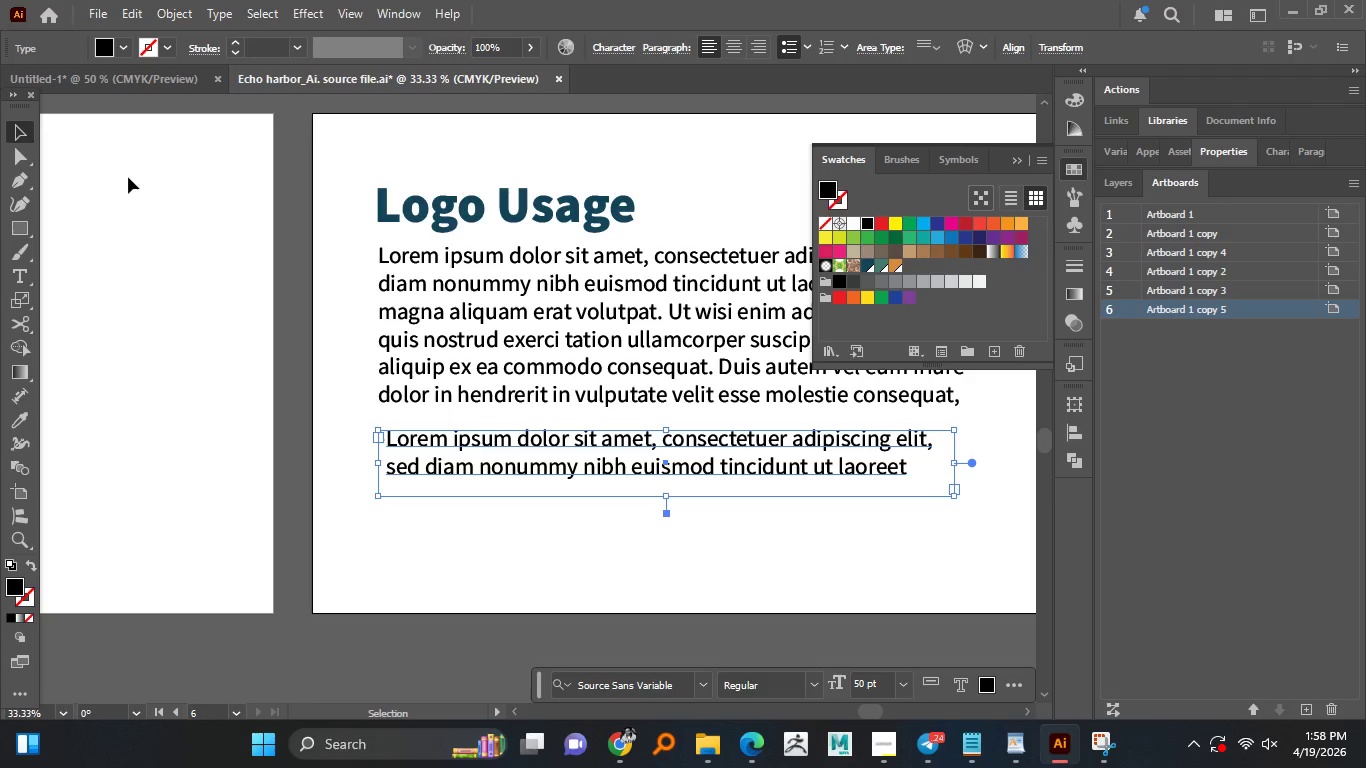 
left_click([130, 178])
 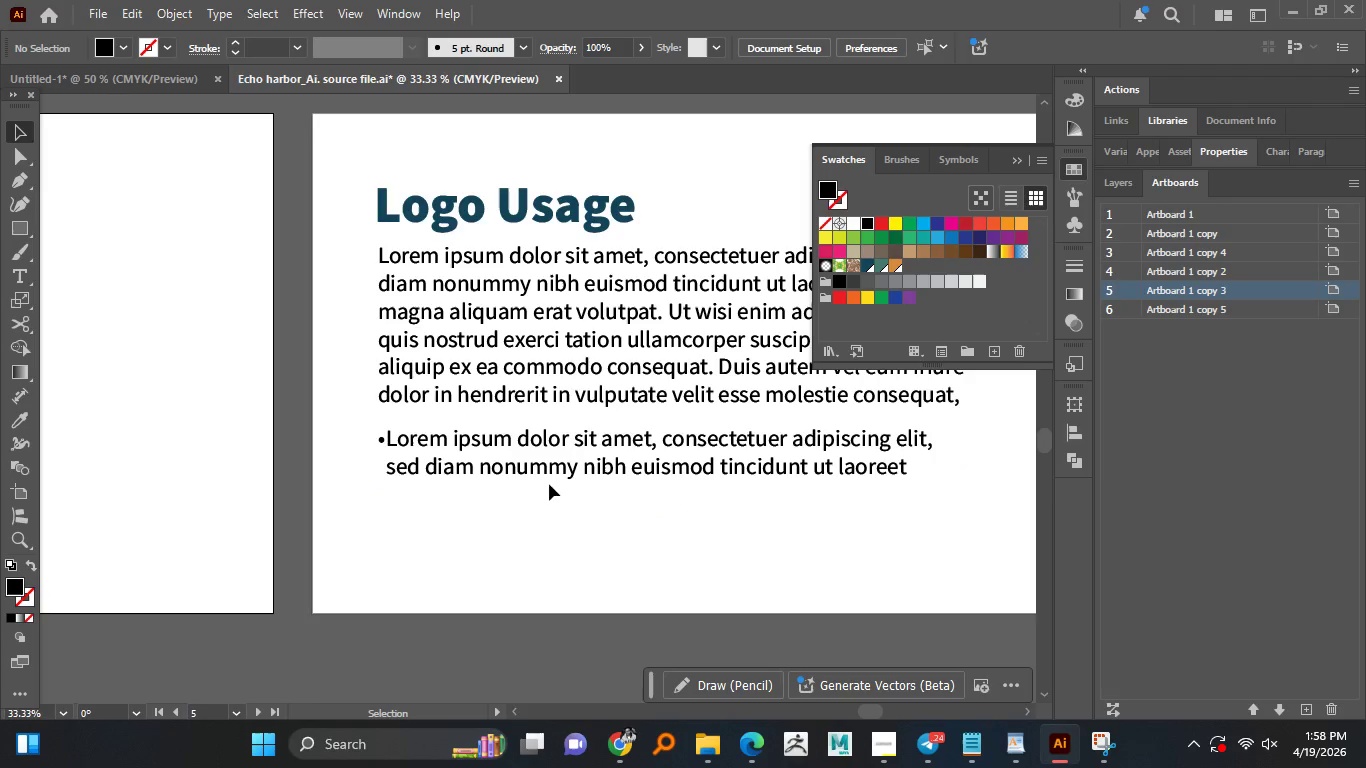 
left_click_drag(start_coordinate=[469, 506], to_coordinate=[410, 464])
 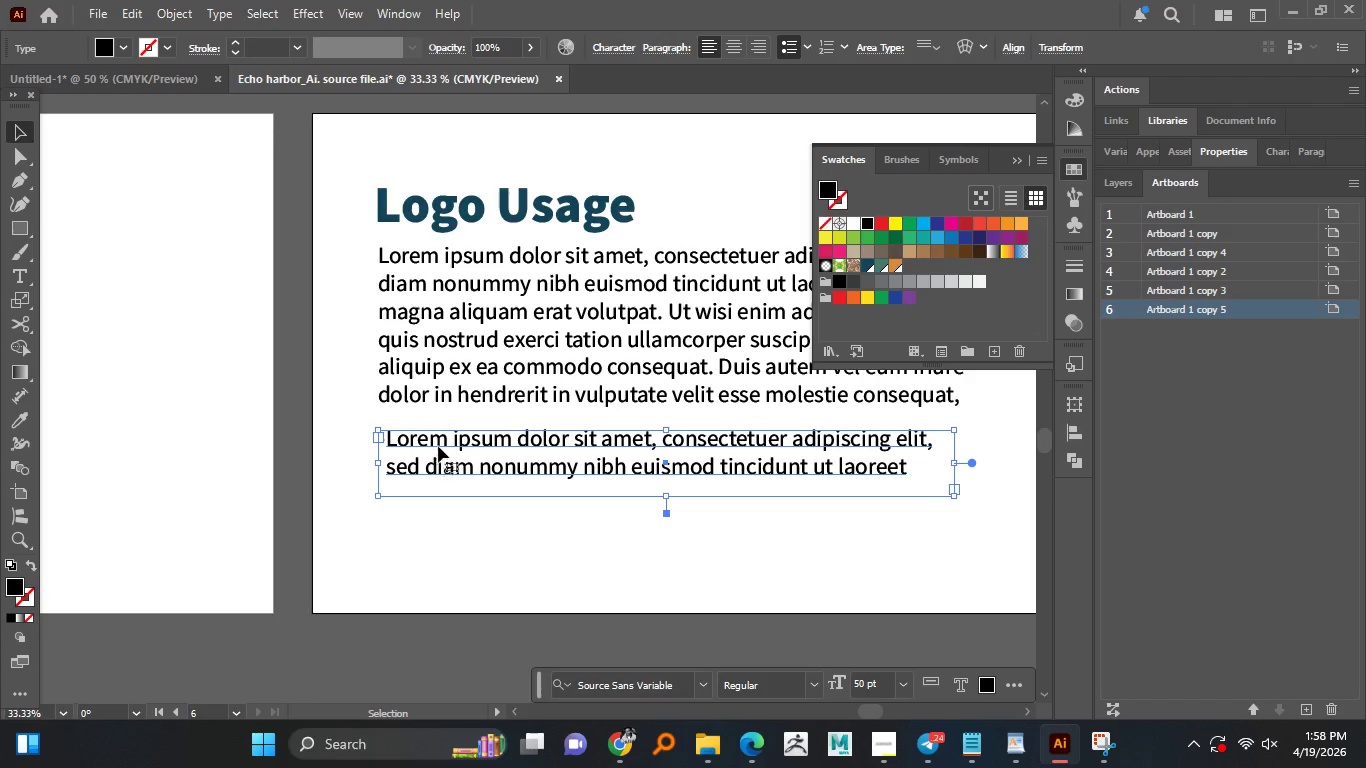 
hold_key(key=AltLeft, duration=3.27)
left_click_drag(start_coordinate=[441, 443], to_coordinate=[443, 507])
 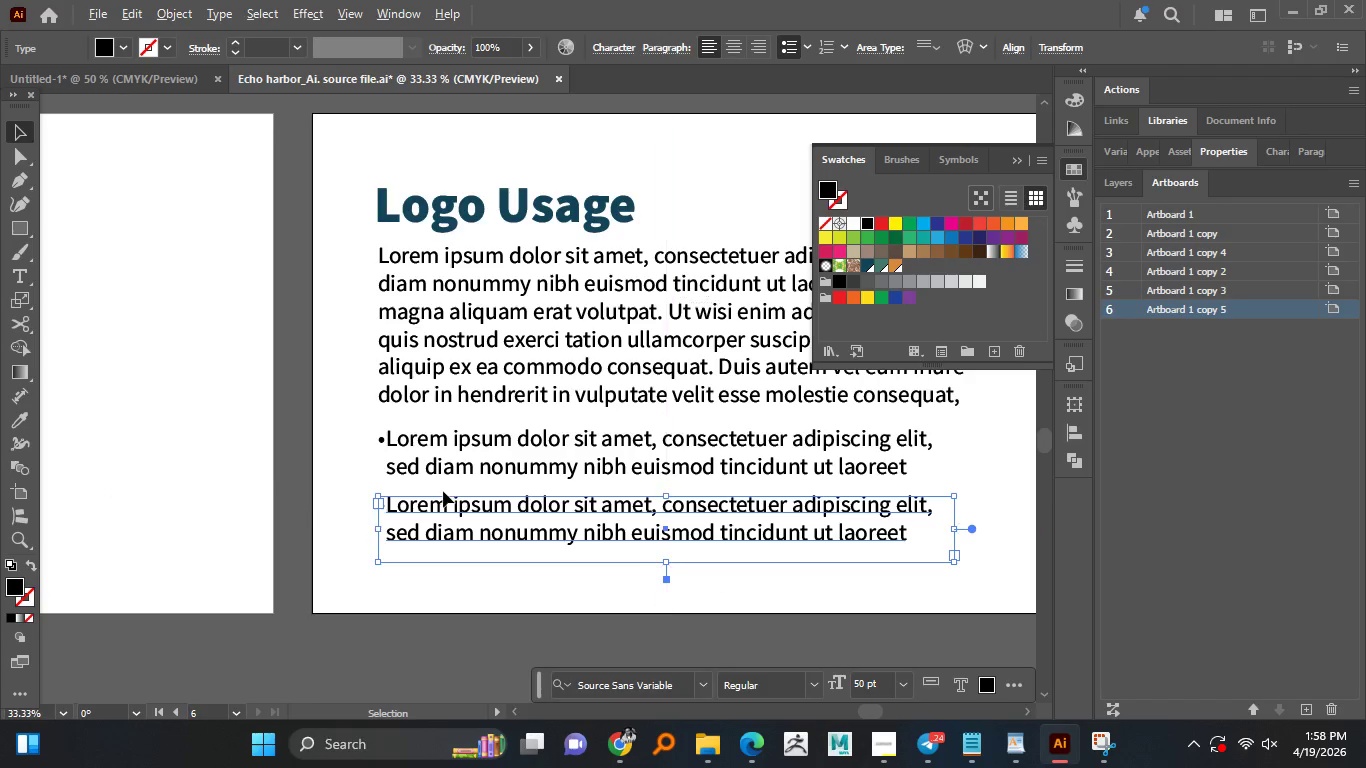 
hold_key(key=ShiftLeft, duration=1.52)
 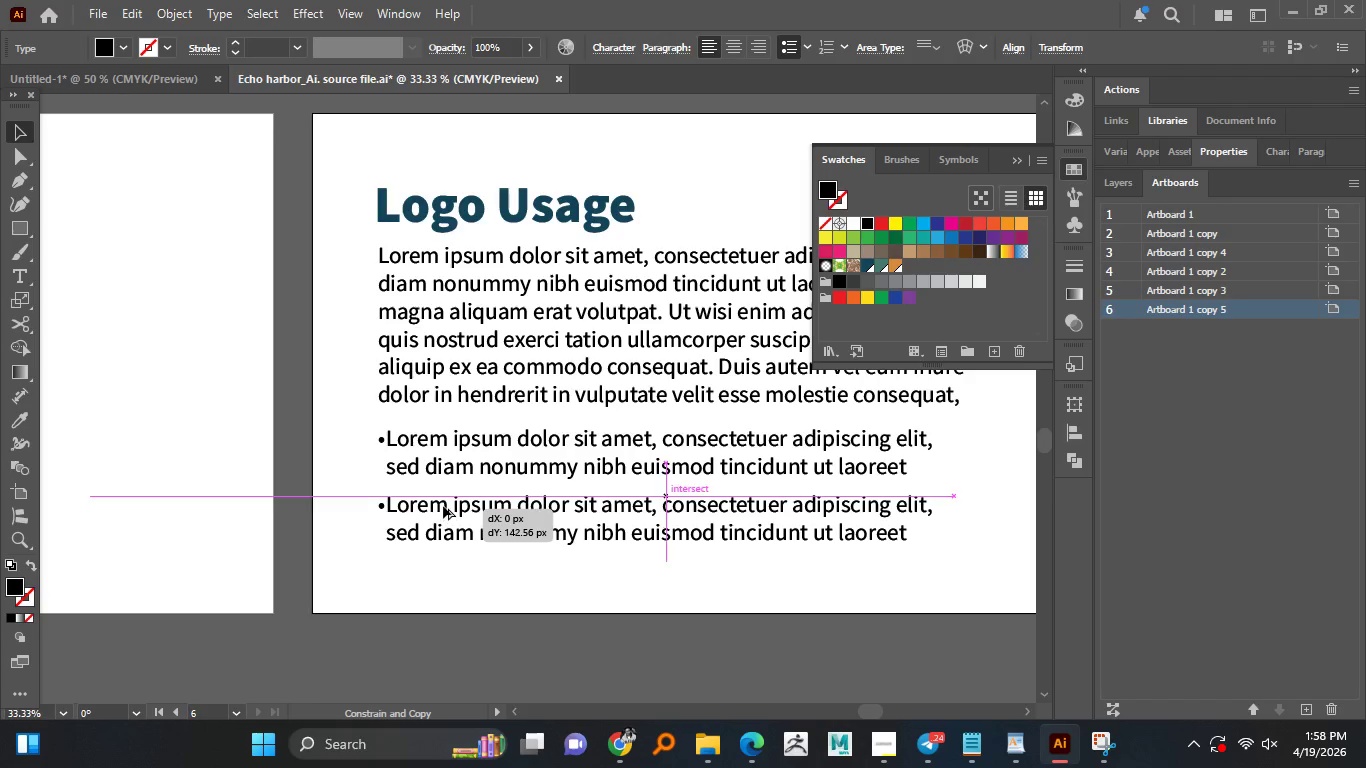 
hold_key(key=ShiftLeft, duration=1.36)
 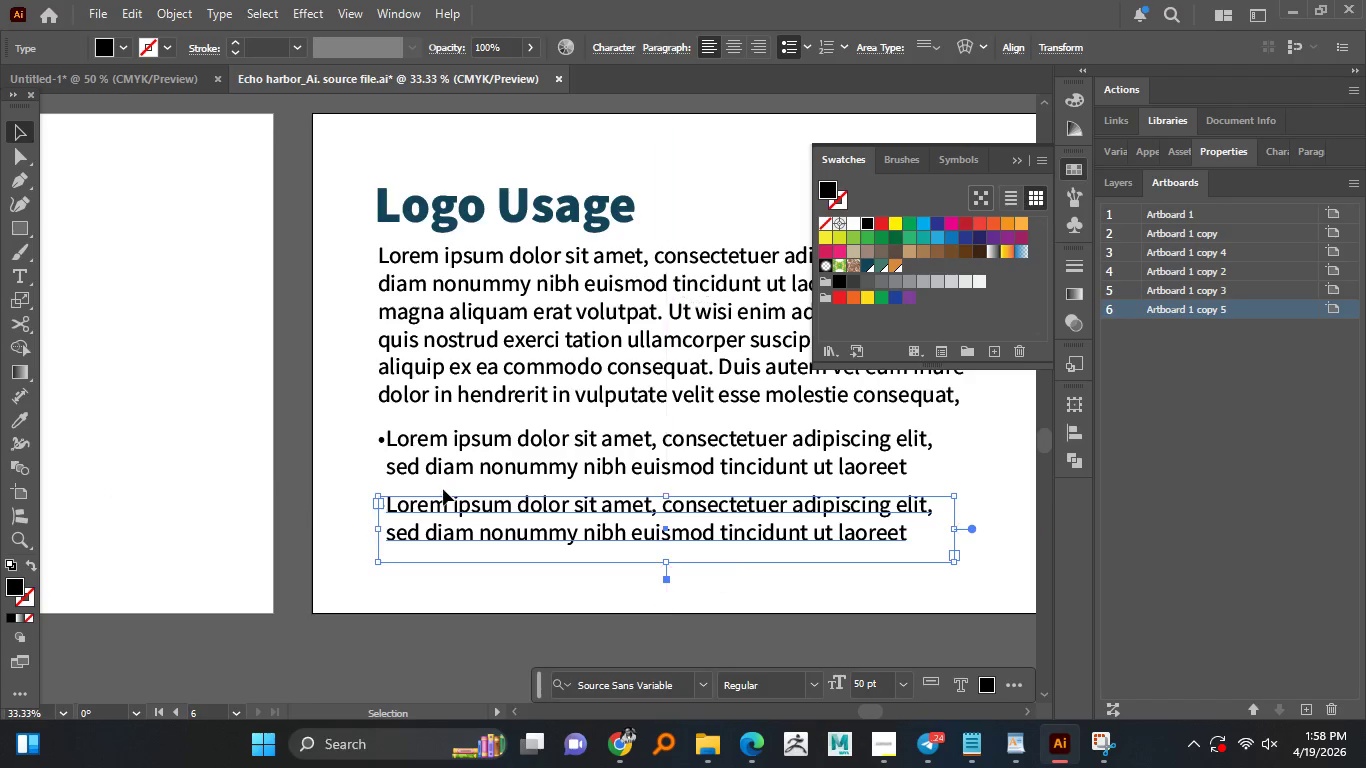 
key(Alt+AltLeft)
 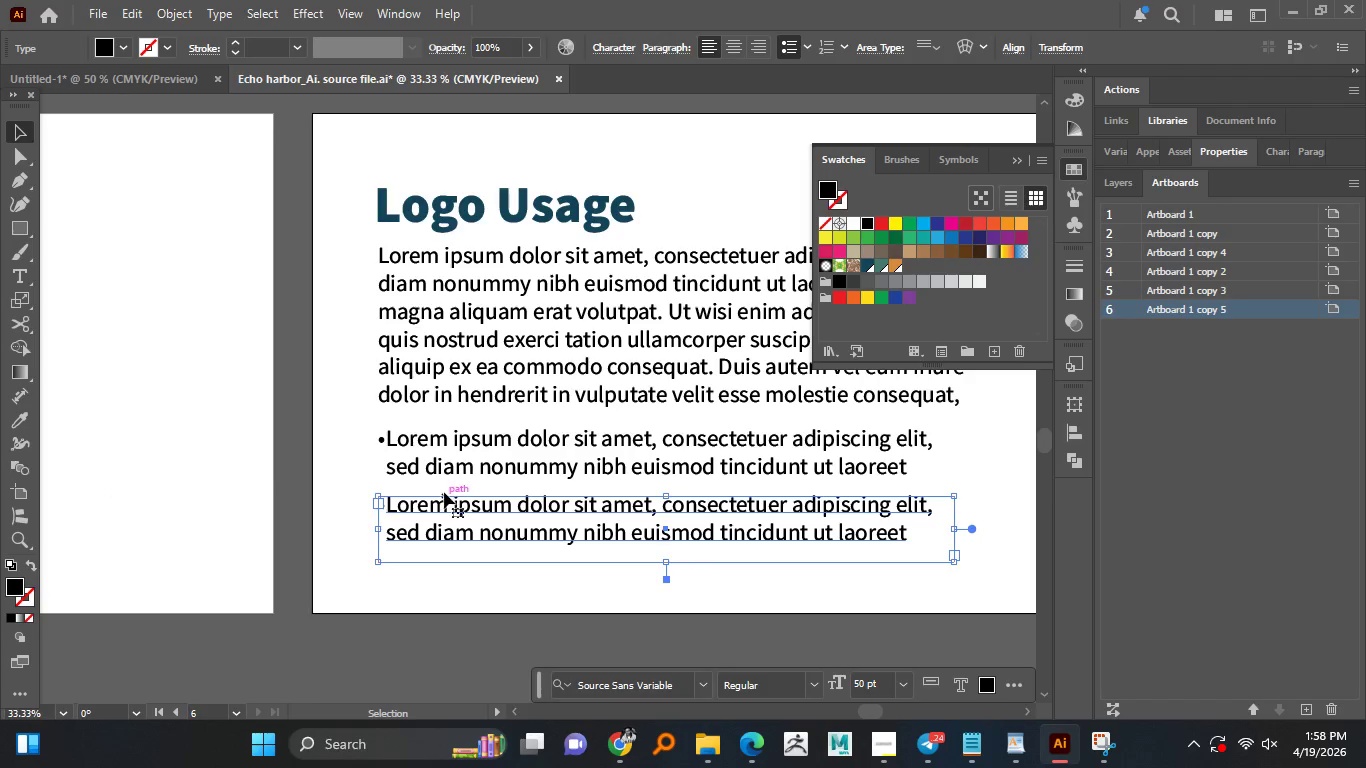 
hold_key(key=AltLeft, duration=1.39)
scroll: coordinate [444, 492], scroll_direction: down, amount: 2.0
 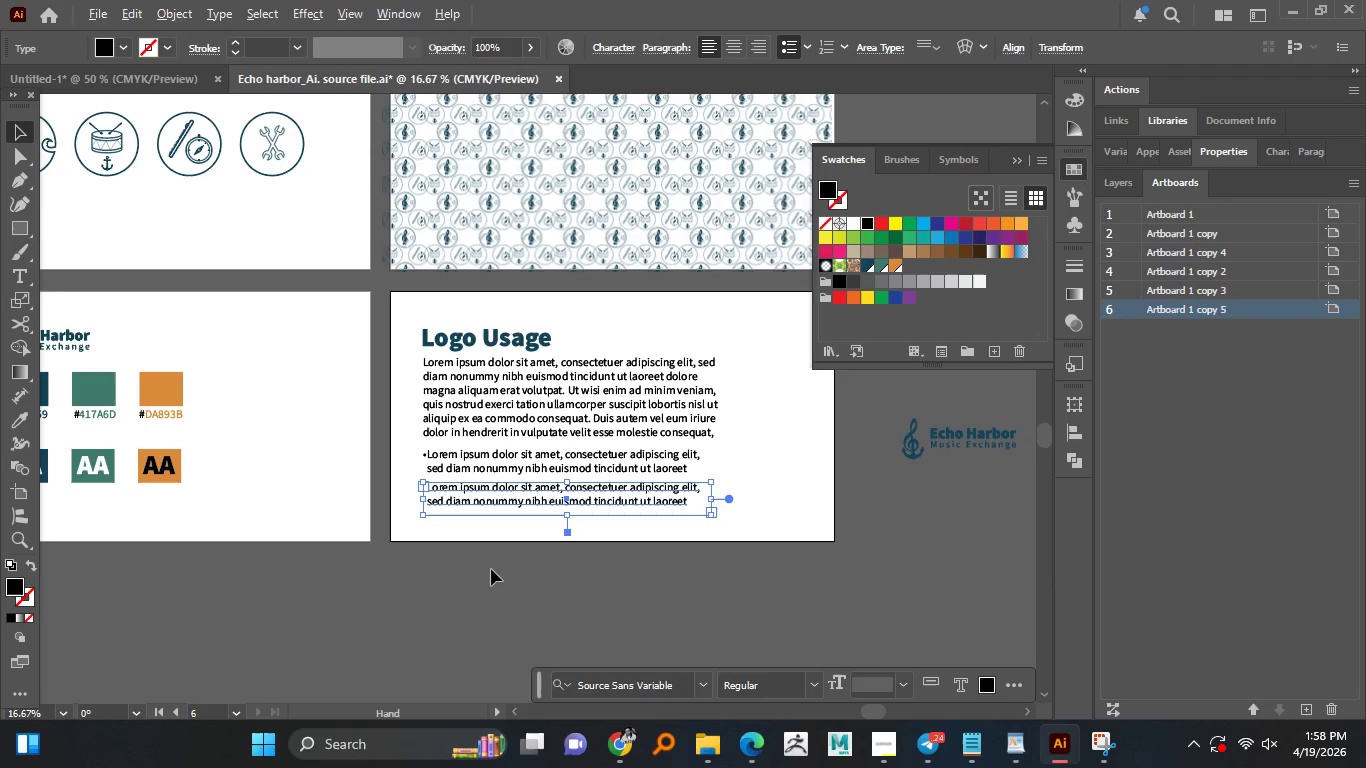 
left_click_drag(start_coordinate=[508, 578], to_coordinate=[422, 366])
 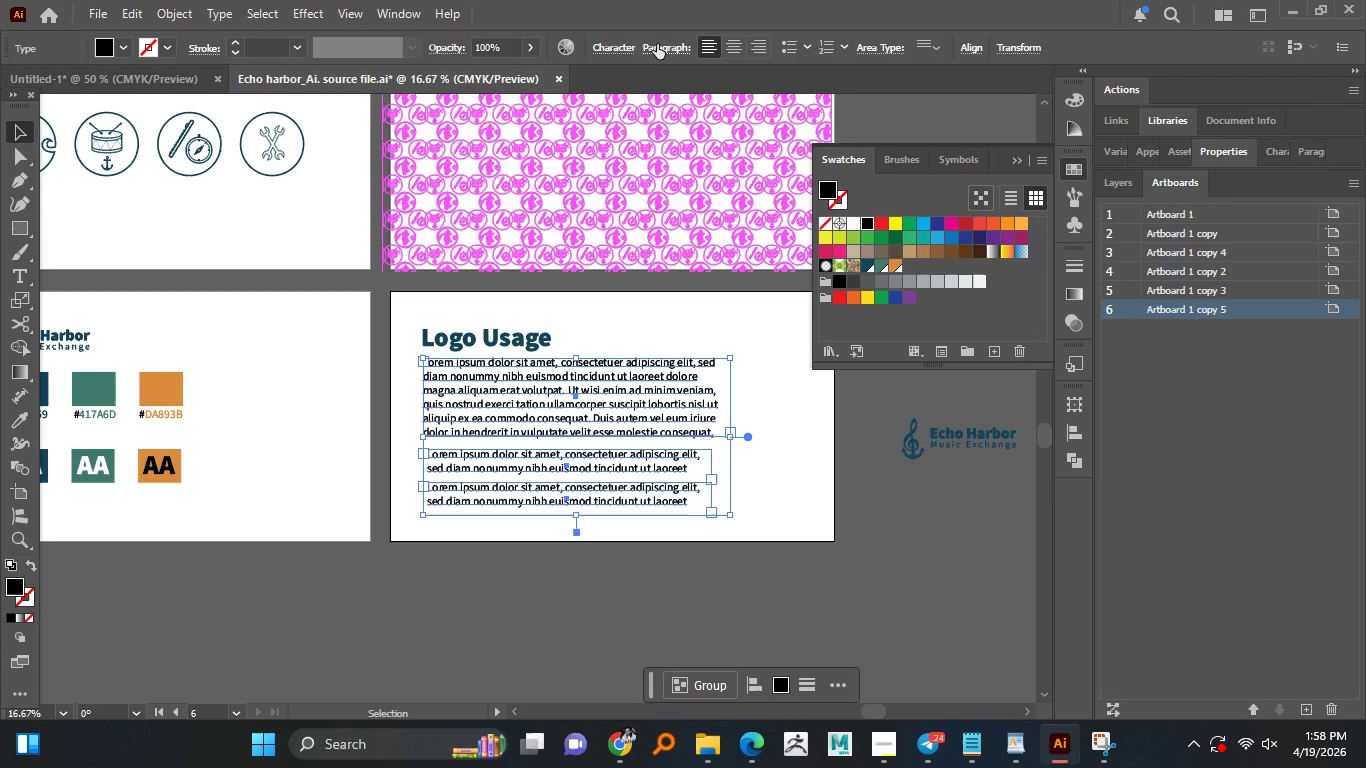 
left_click([619, 45])
 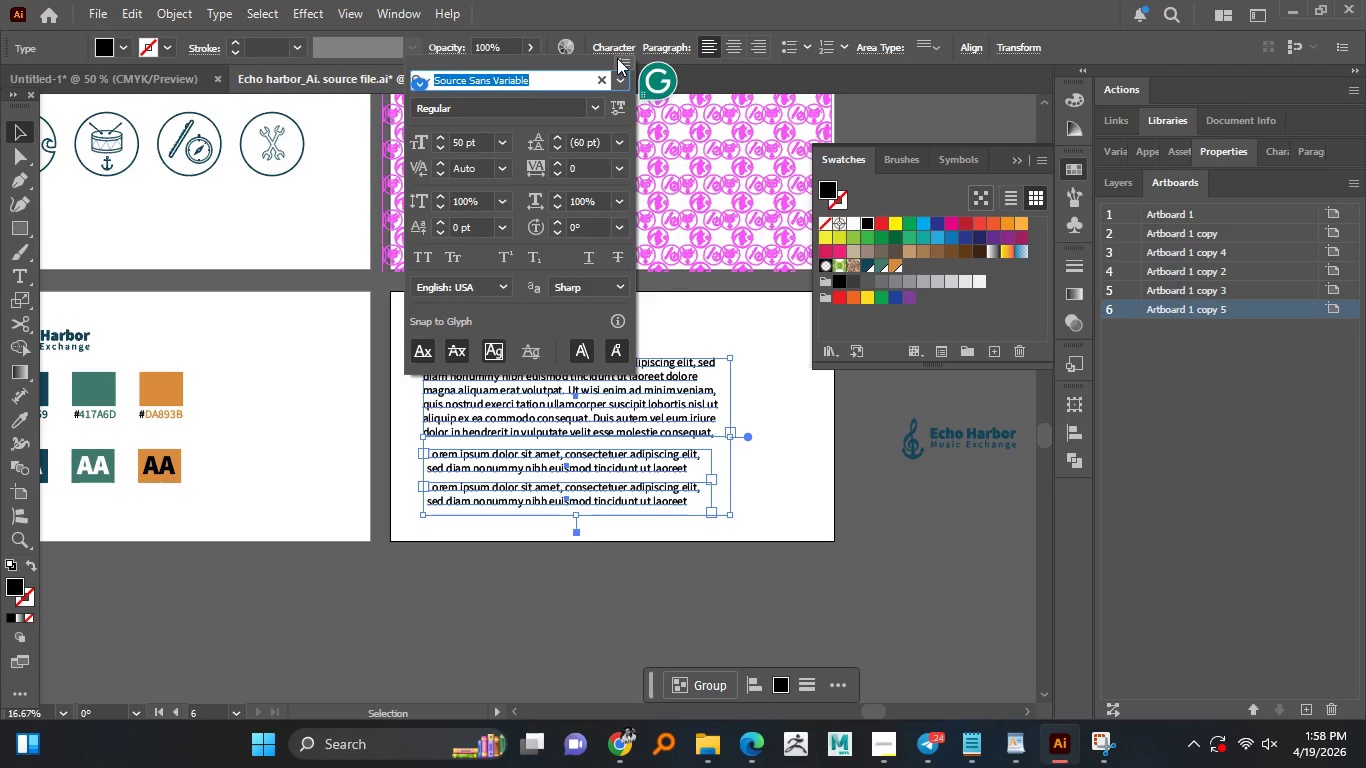 
wait(8.59)
 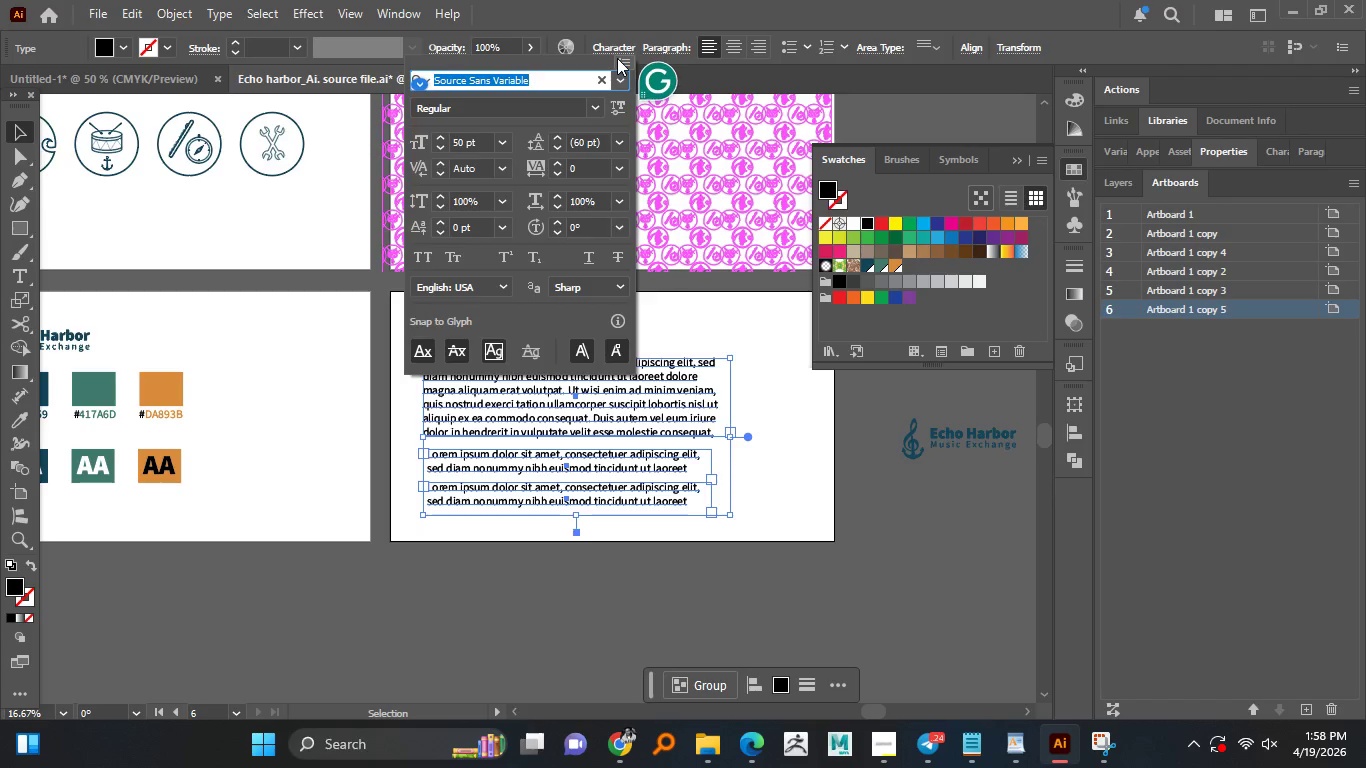 
left_click([440, 152])
 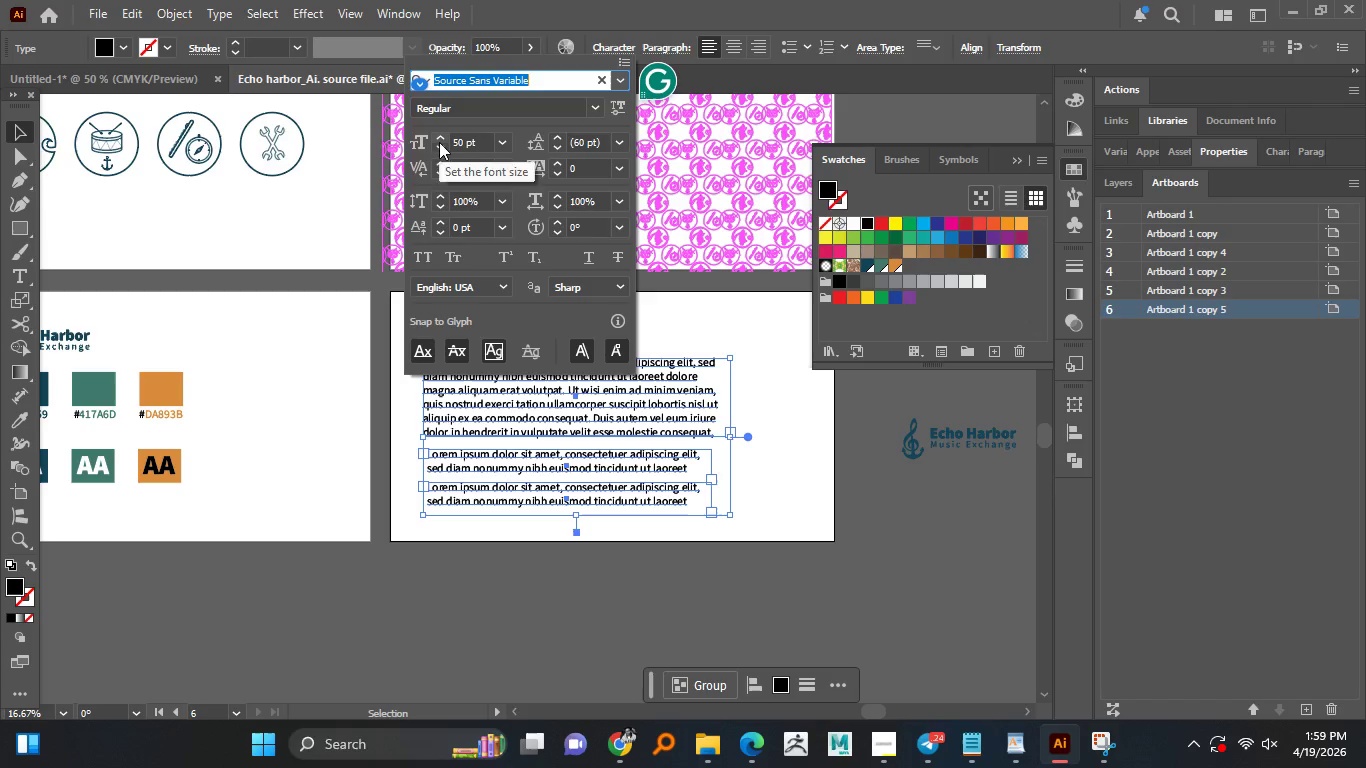 
left_click([439, 147])
 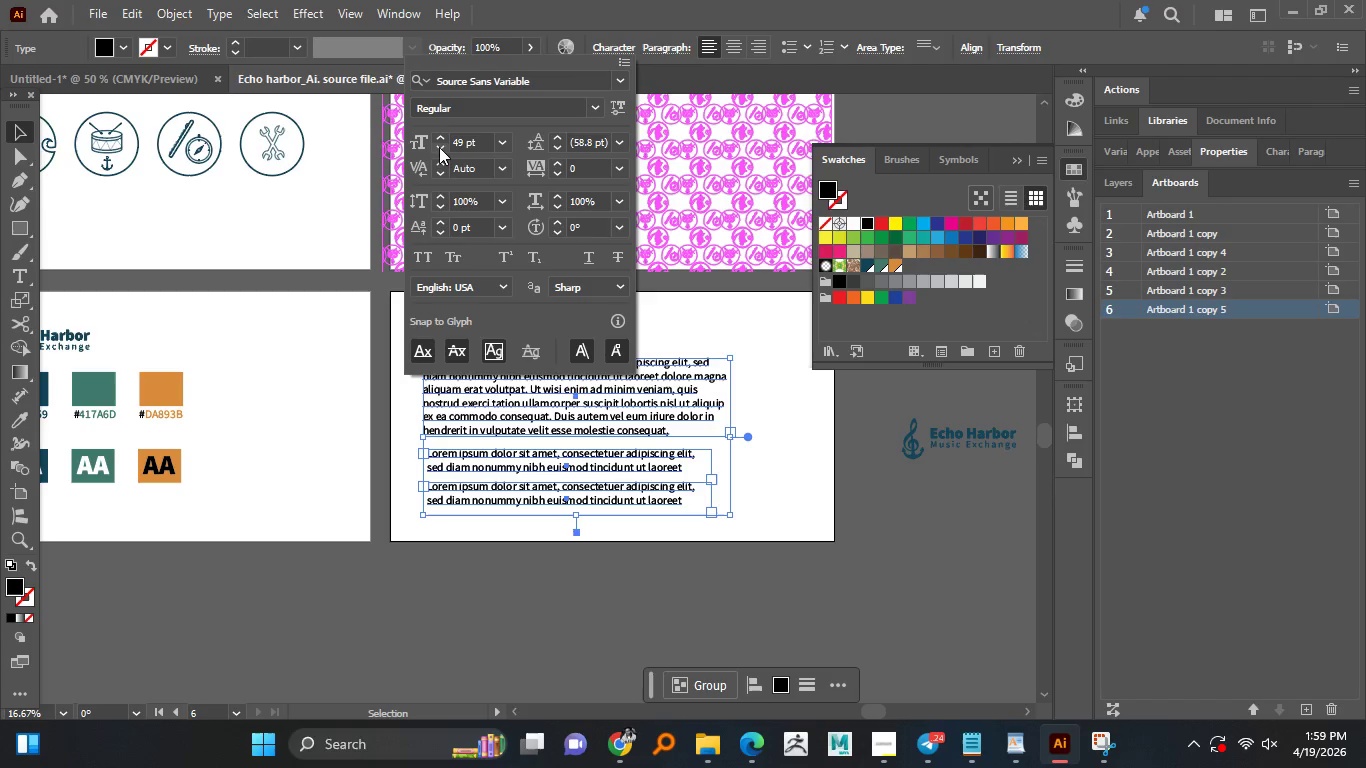 
left_click([439, 147])
 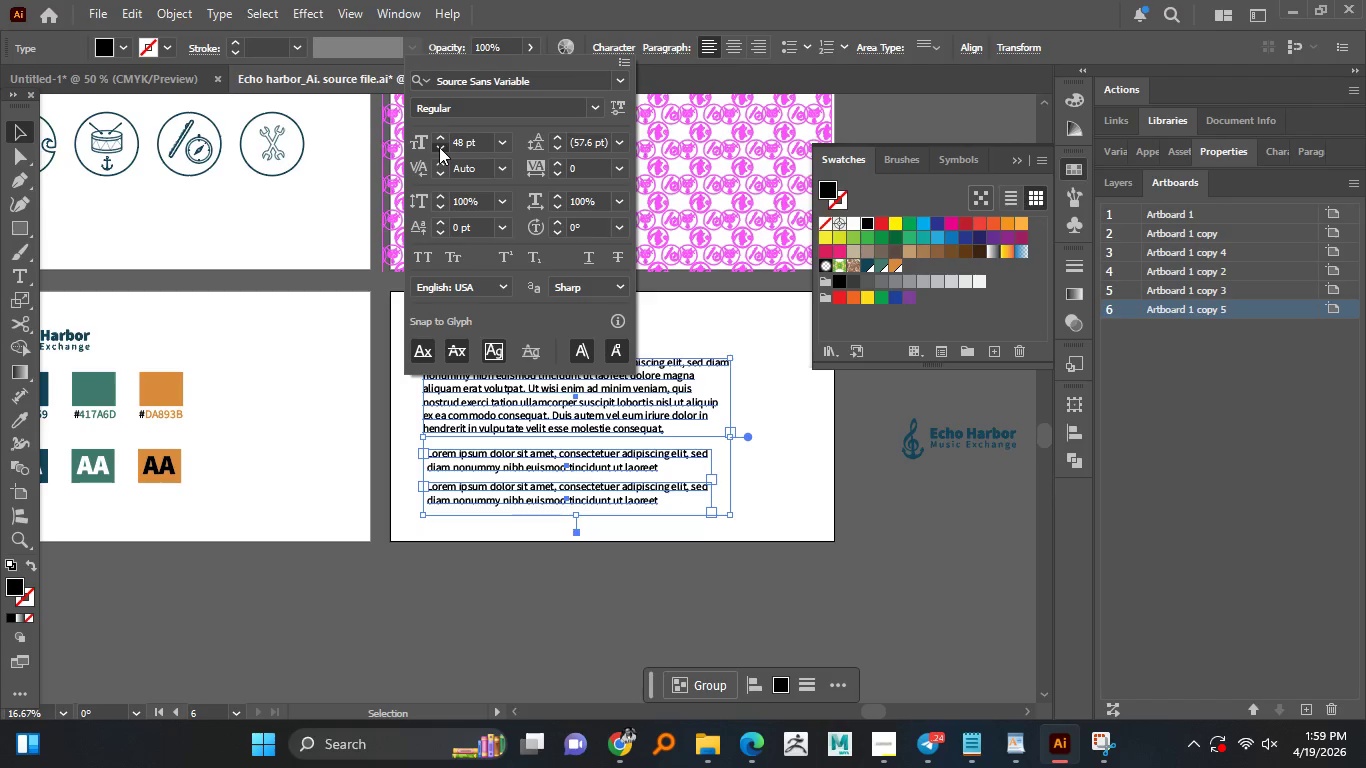 
double_click([439, 147])
 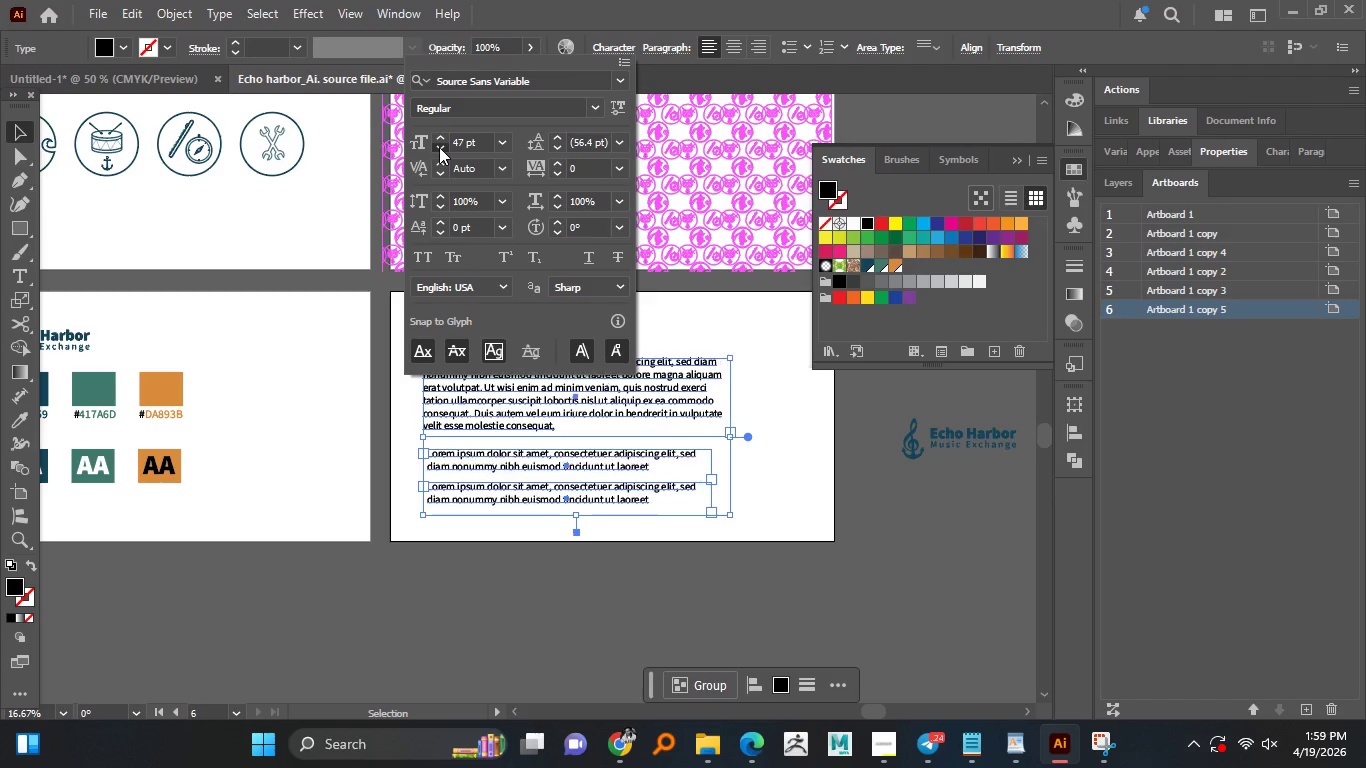 
triple_click([439, 147])
 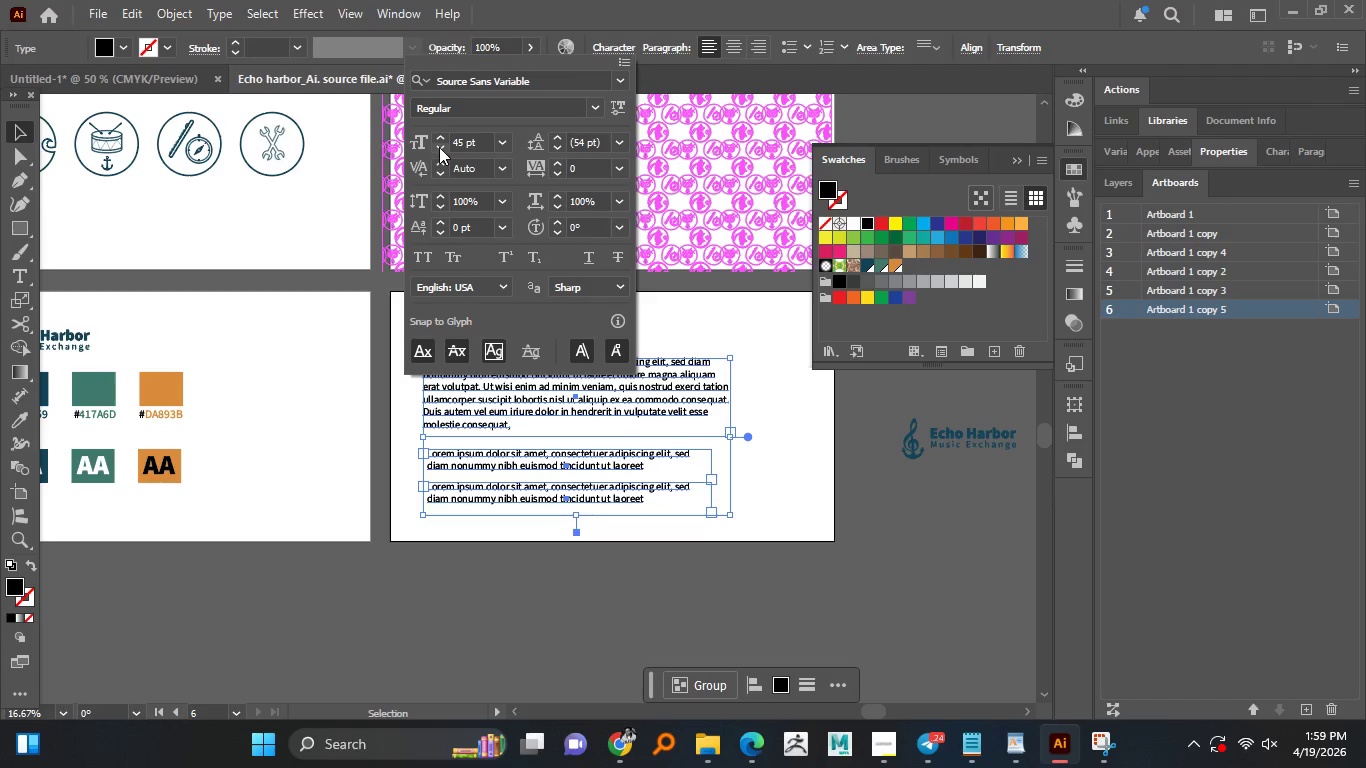 
triple_click([439, 147])
 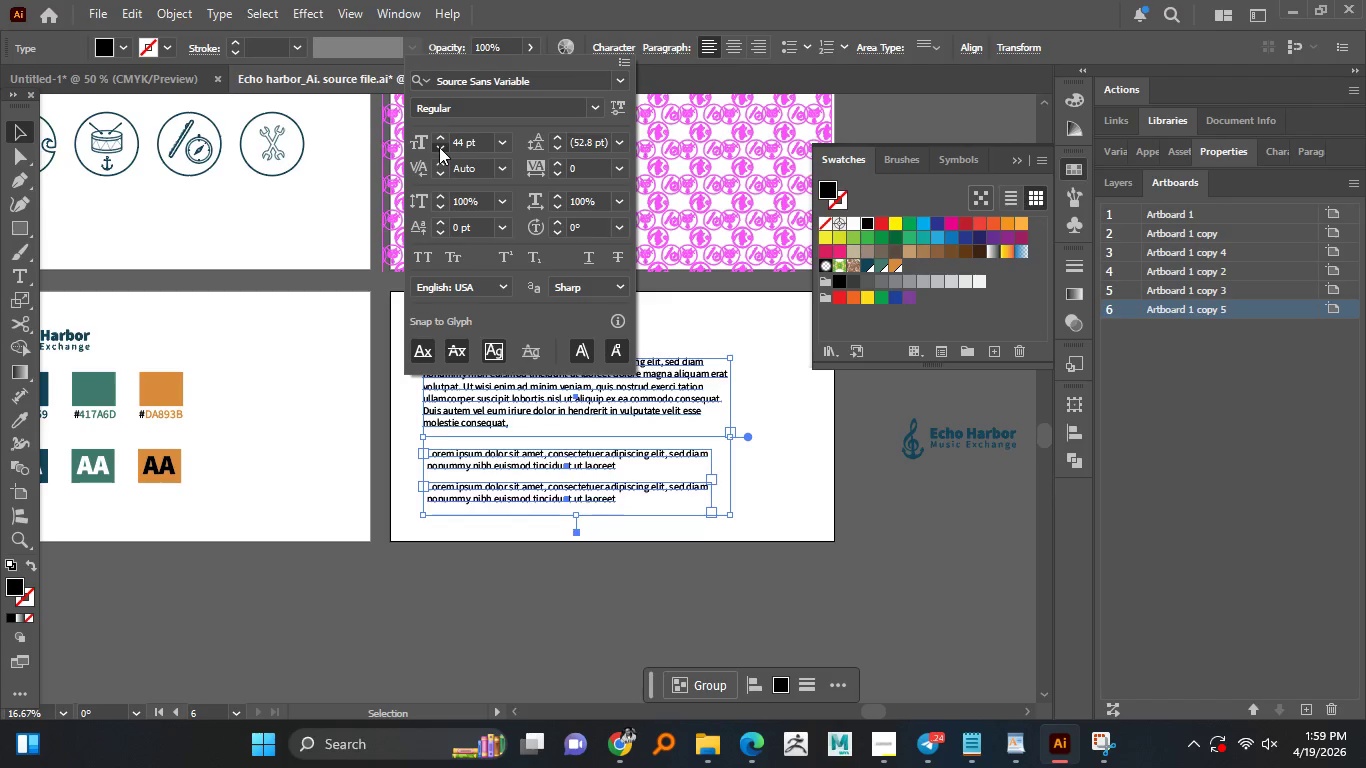 
double_click([439, 147])
 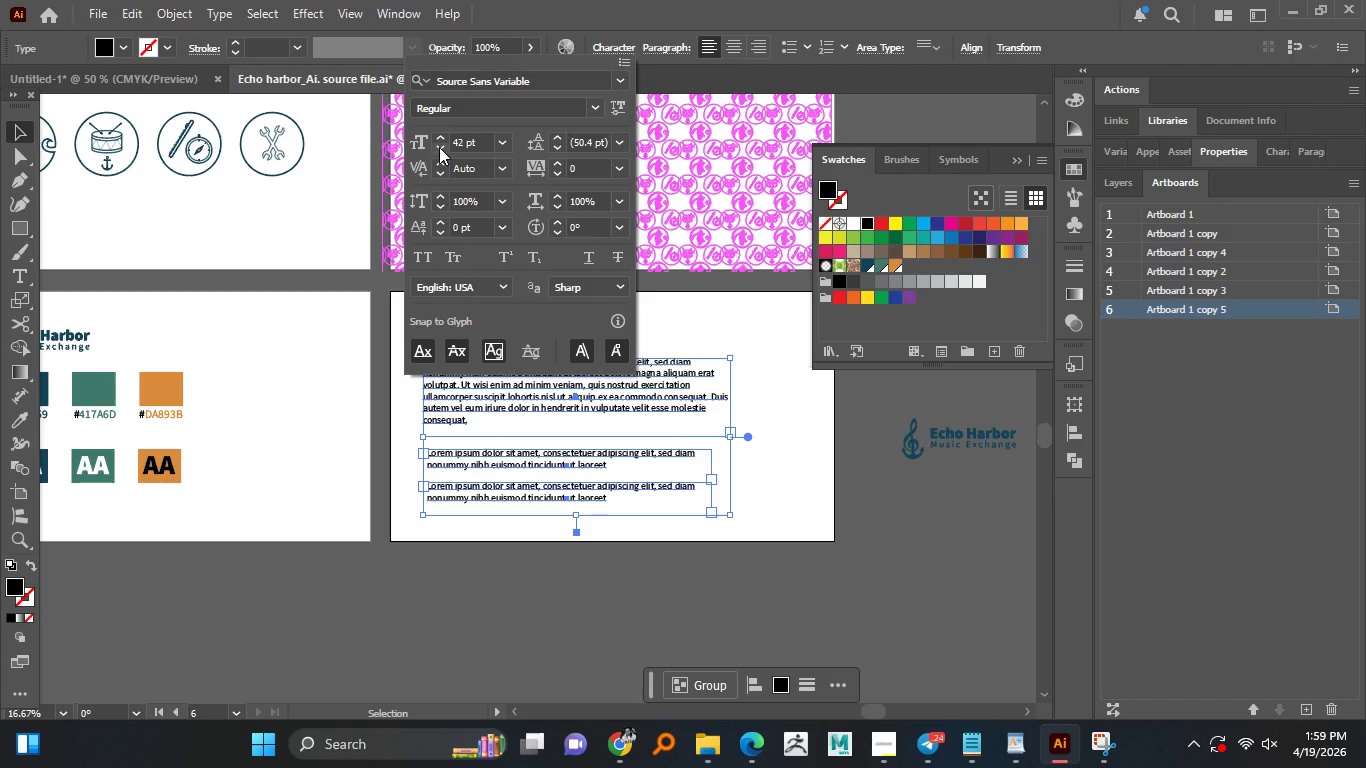 
left_click([439, 147])
 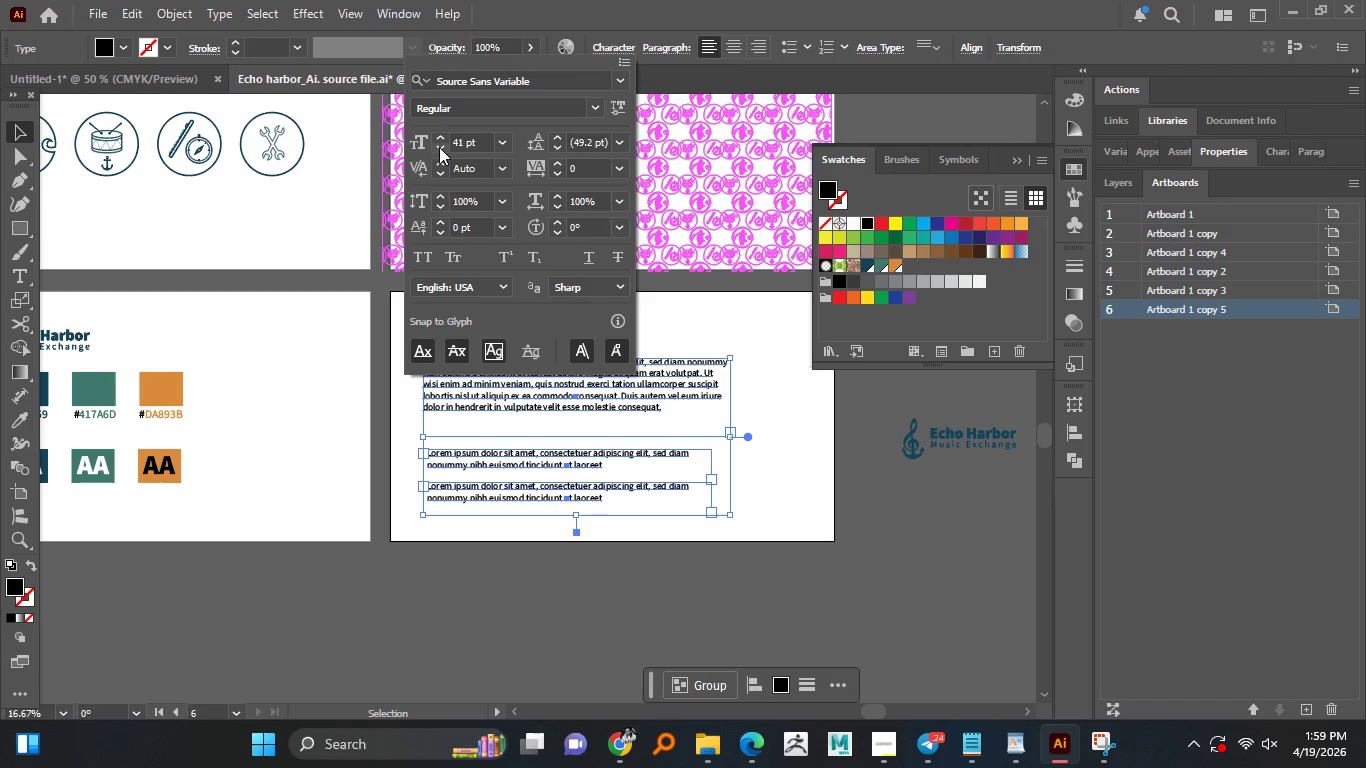 
left_click([439, 147])
 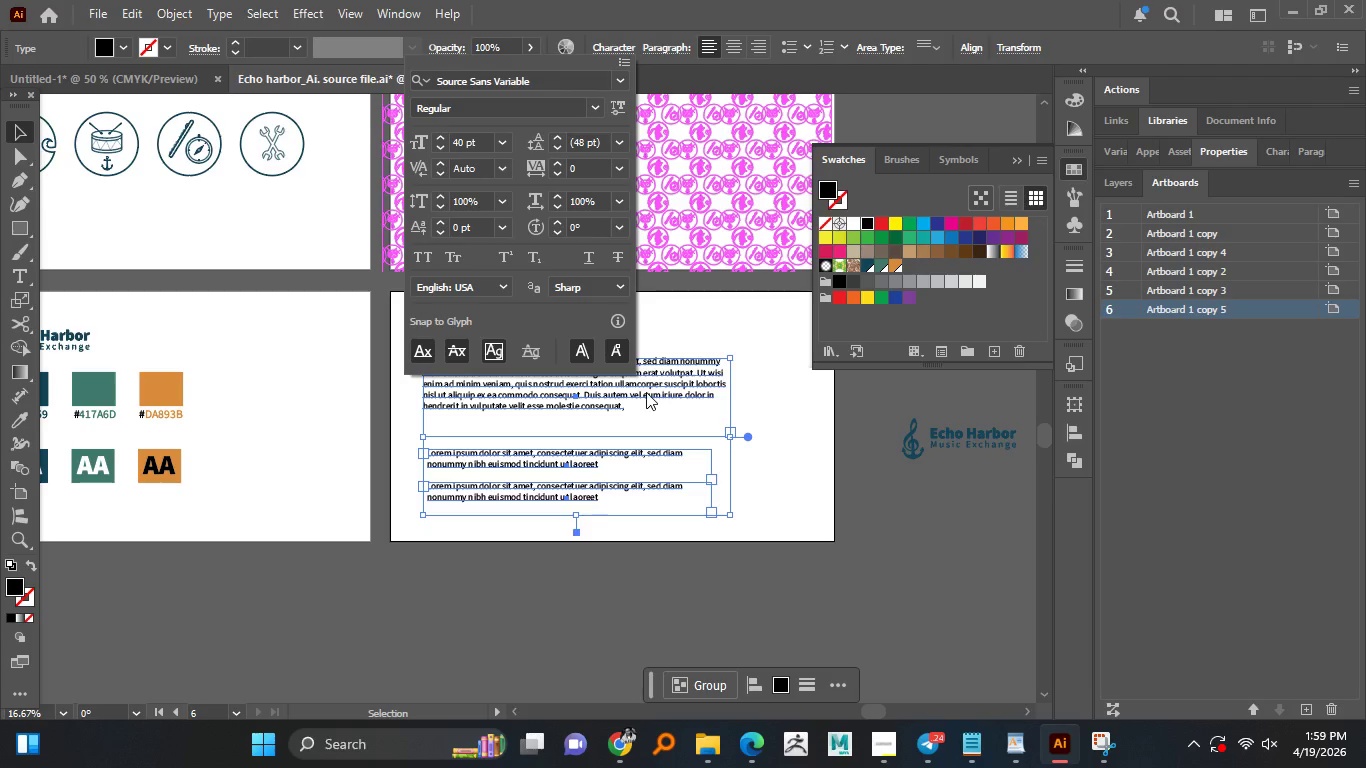 
left_click([728, 396])
 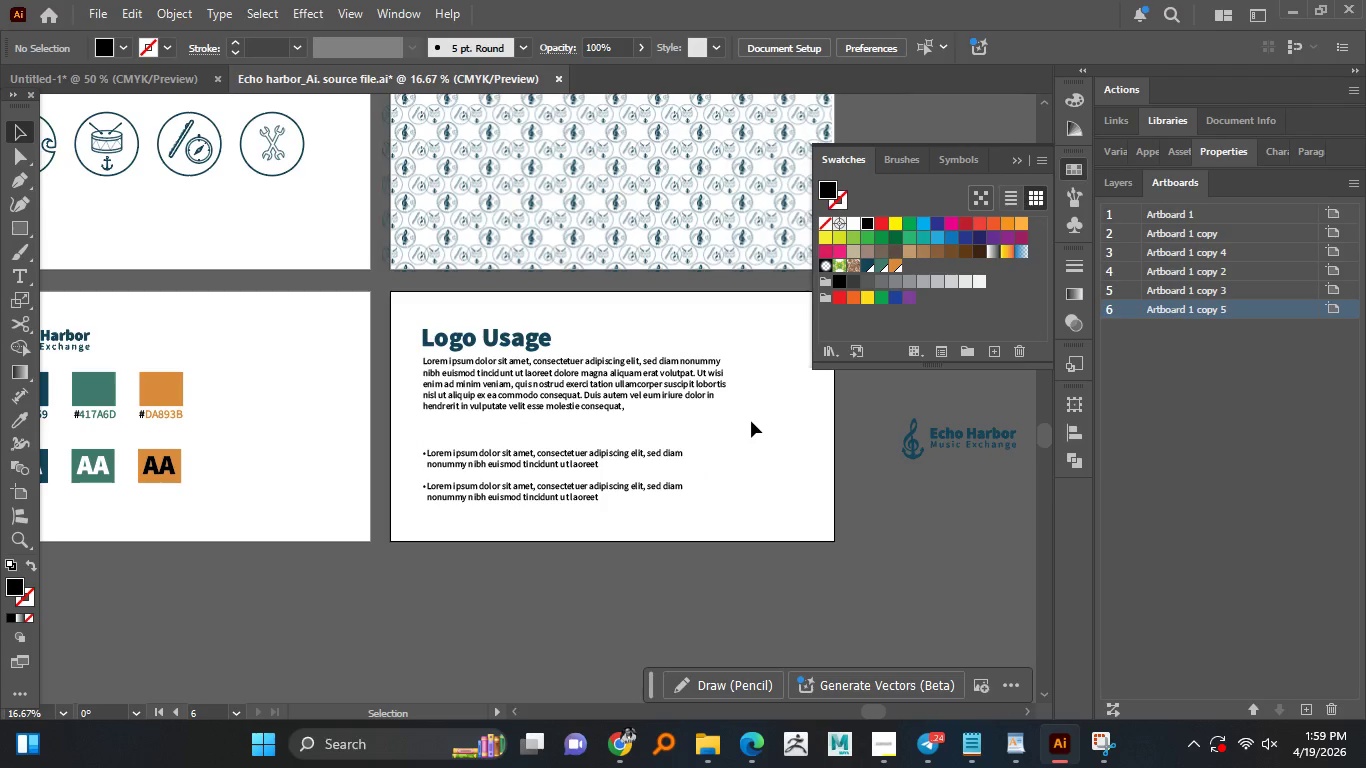 
left_click_drag(start_coordinate=[519, 518], to_coordinate=[494, 507])
 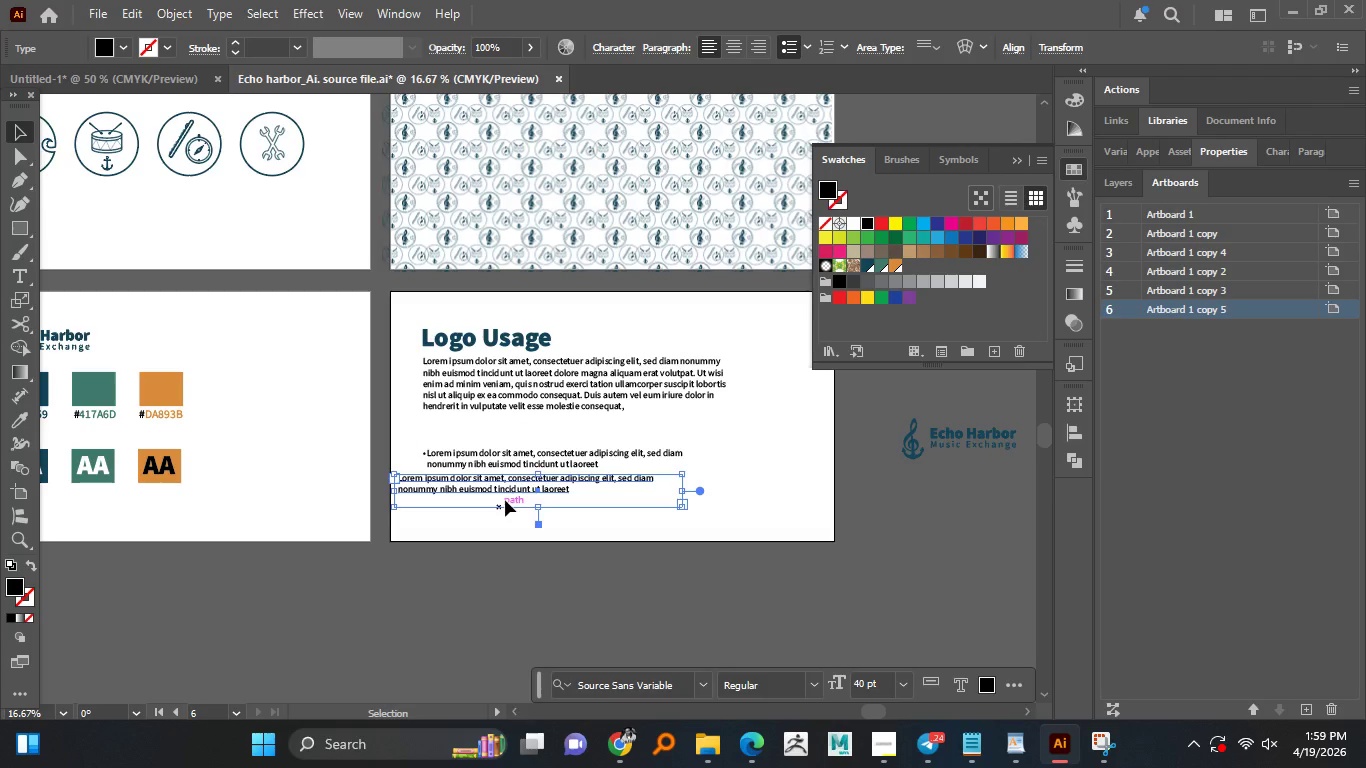 
key(Control+Z)
 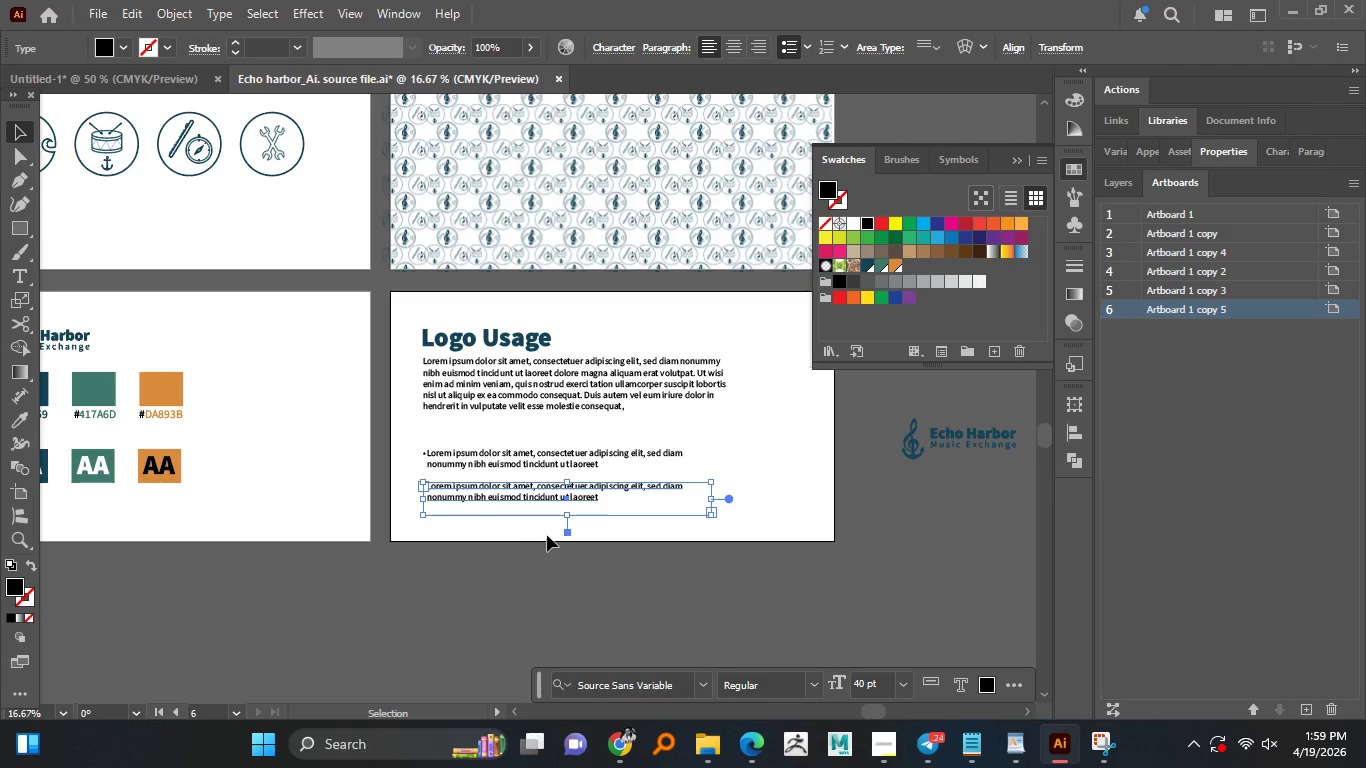 
left_click_drag(start_coordinate=[548, 535], to_coordinate=[502, 450])
 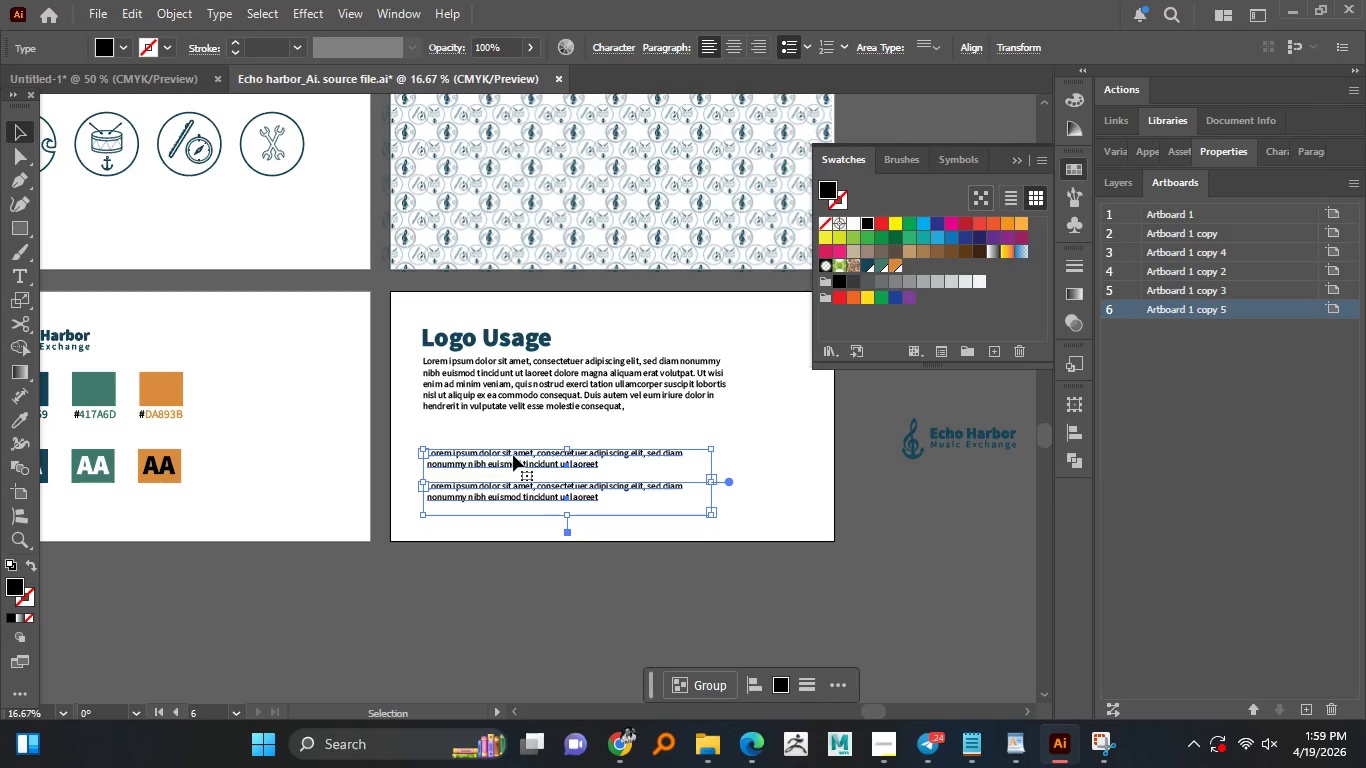 
left_click_drag(start_coordinate=[513, 455], to_coordinate=[513, 430])
 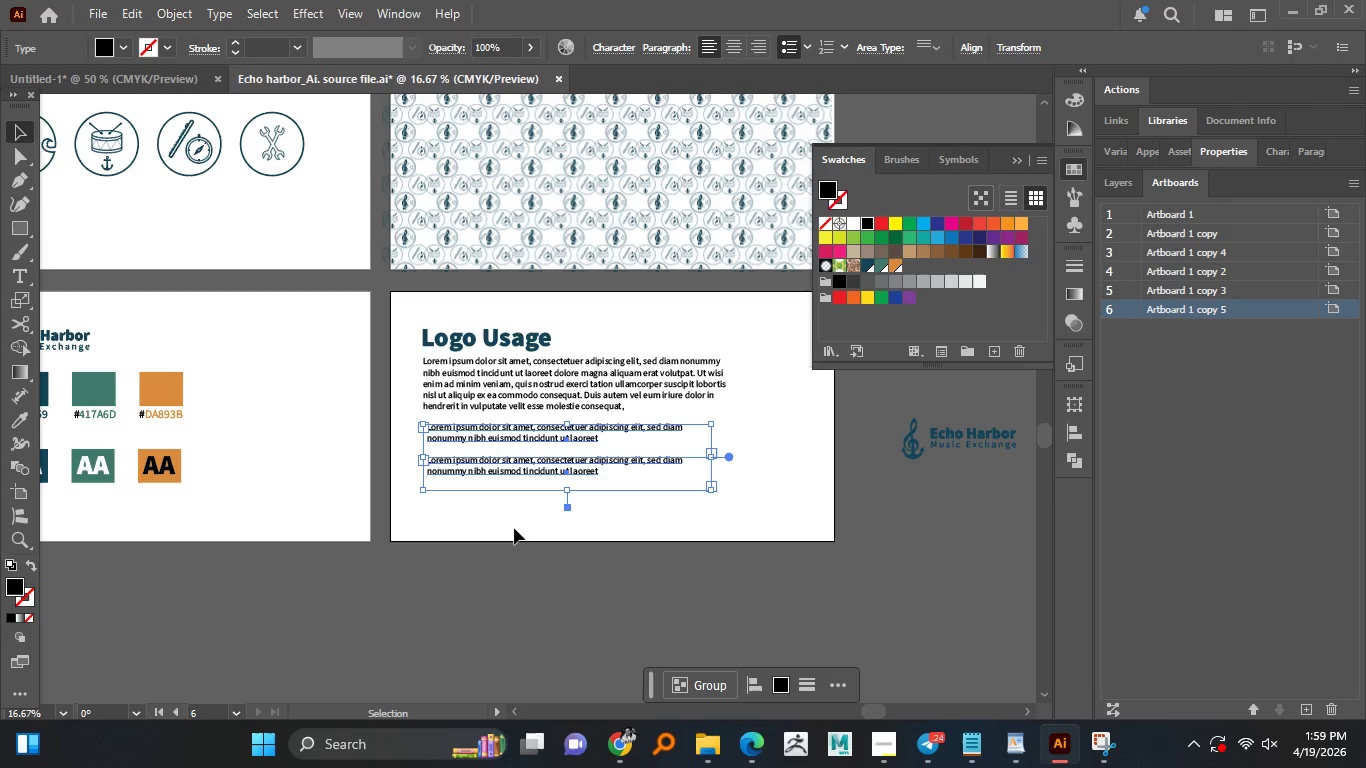 
hold_key(key=ShiftLeft, duration=1.51)
 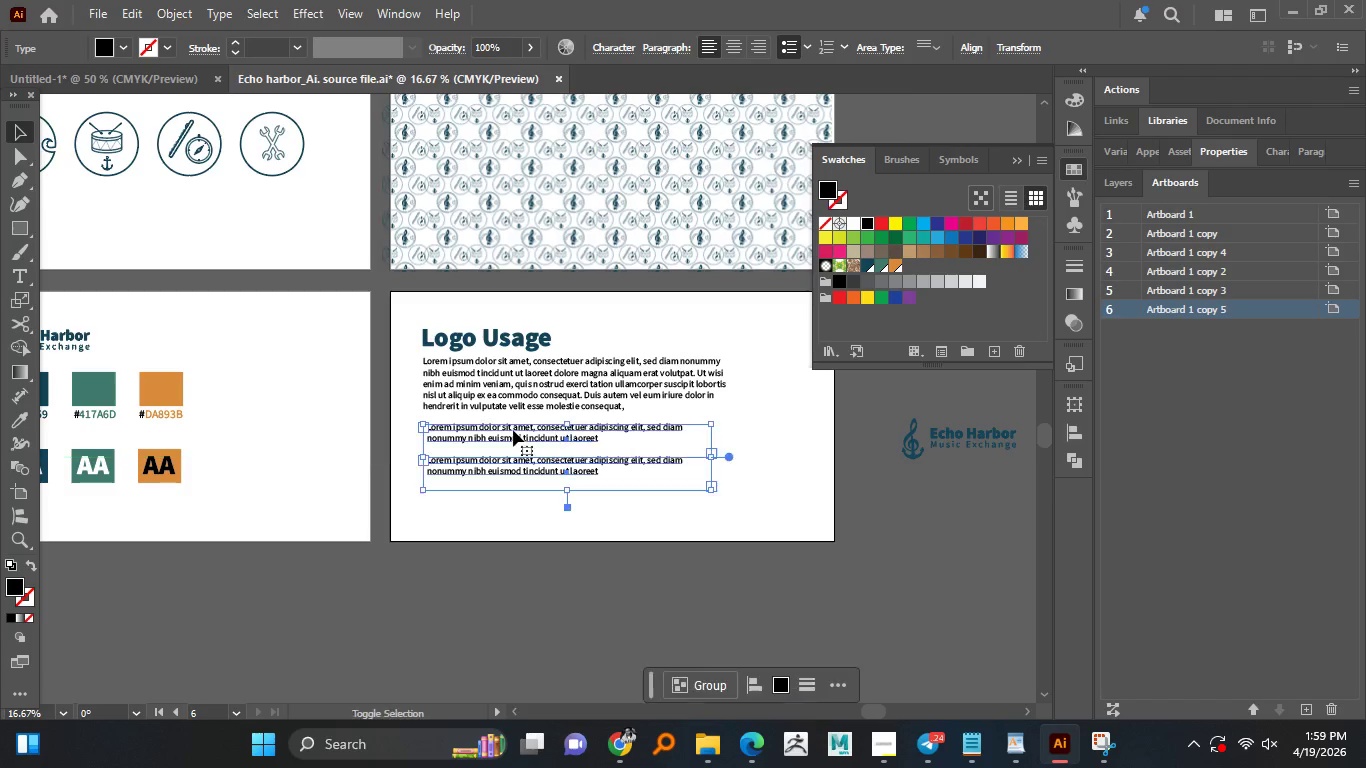 
hold_key(key=ShiftLeft, duration=0.64)
 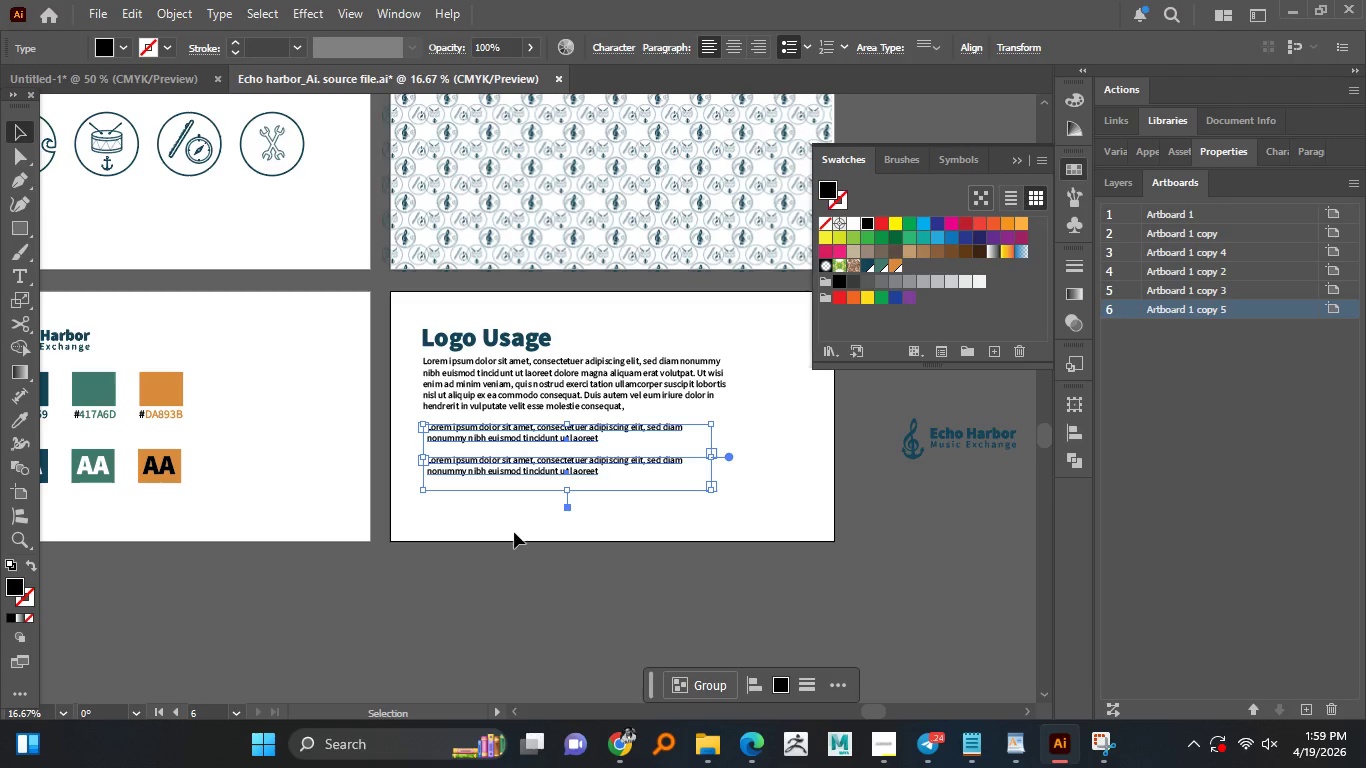 
left_click([514, 532])
 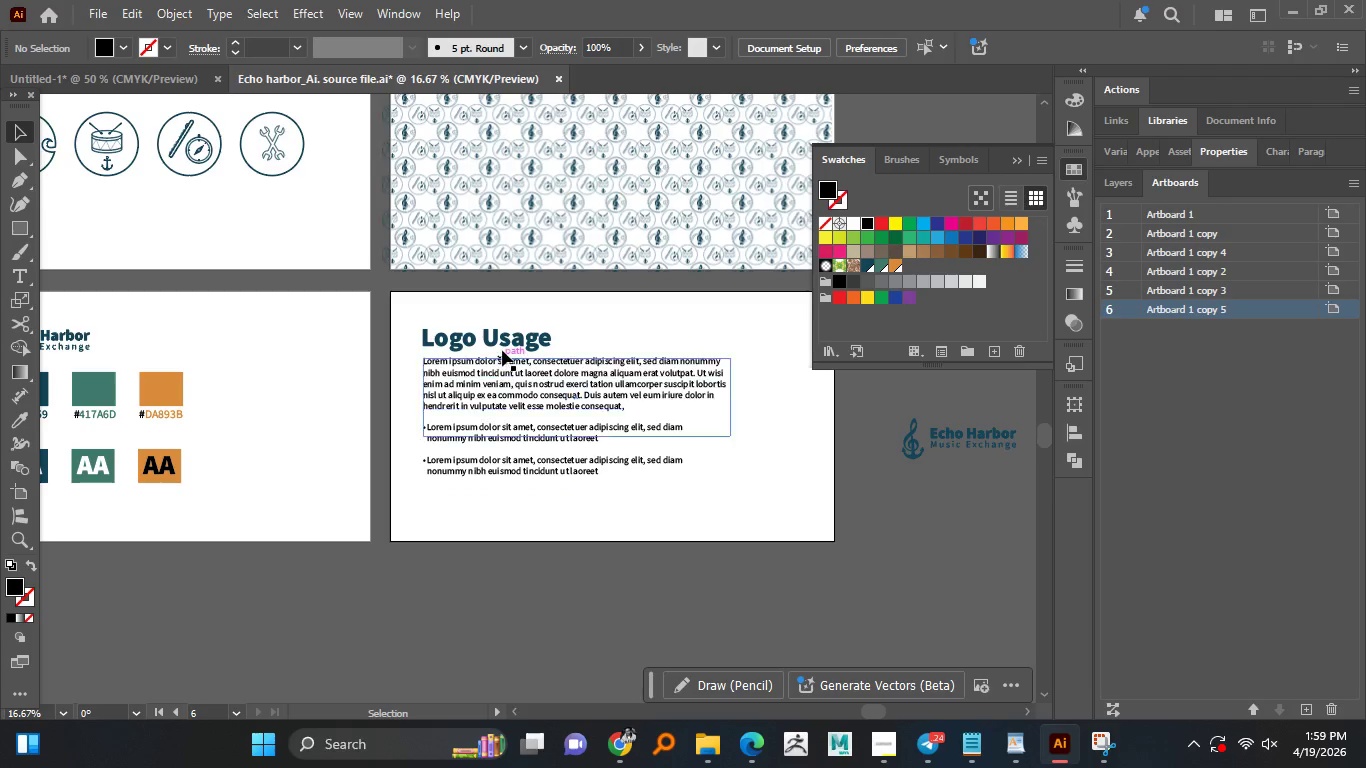 
left_click([502, 350])
 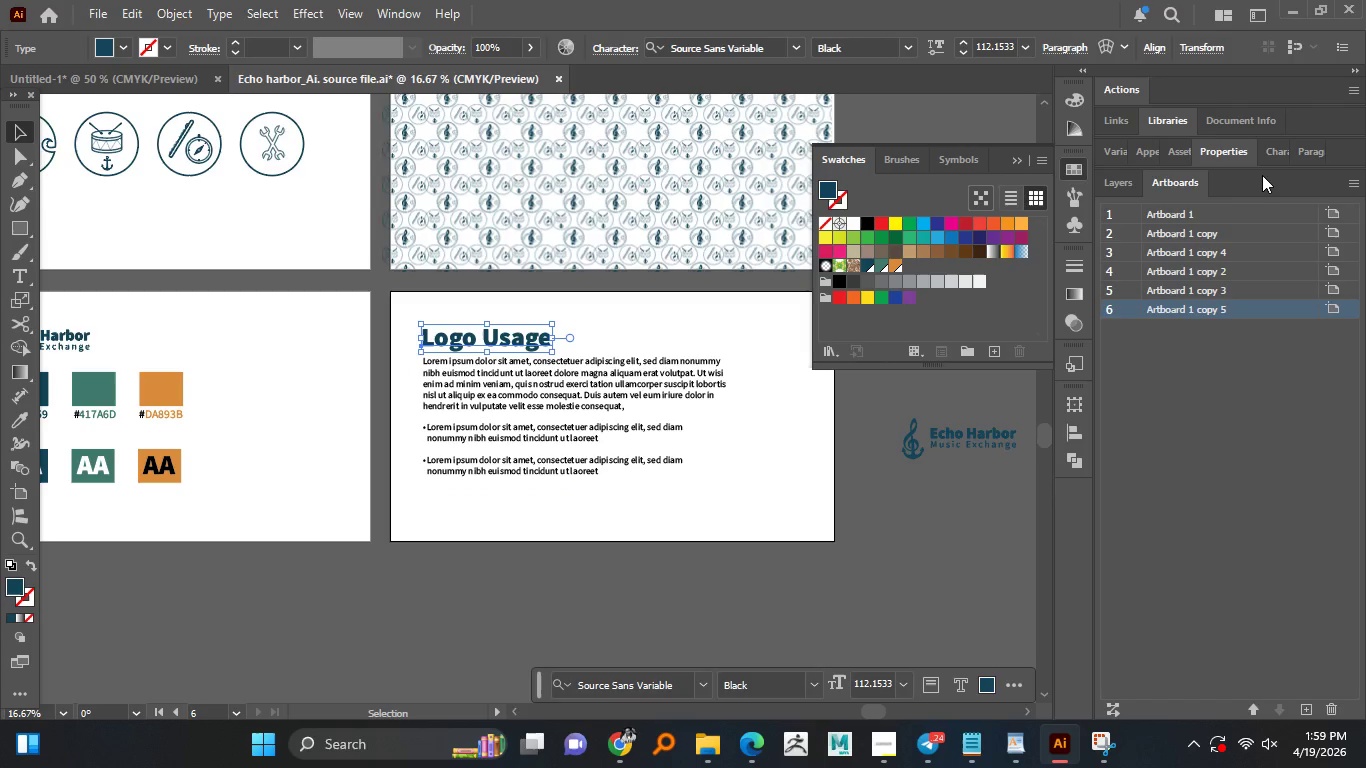 
left_click([1272, 154])
 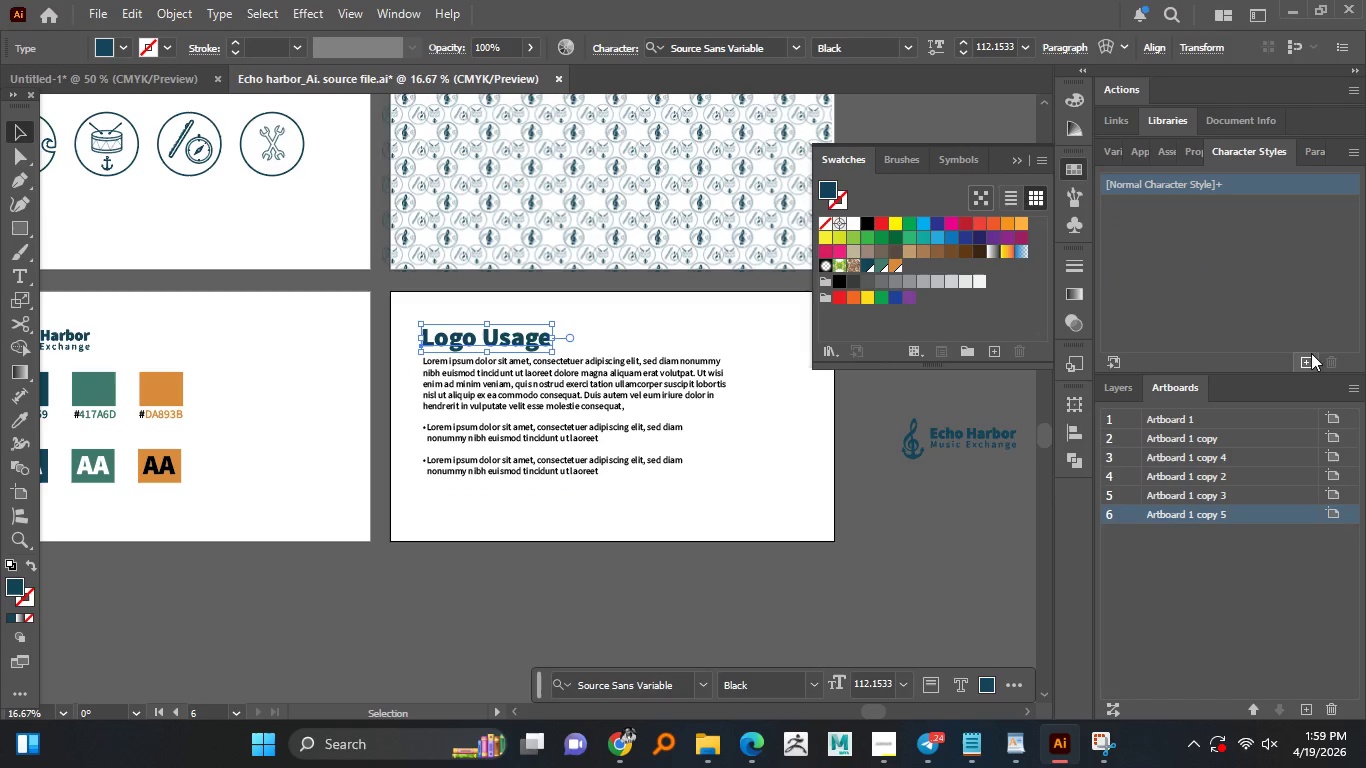 
left_click([1313, 359])
 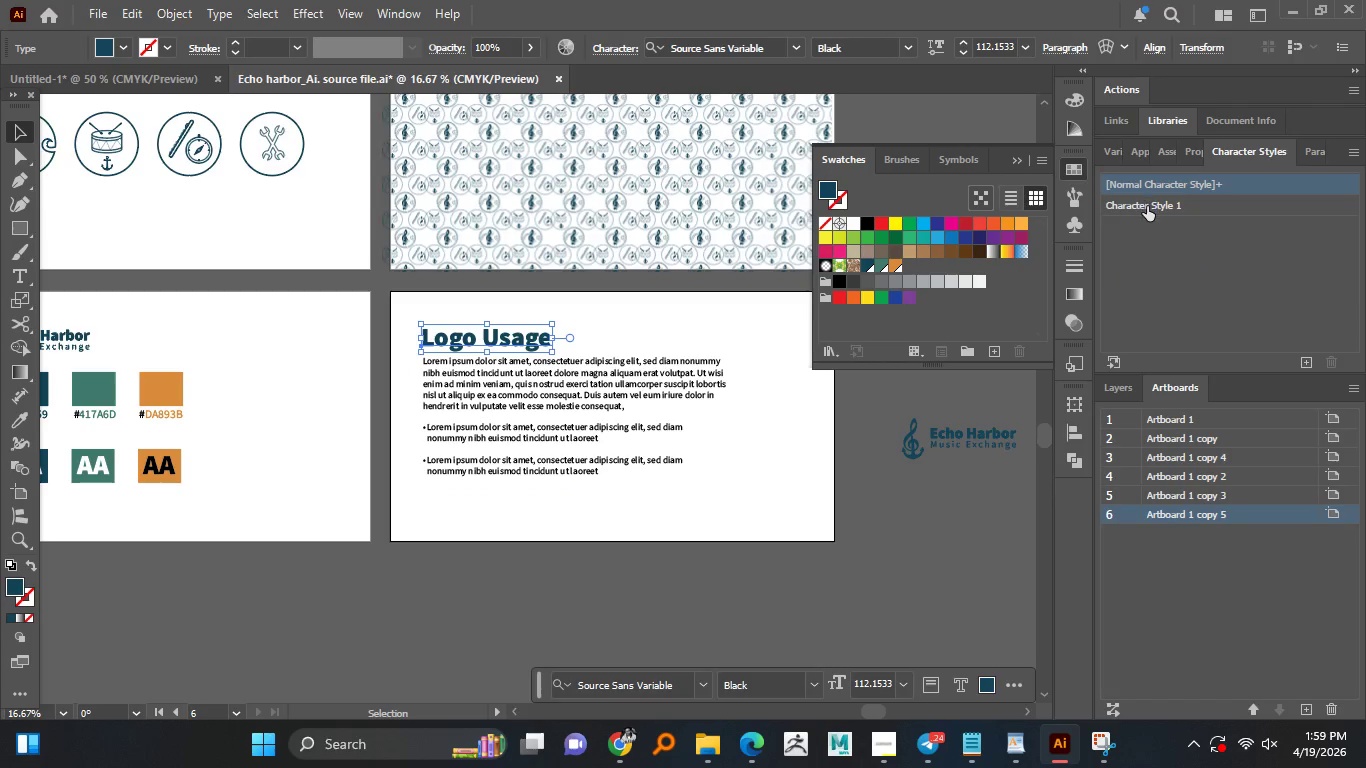 
double_click([1147, 206])
 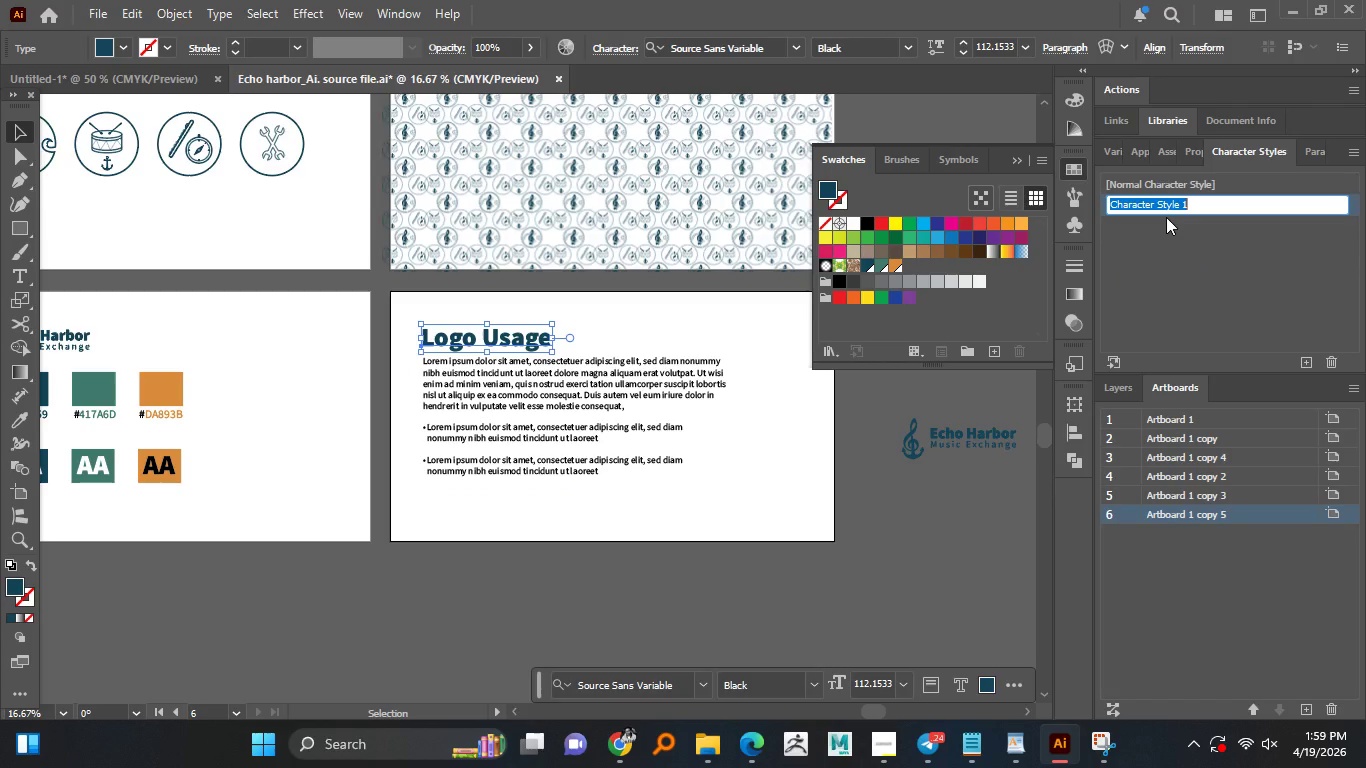 
left_click([1166, 217])
 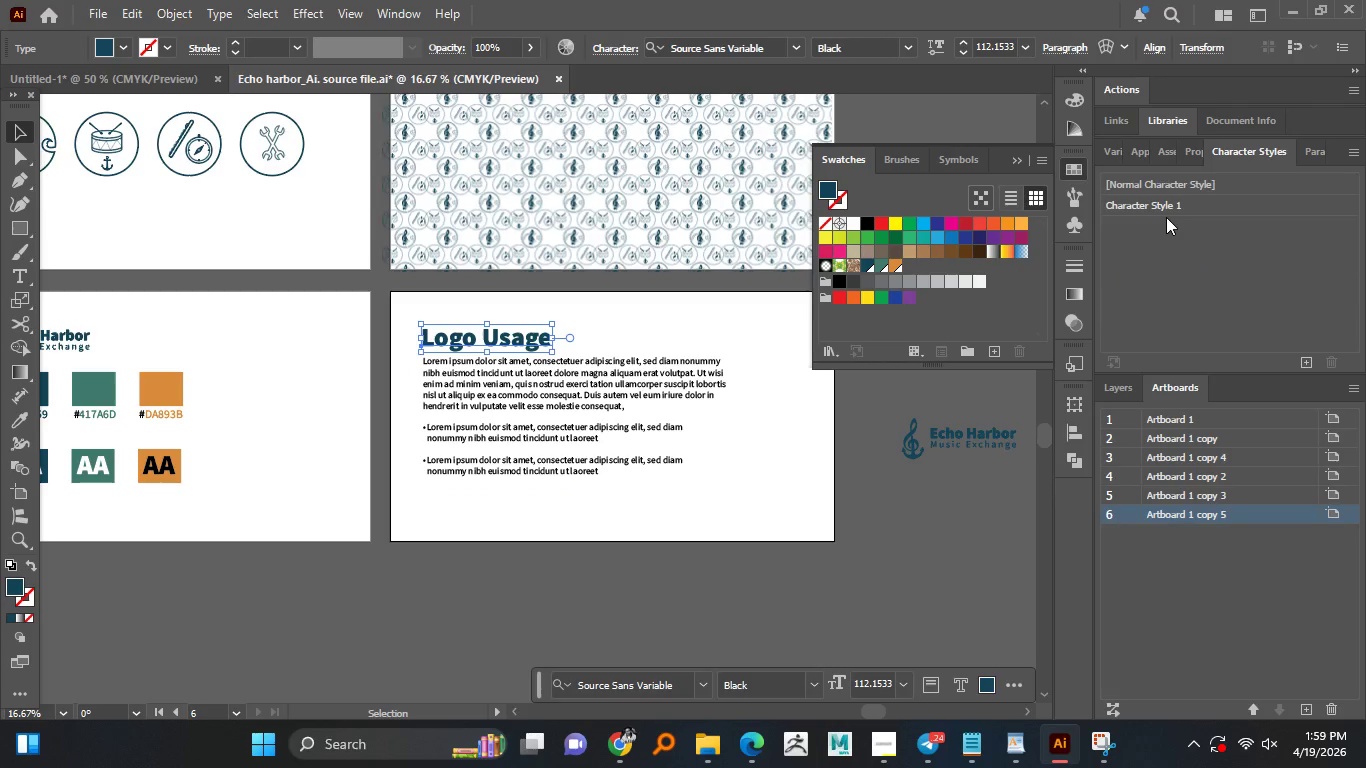 
type(Header)
 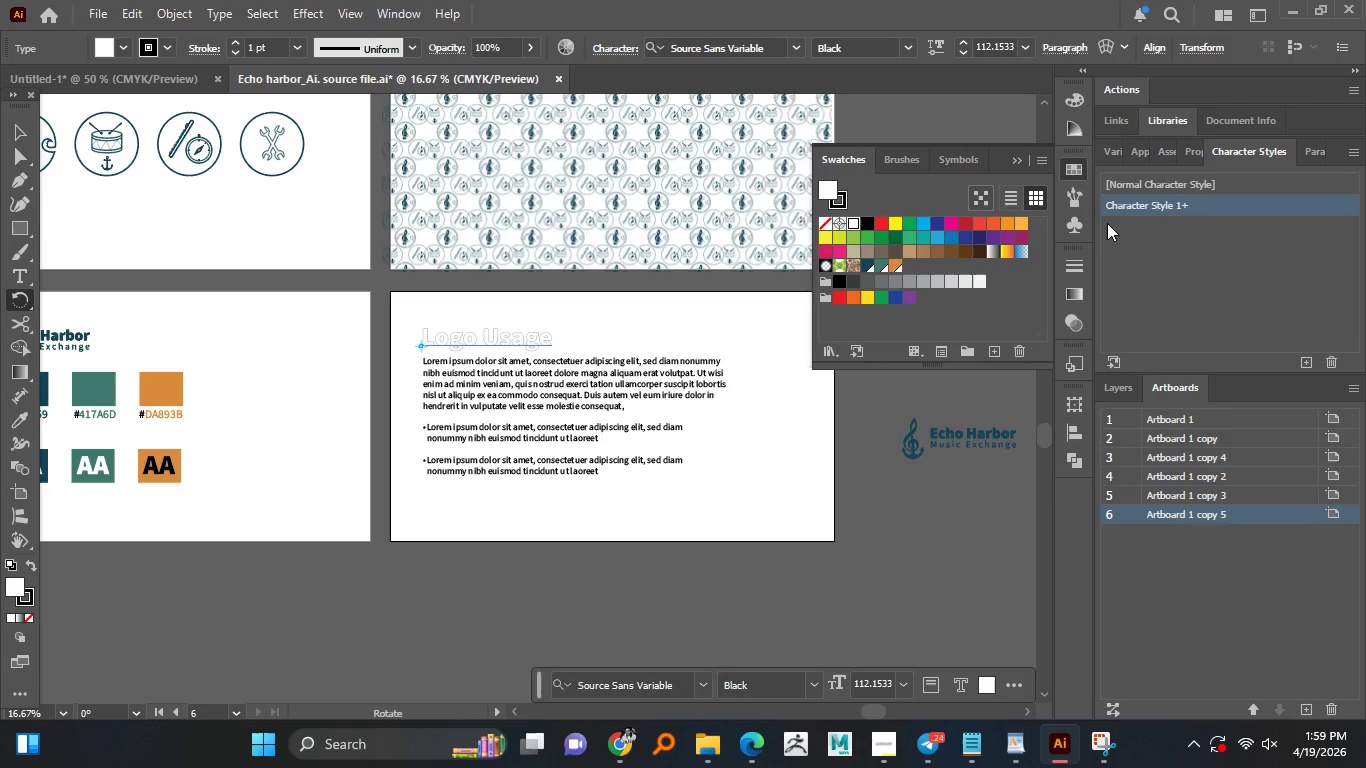 
key(Control+Z)
 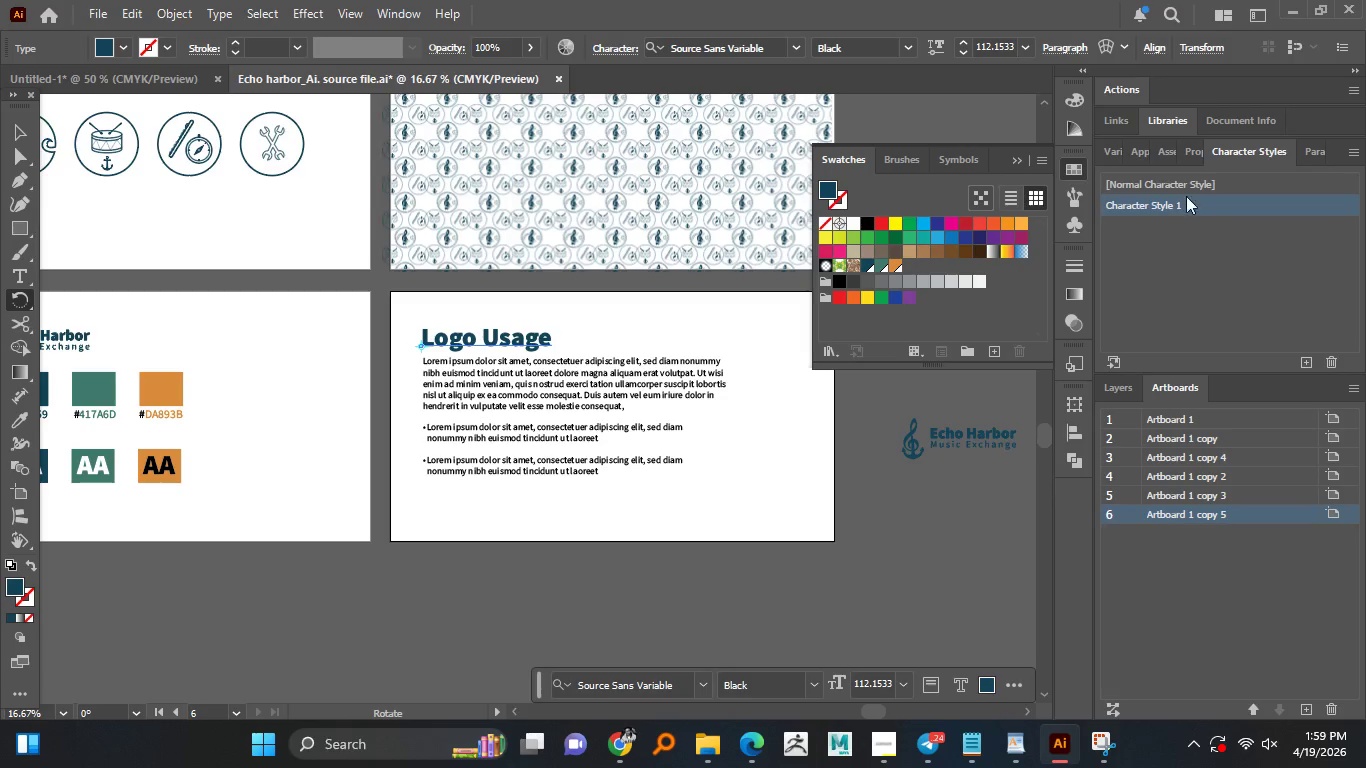 
double_click([1175, 210])
 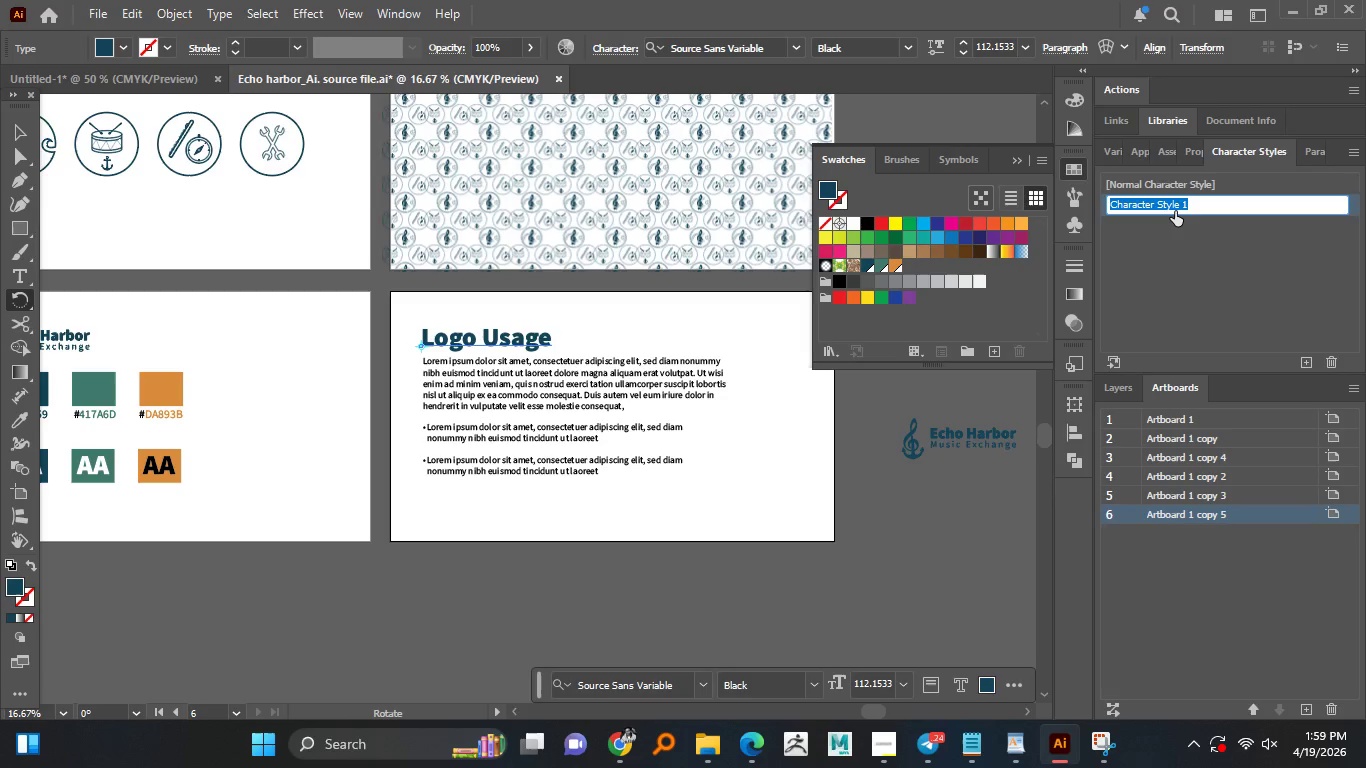 
type(Header)
 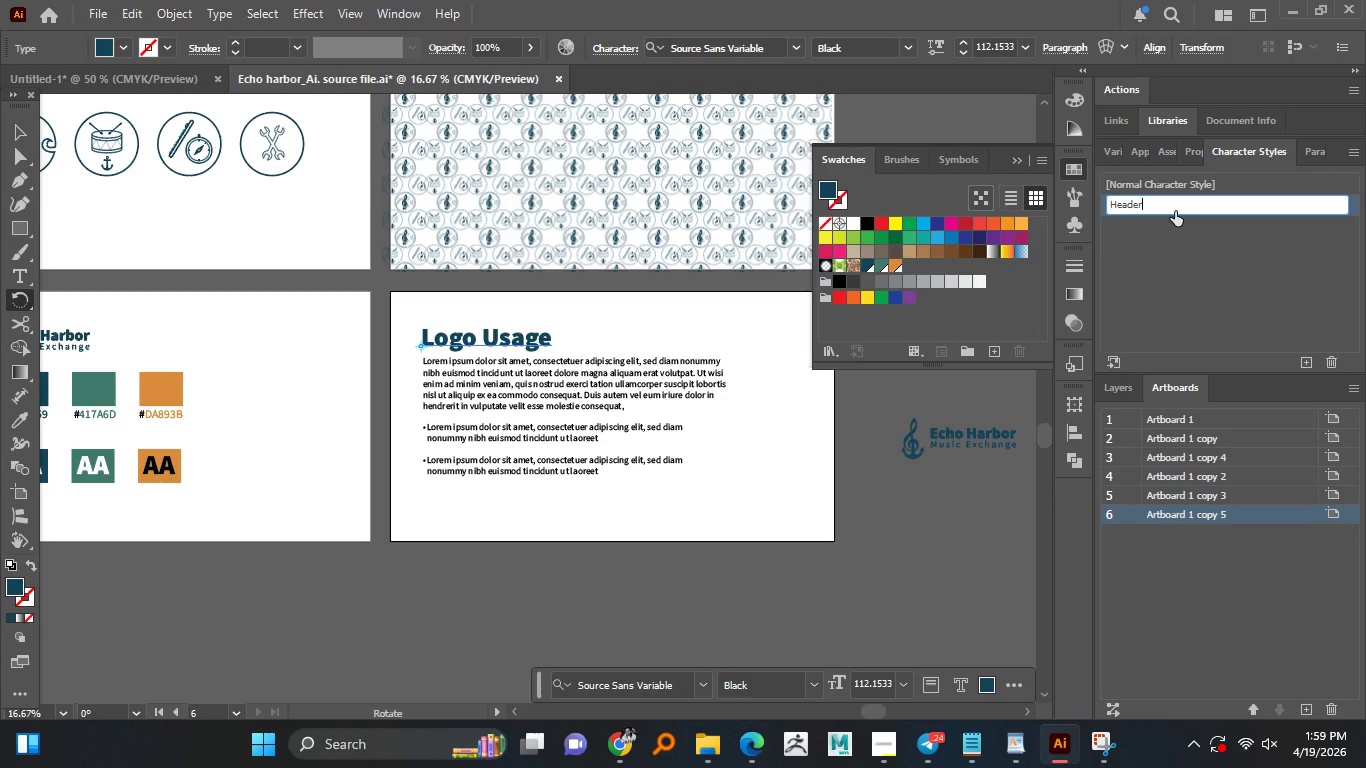 
key(Enter)
 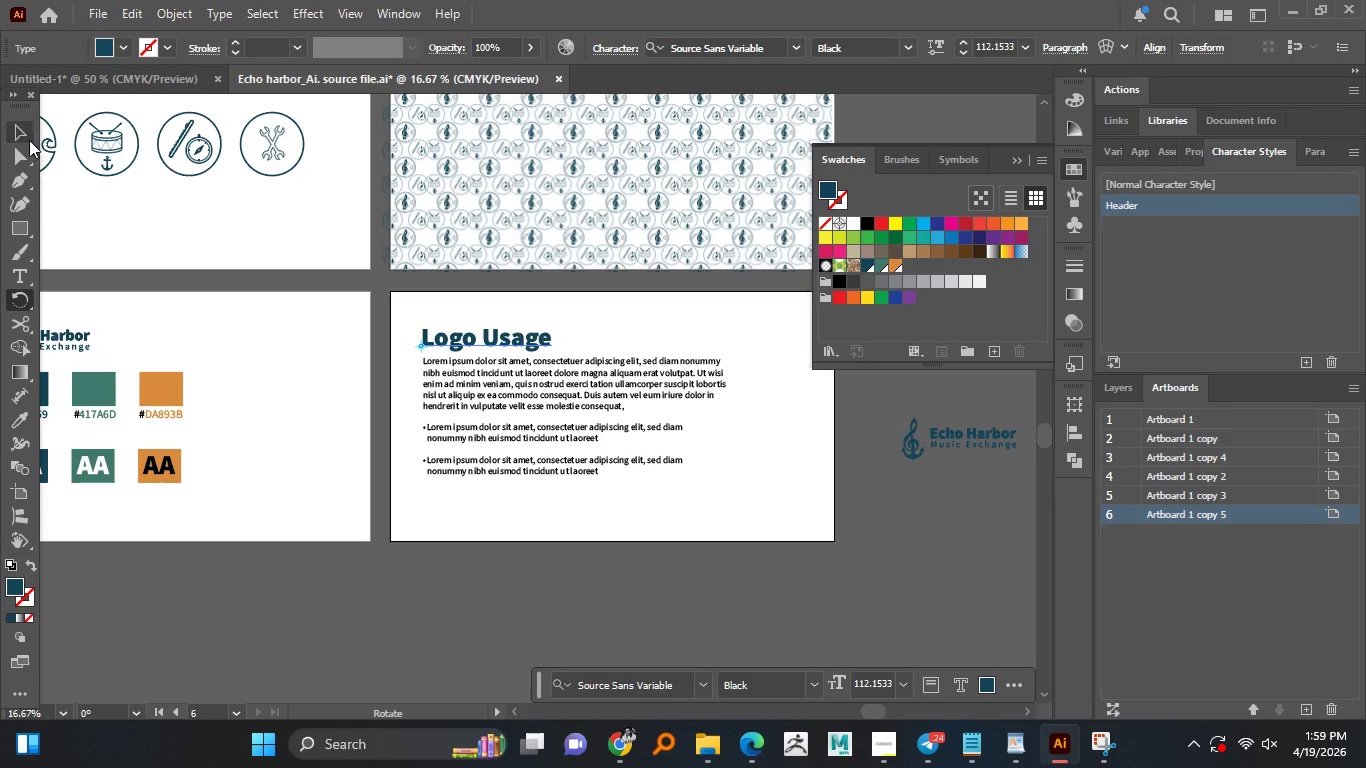 
left_click([544, 400])
 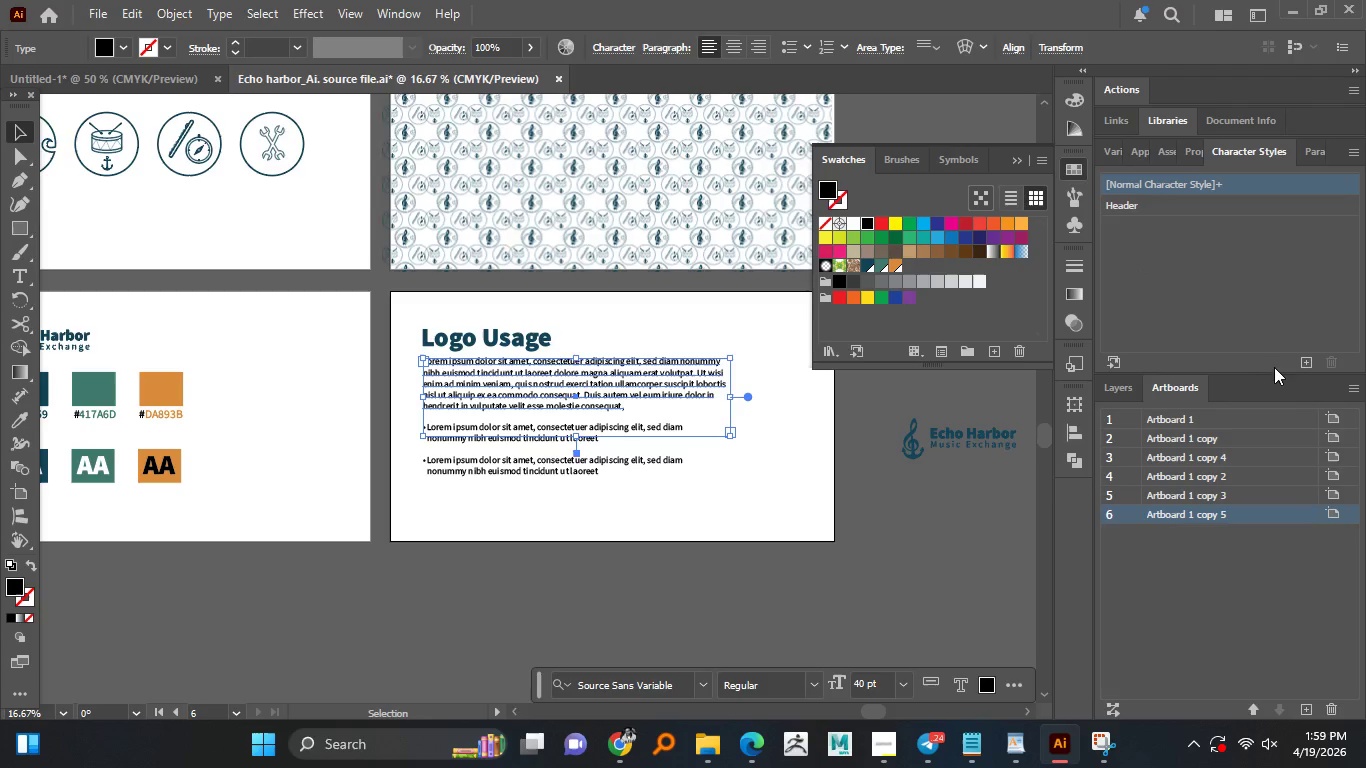 
left_click([1298, 361])
 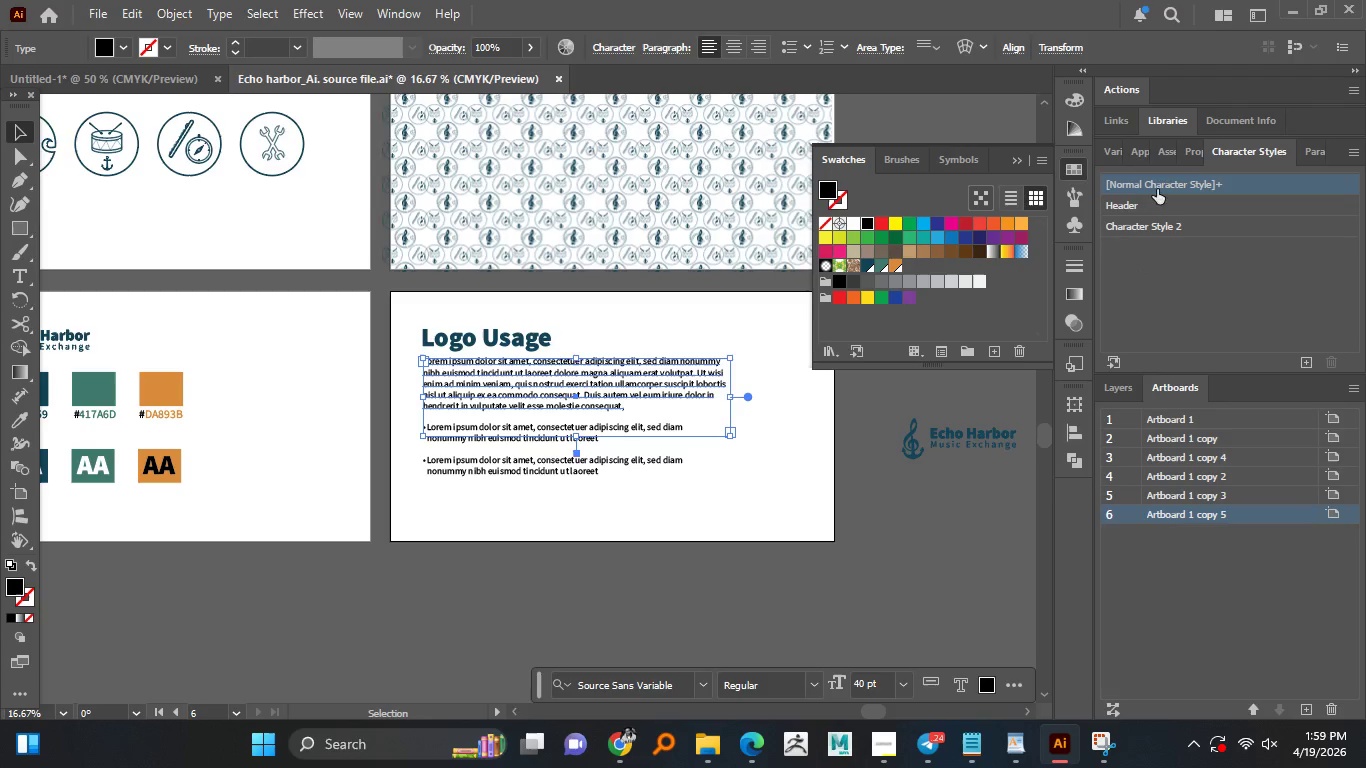 
double_click([1157, 189])
 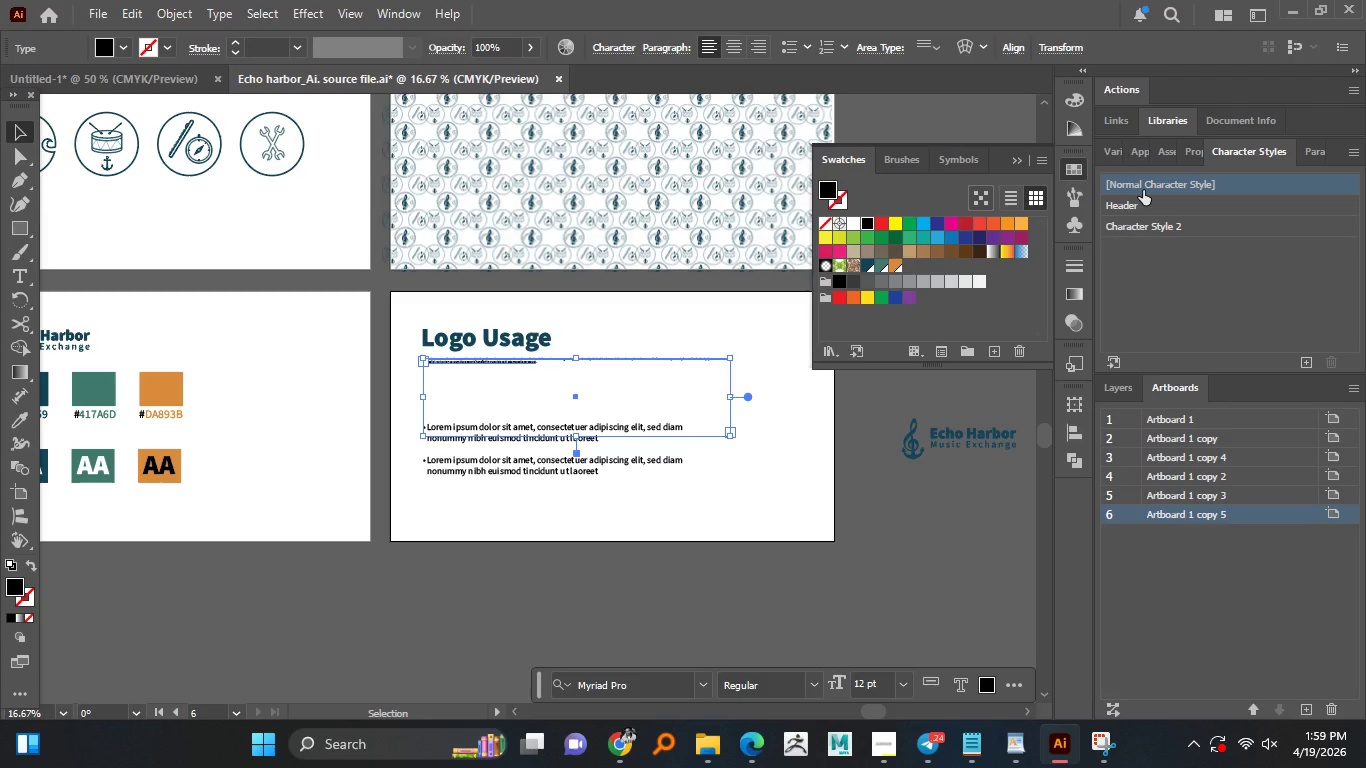 
key(Control+Z)
 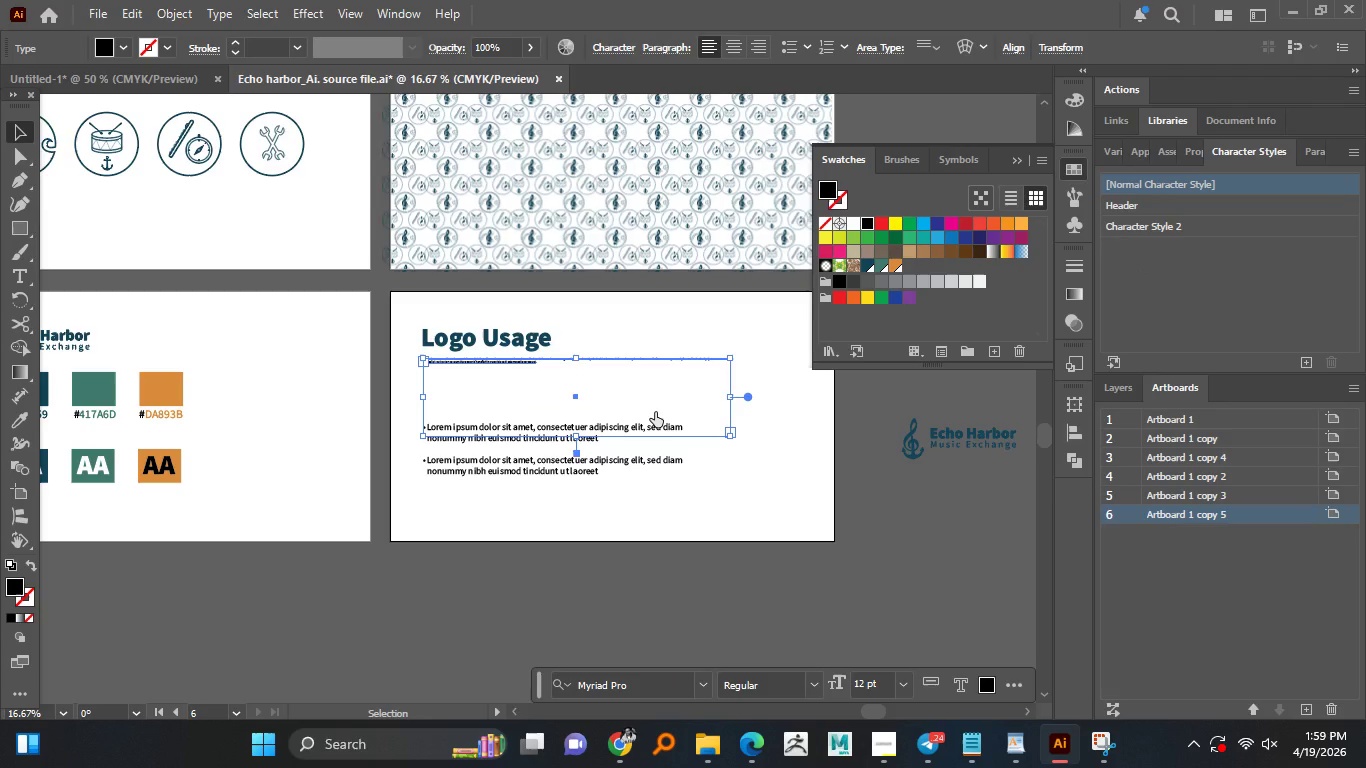 
left_click([655, 412])
 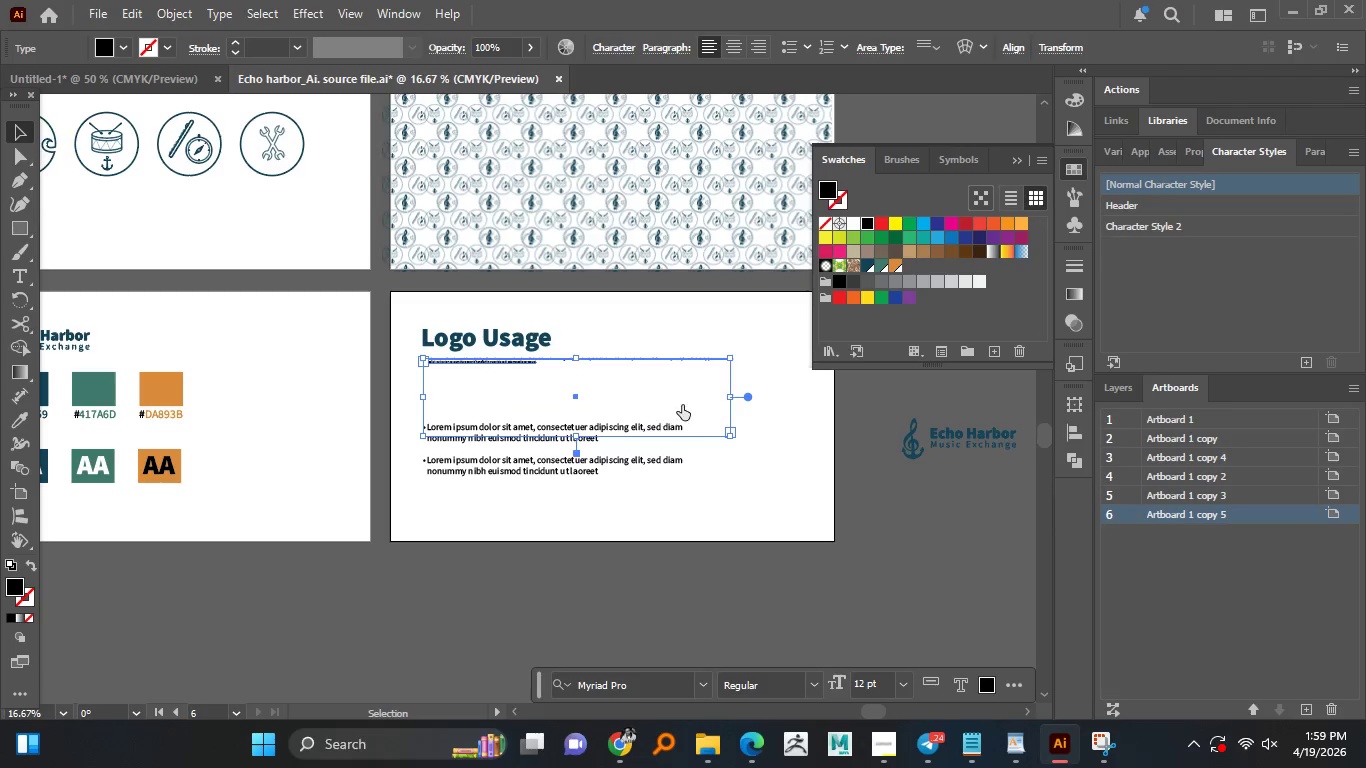 
key(Control+Z)
 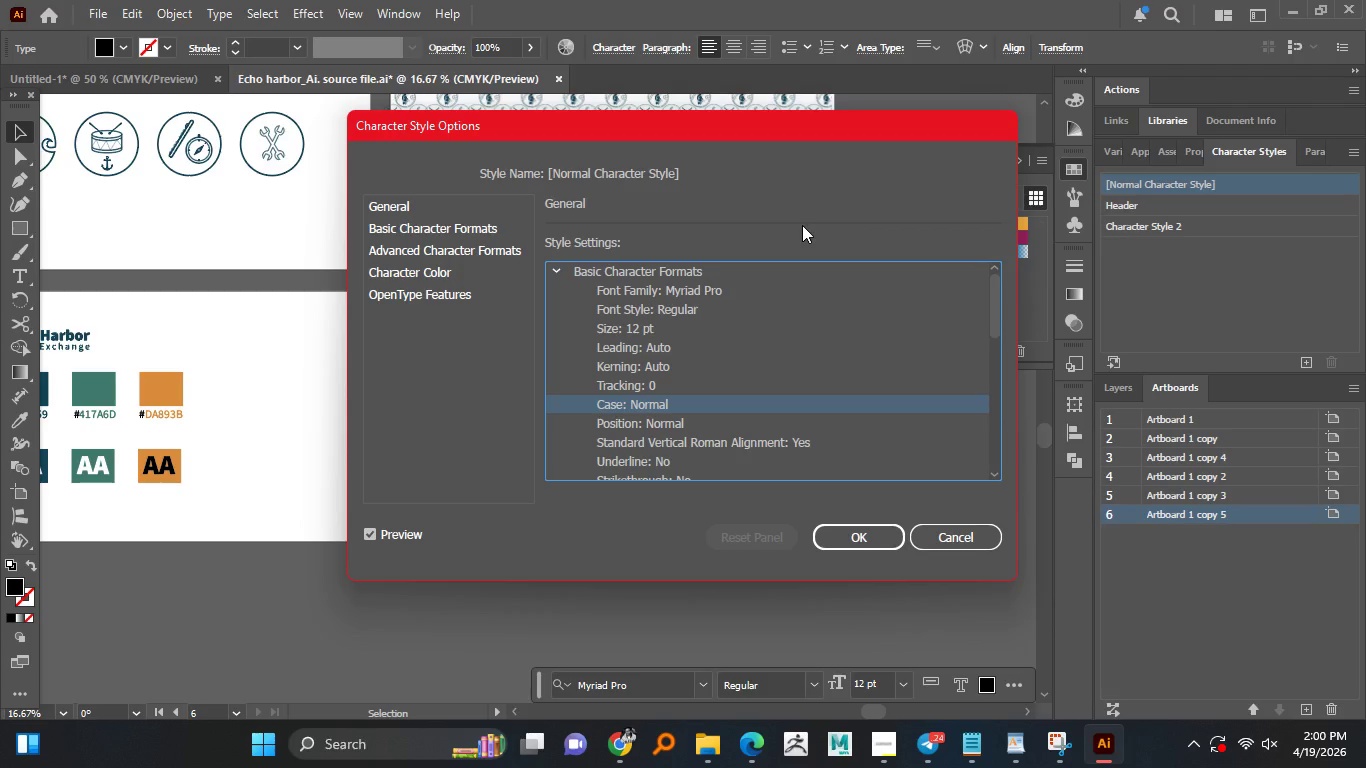 
wait(29.66)
 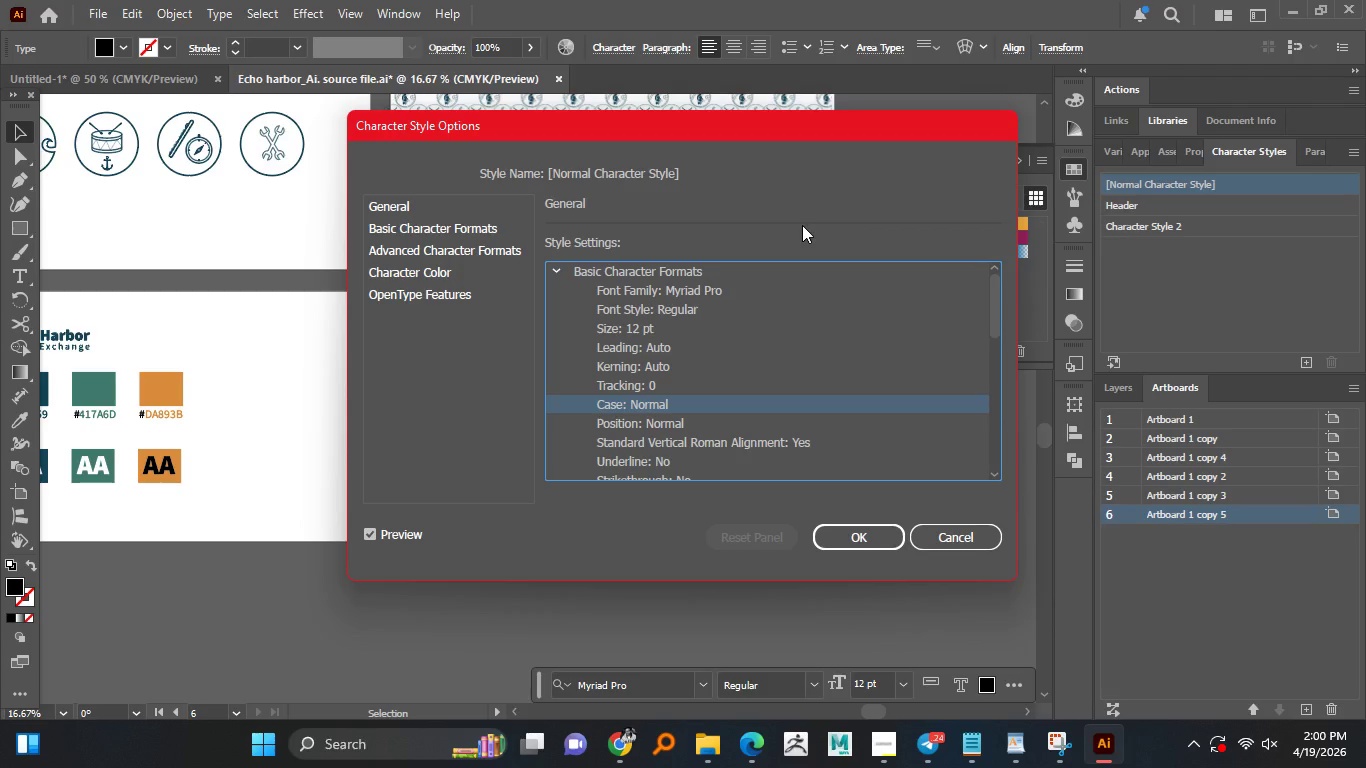 
left_click([952, 536])
 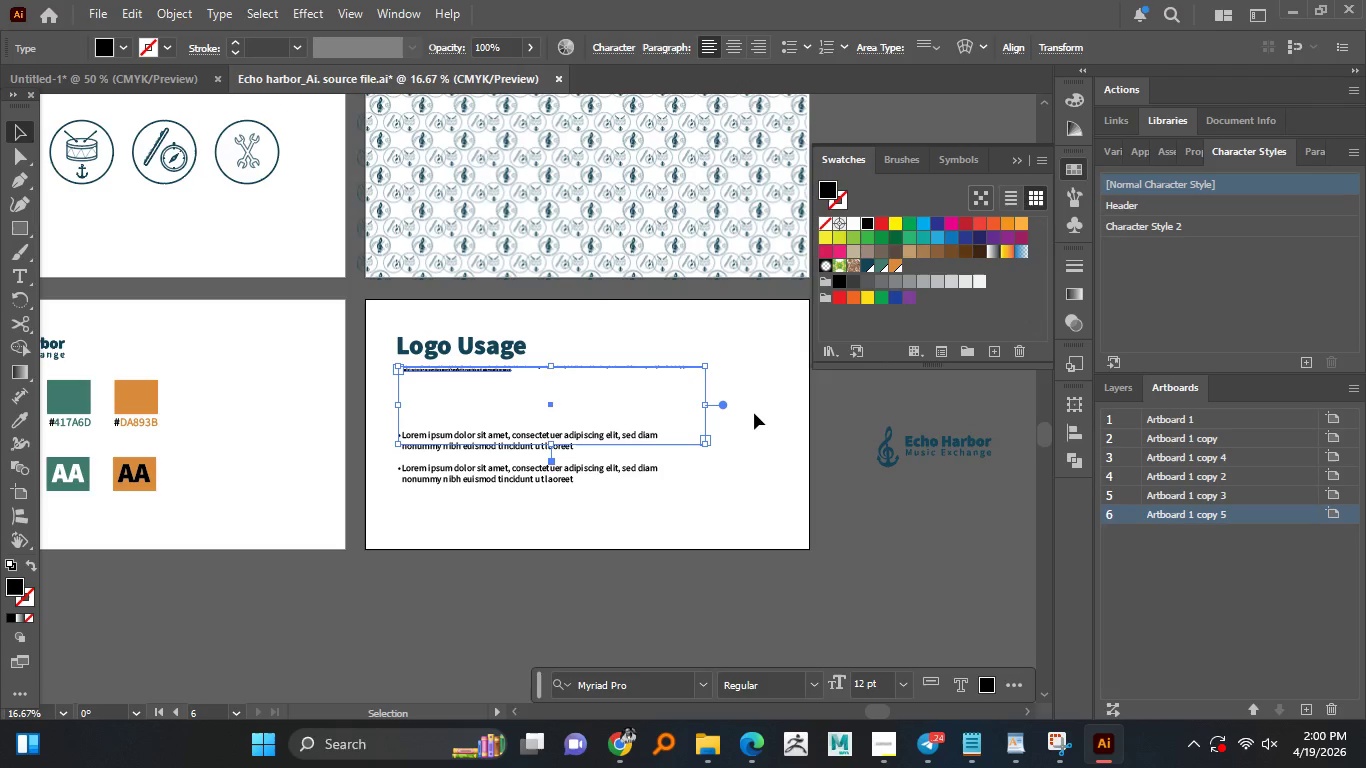 
key(Control+Z)
 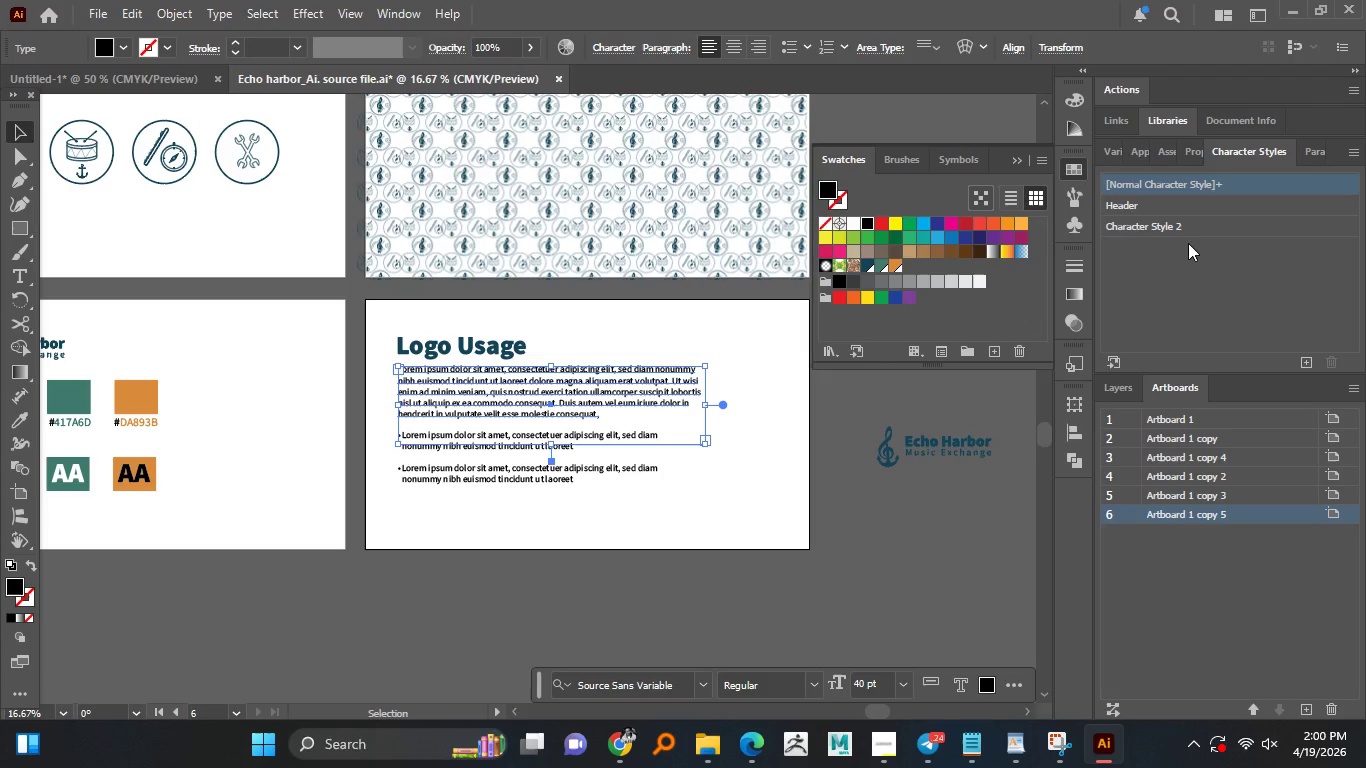 
left_click([1175, 231])
 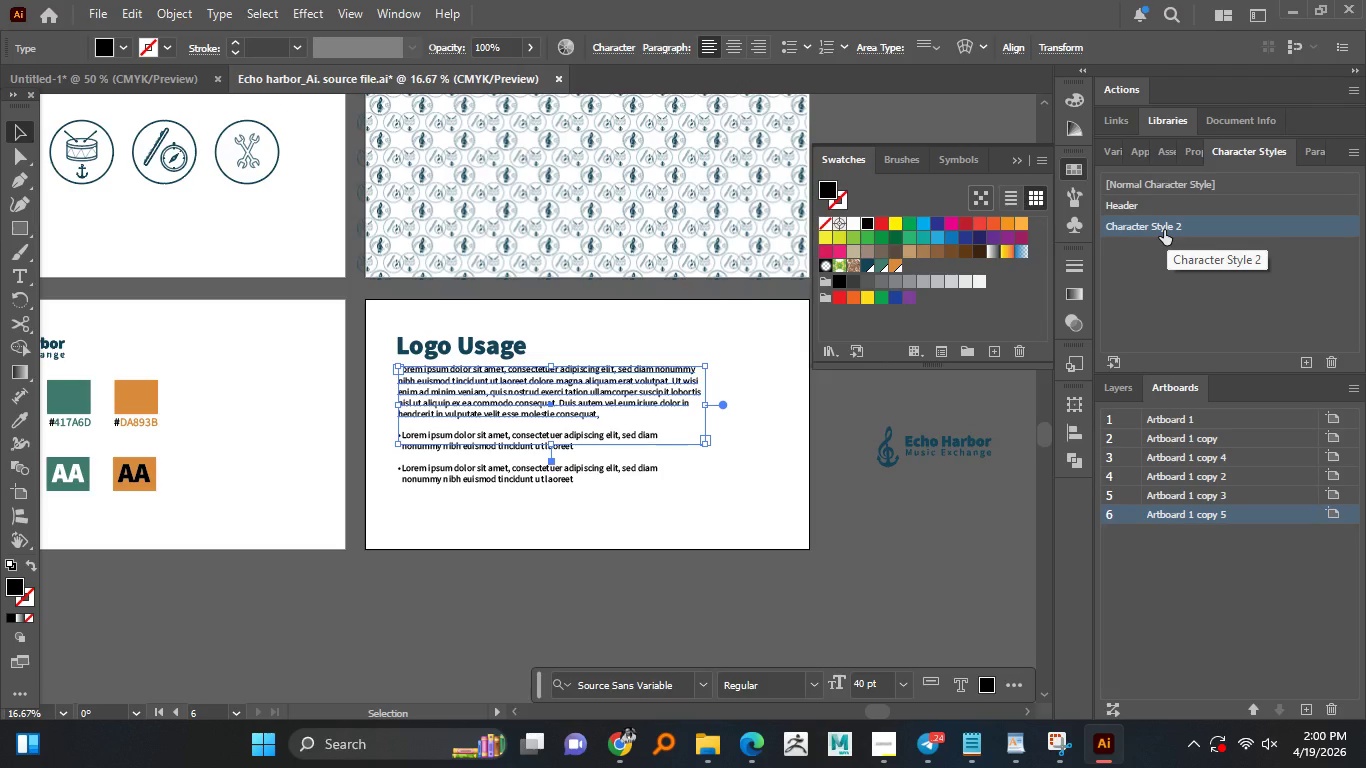 
double_click([1164, 230])
 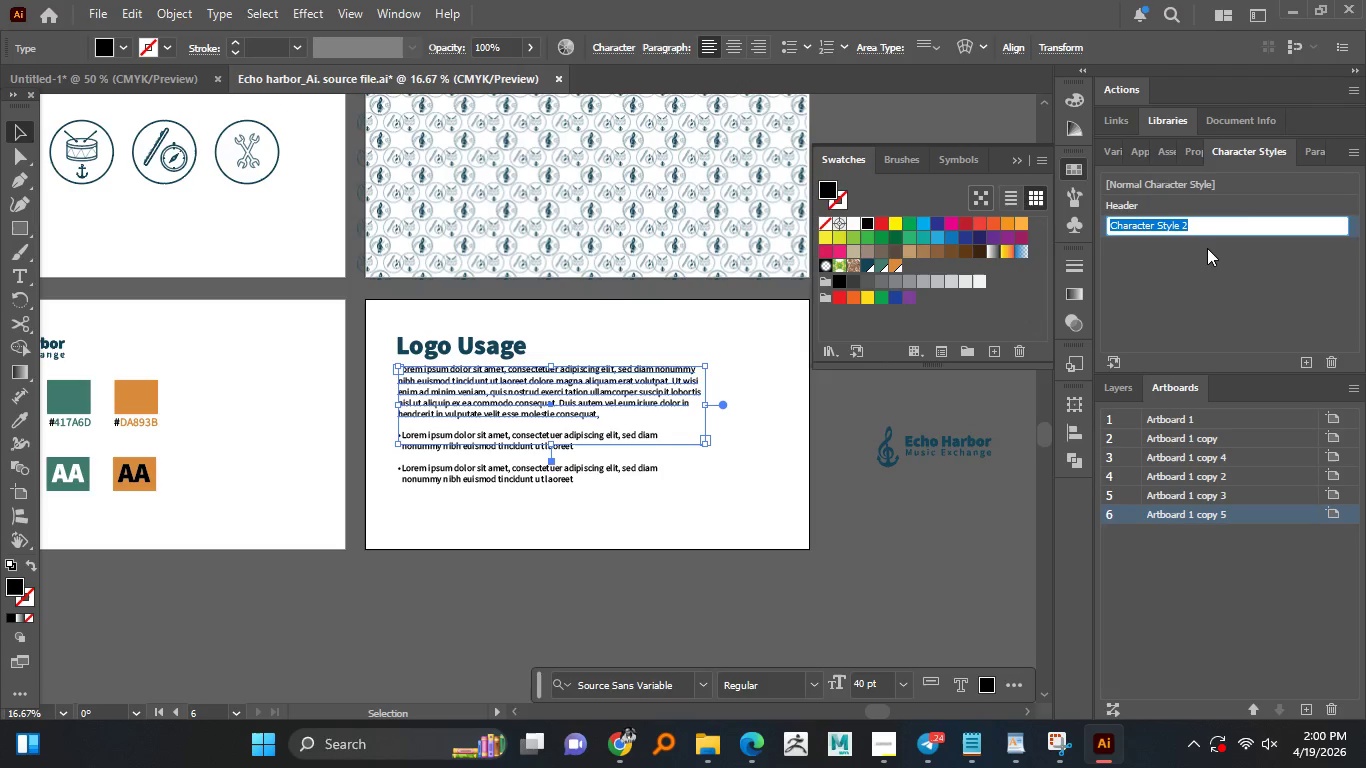 
type(Body)
 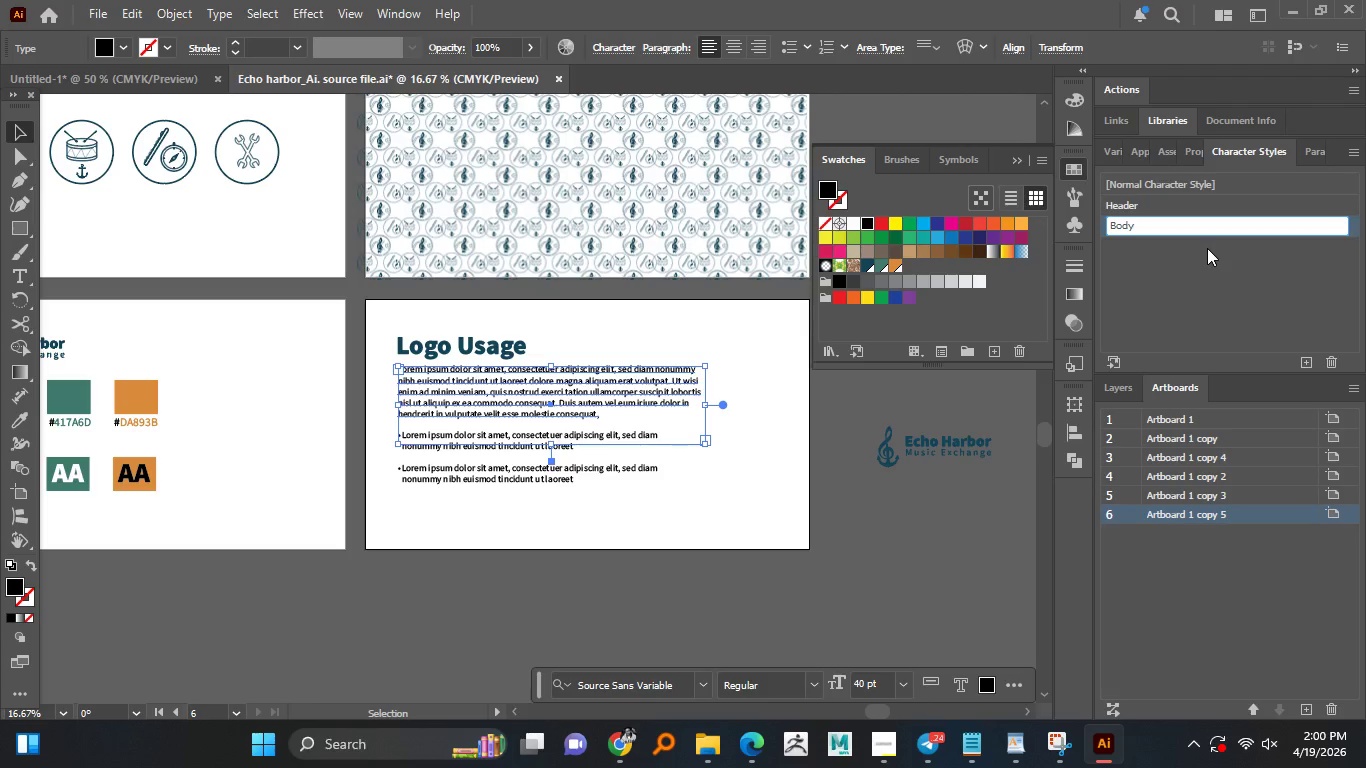 
key(Enter)
 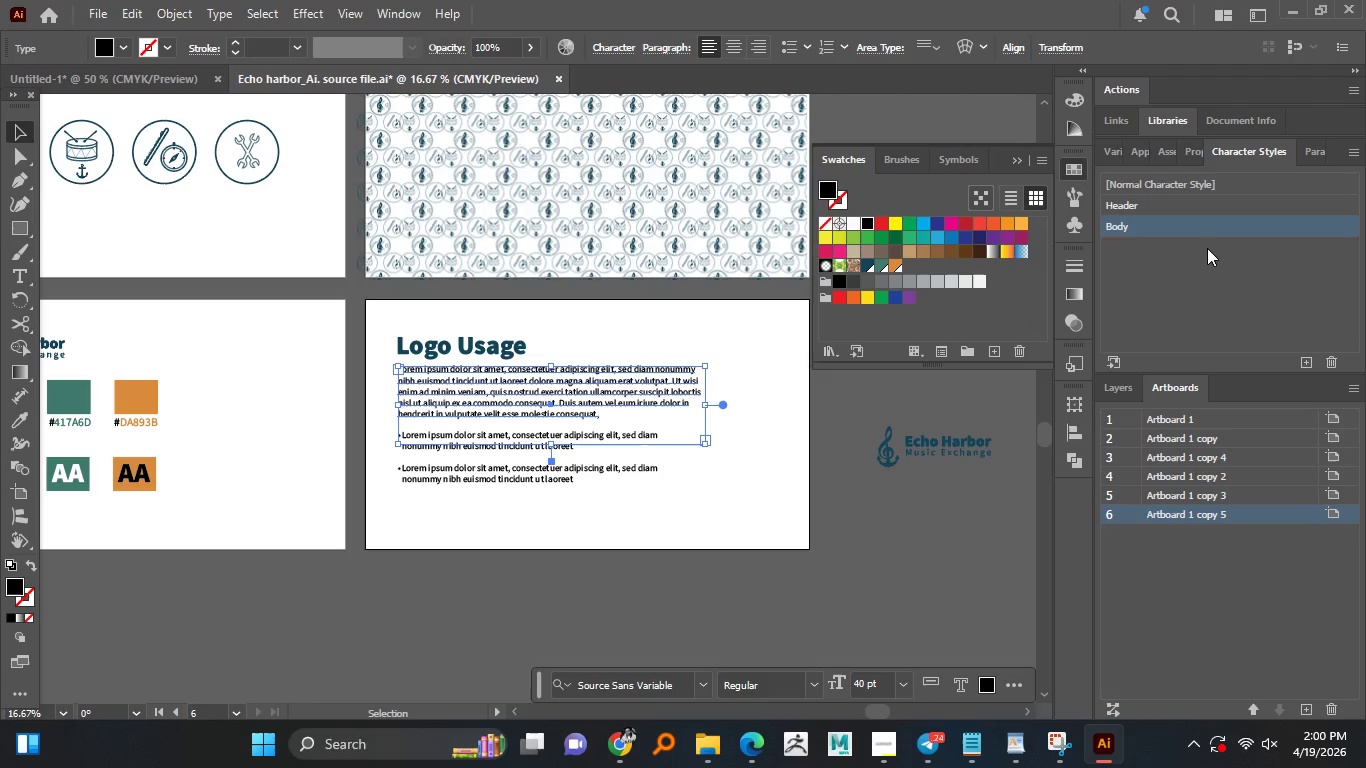 
scroll: coordinate [1207, 248], scroll_direction: up, amount: 2.0
 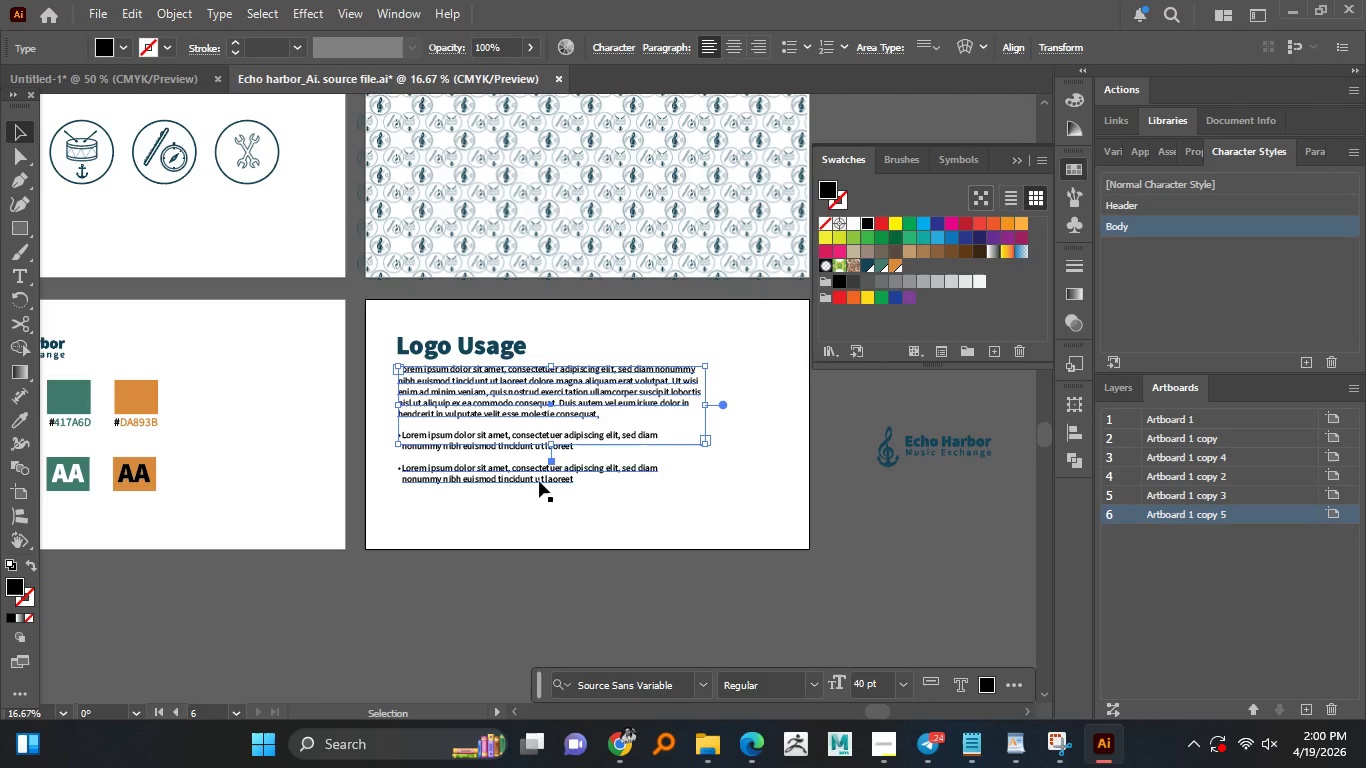 
left_click([539, 481])
 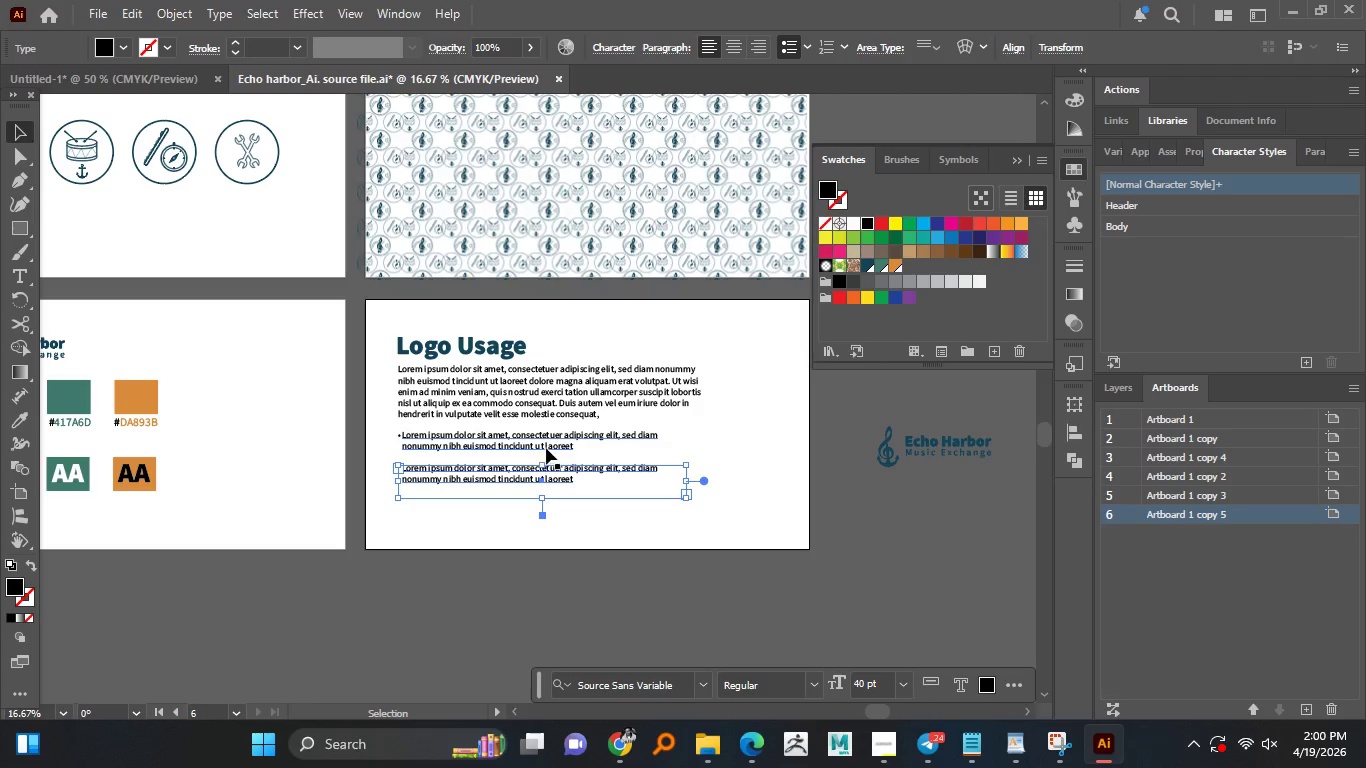 
left_click([549, 446])
 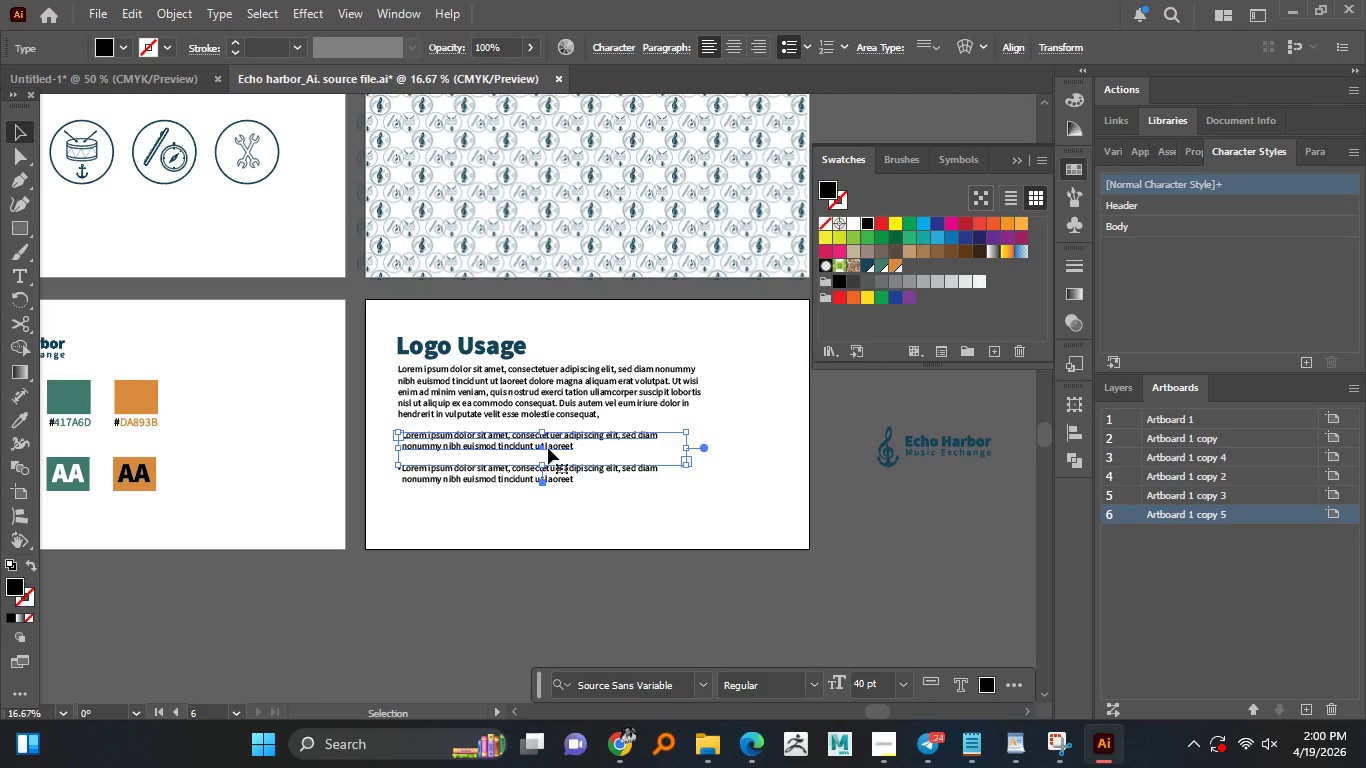 
left_click([577, 477])
 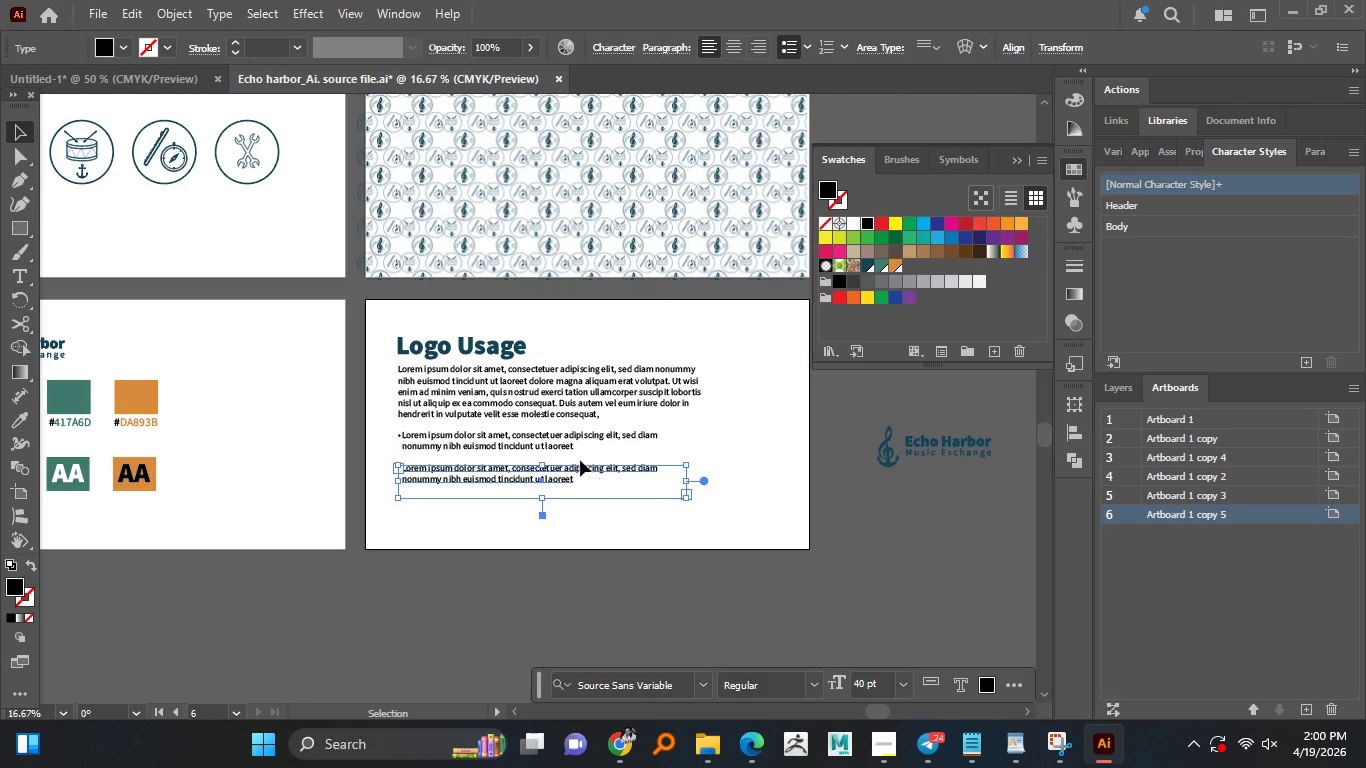 
left_click([579, 443])
 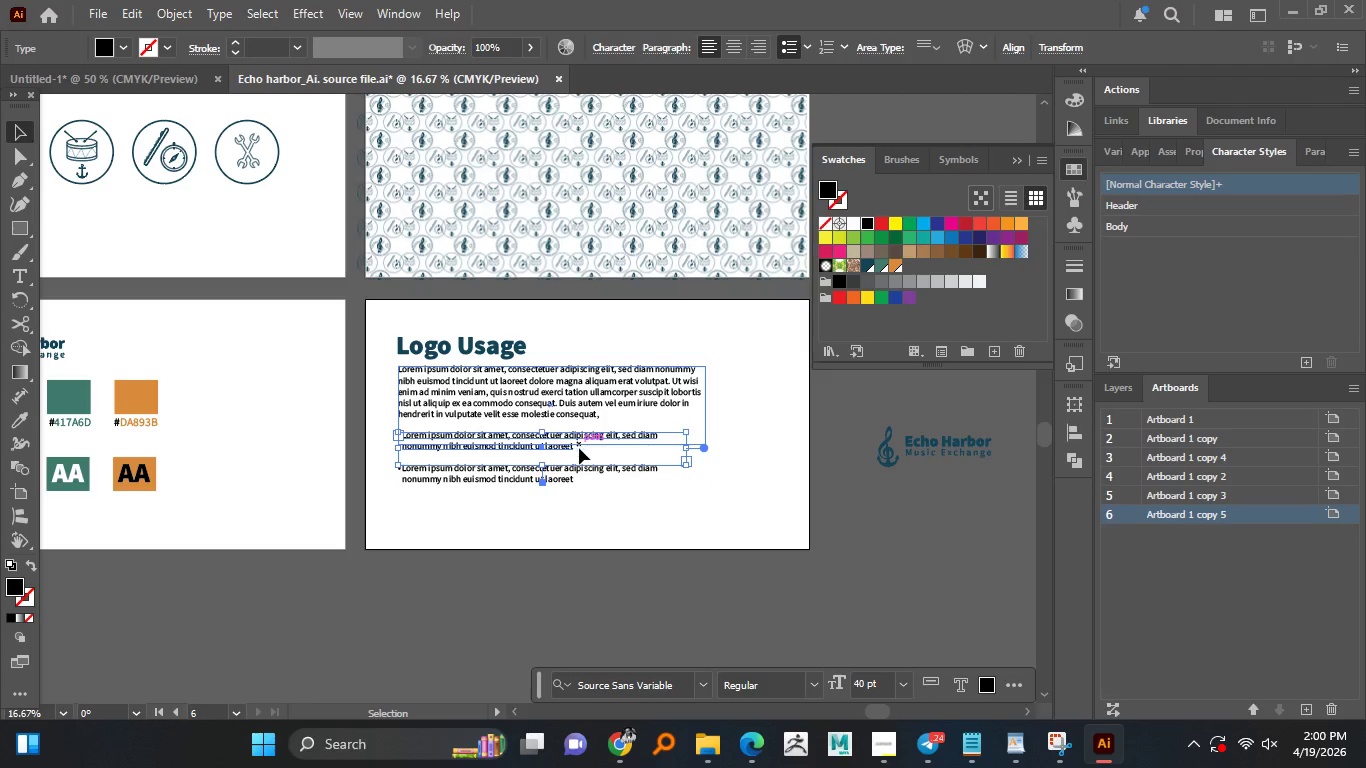 
left_click([560, 472])
 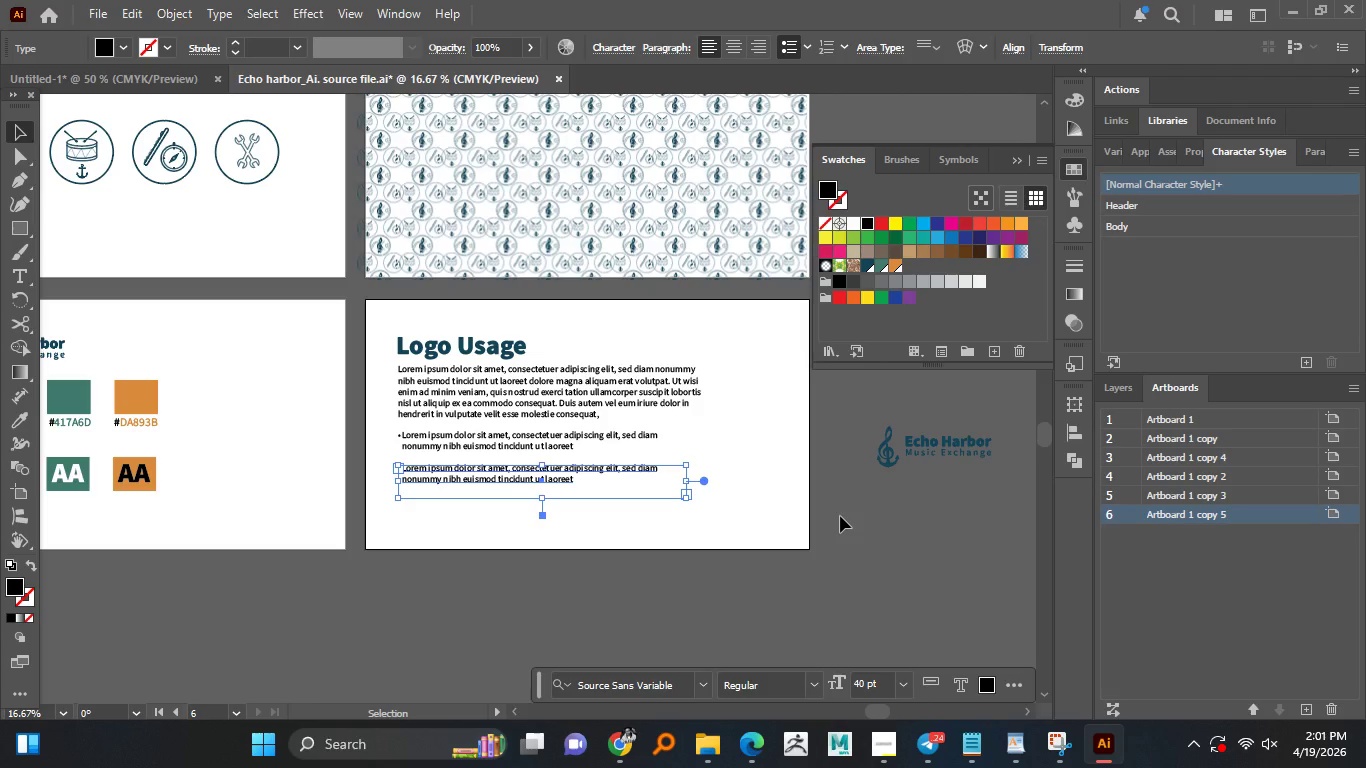 
wait(35.89)
 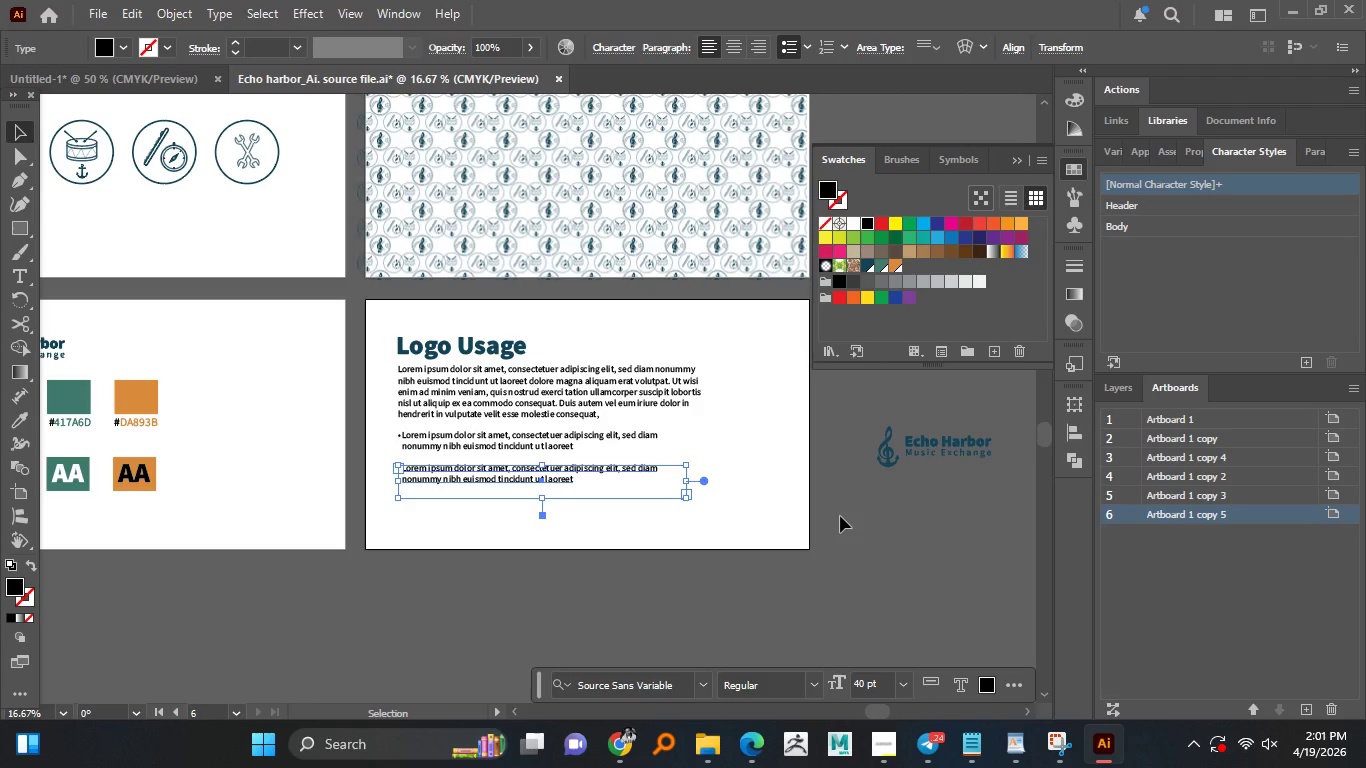 
left_click([503, 357])
 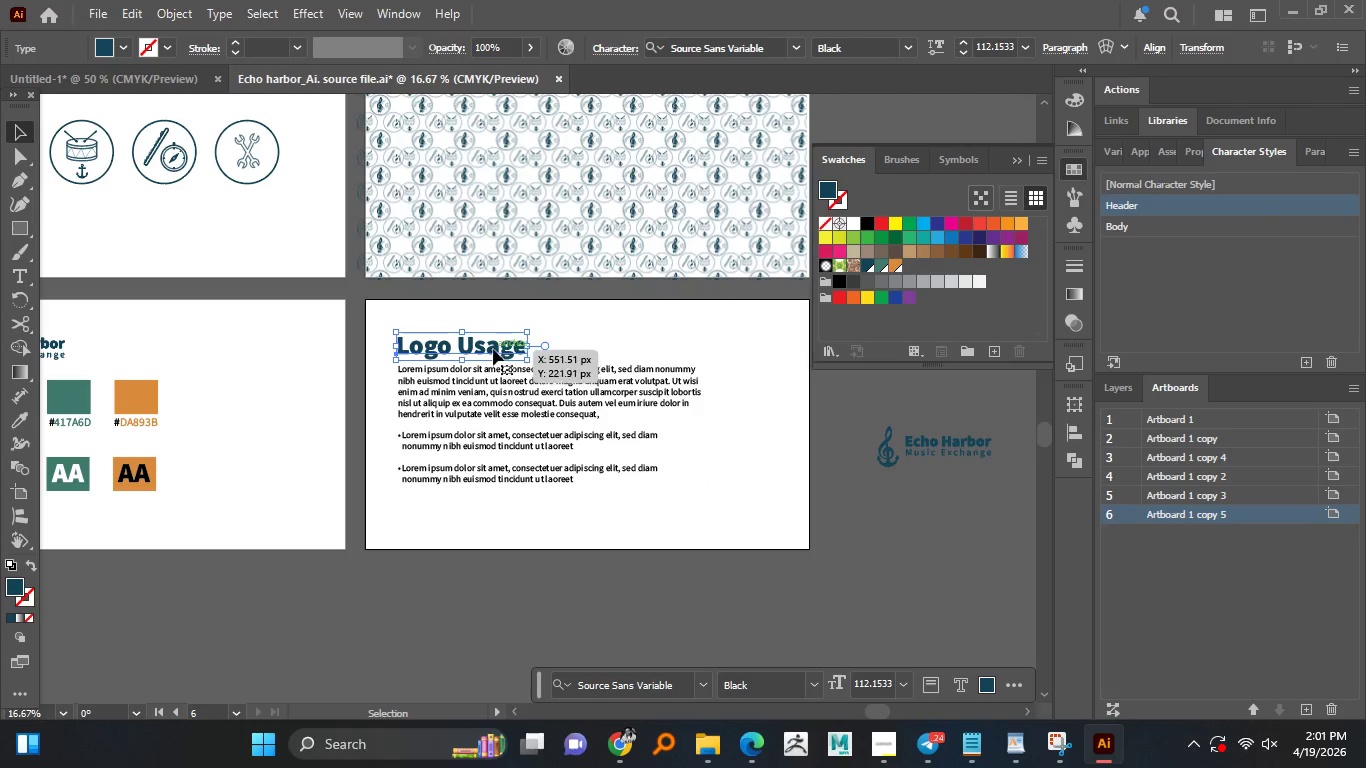 
double_click([493, 348])
 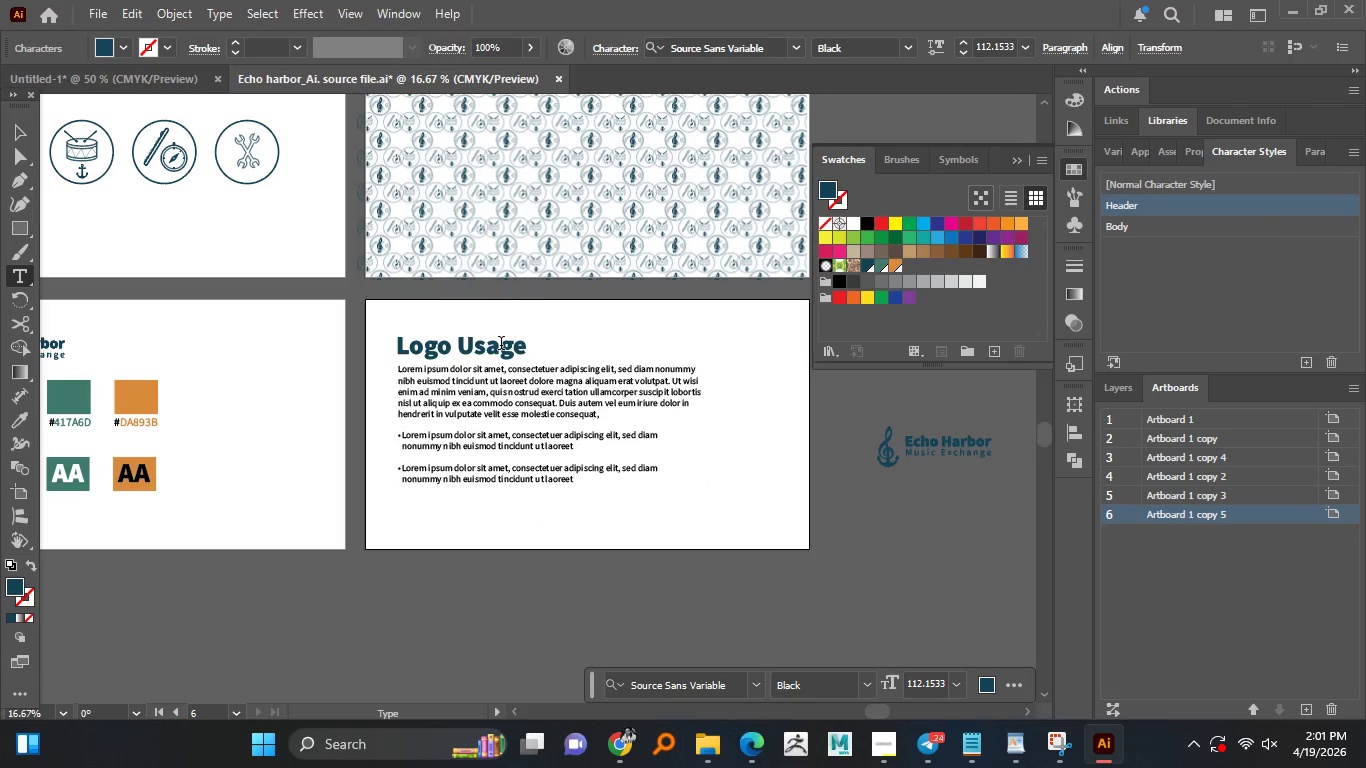 
left_click([501, 345])
 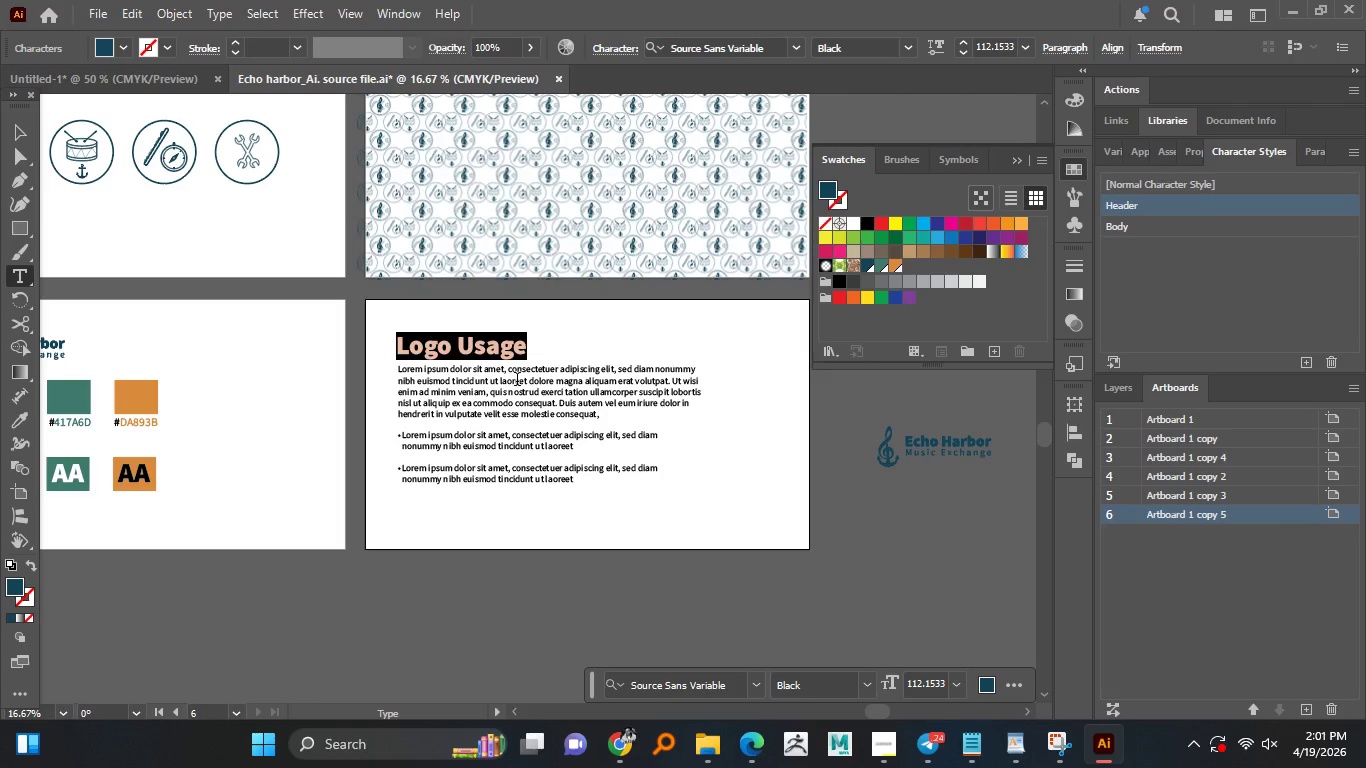 
hold_key(key=AltLeft, duration=1.52)
scroll: coordinate [507, 363], scroll_direction: down, amount: 1.0
 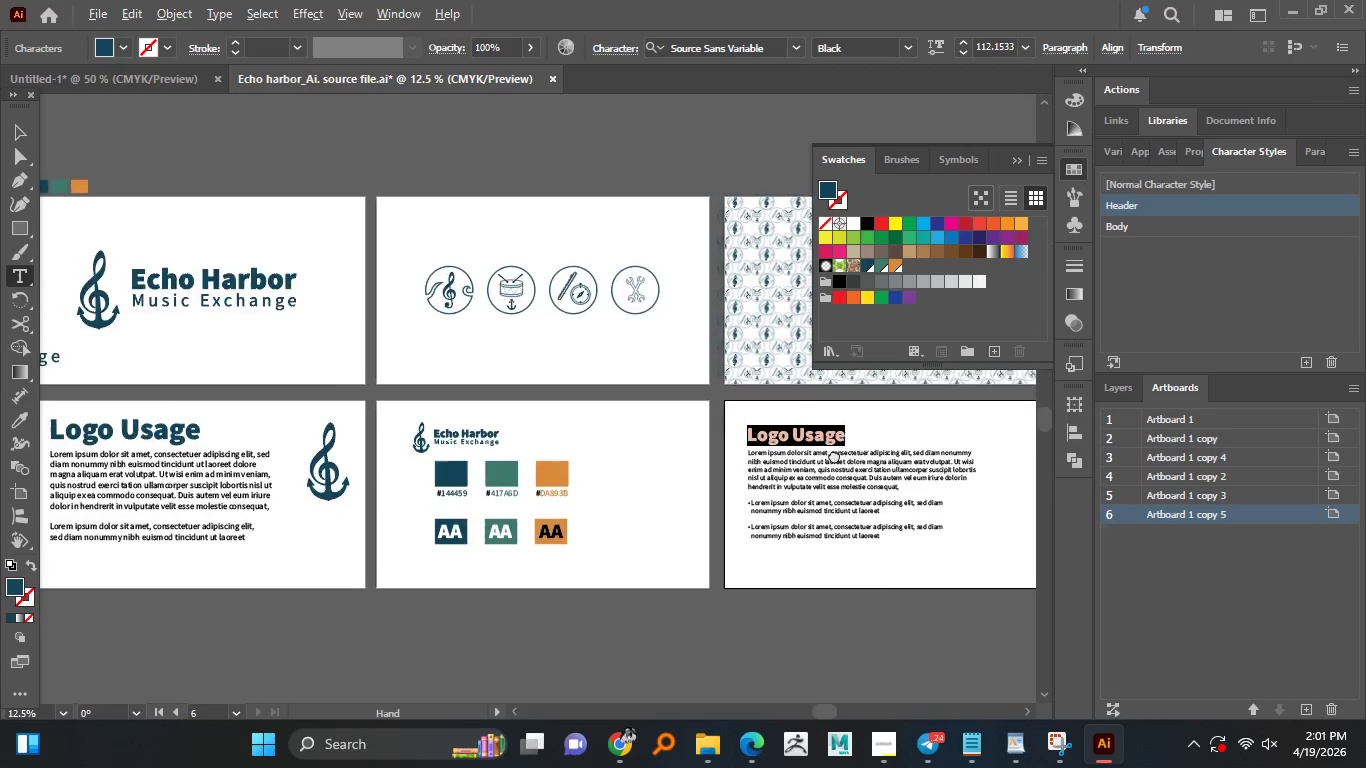 
hold_key(key=AltLeft, duration=1.5)
scroll: coordinate [710, 469], scroll_direction: up, amount: 2.0
 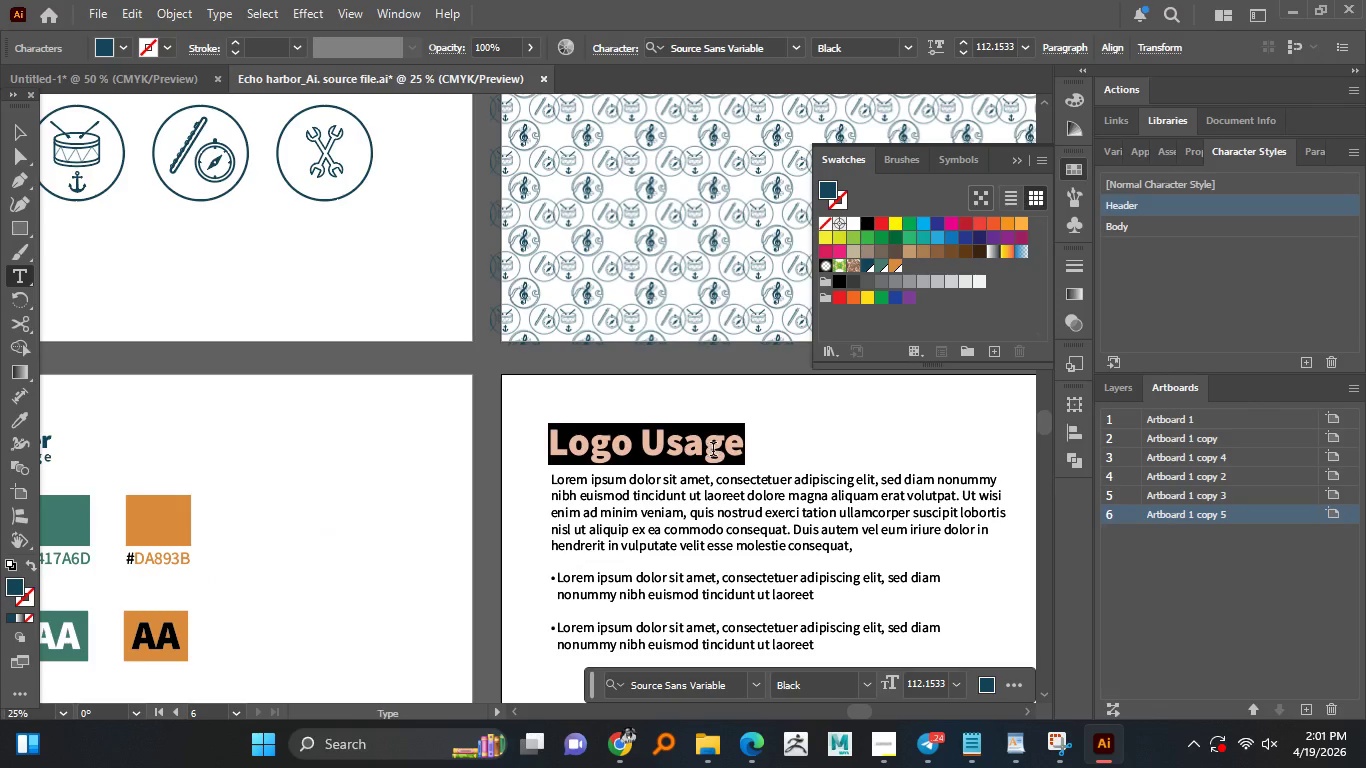 
type(Ecj)
key(Backspace)
type(ho Harbor)
 